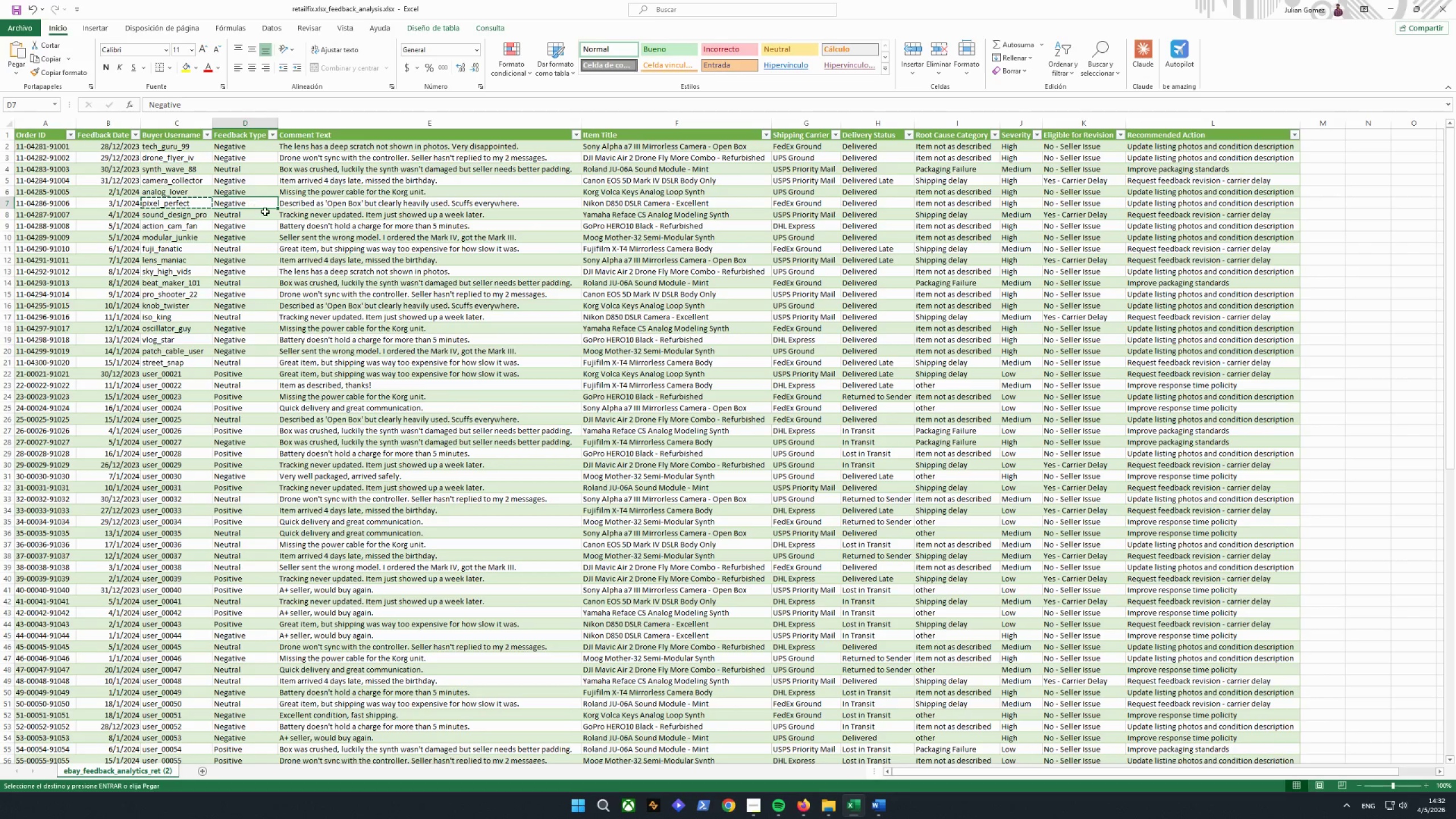 
key(Control+ControlLeft)
 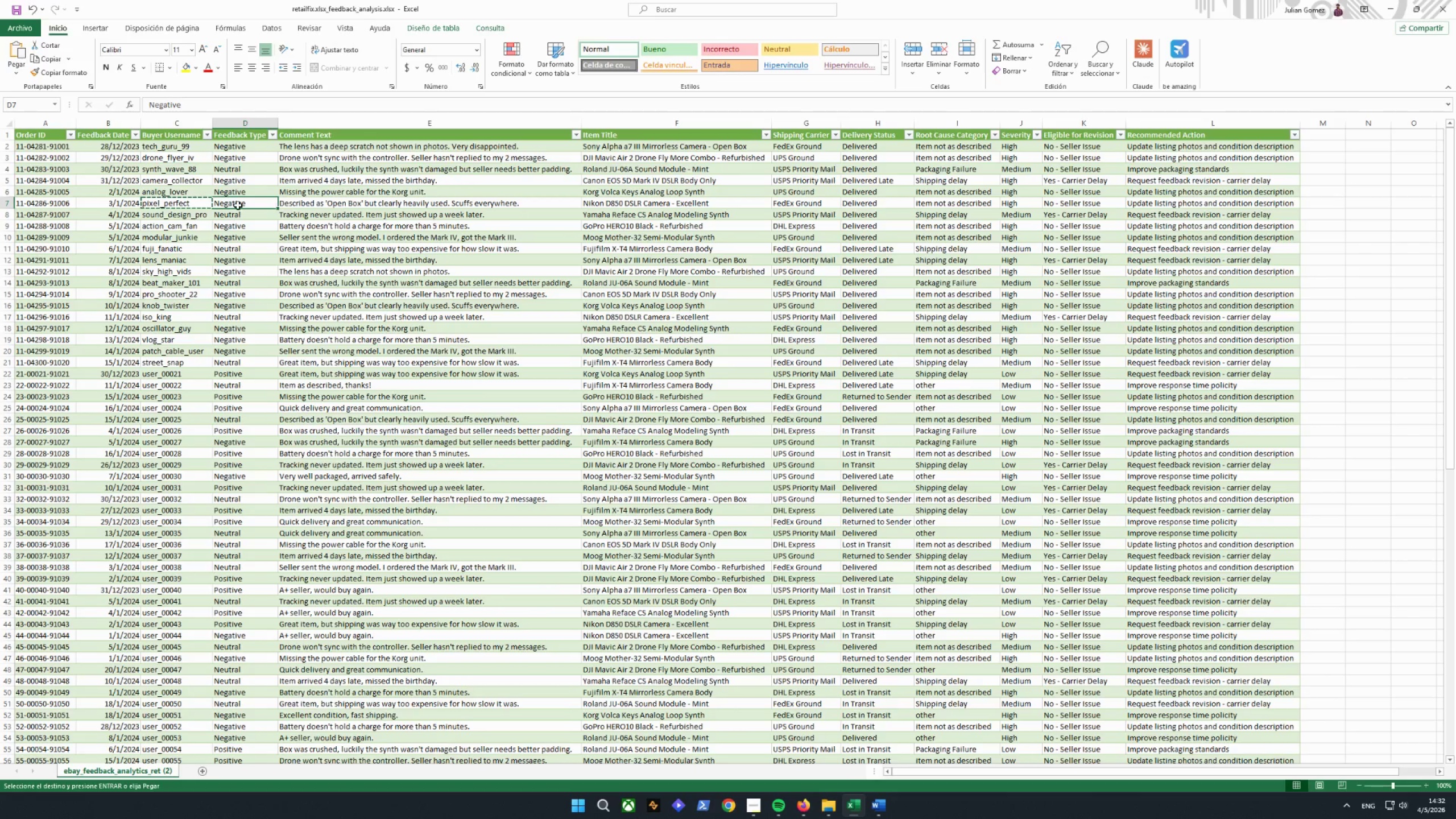 
left_click([8, 201])
 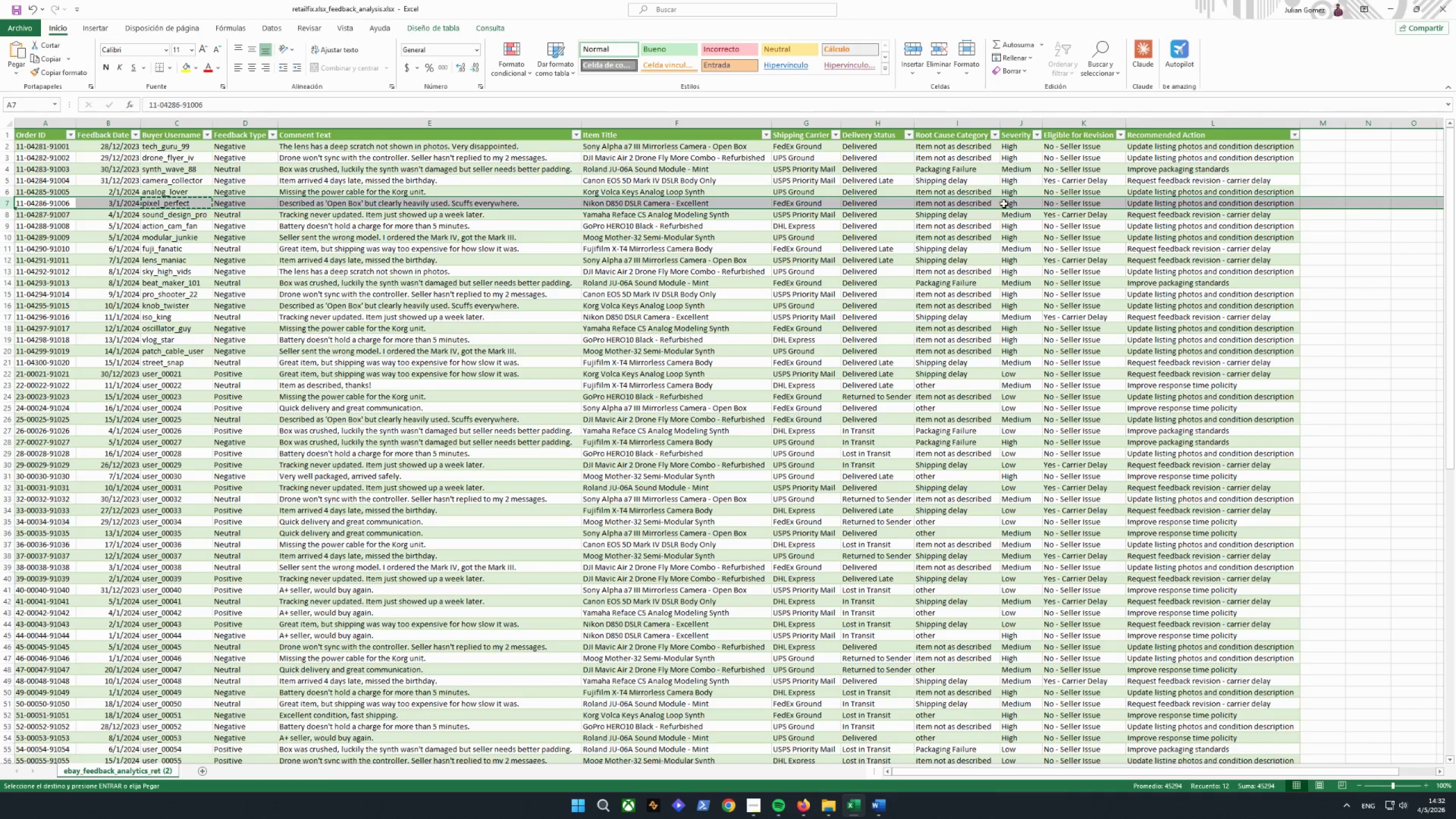 
left_click([977, 201])
 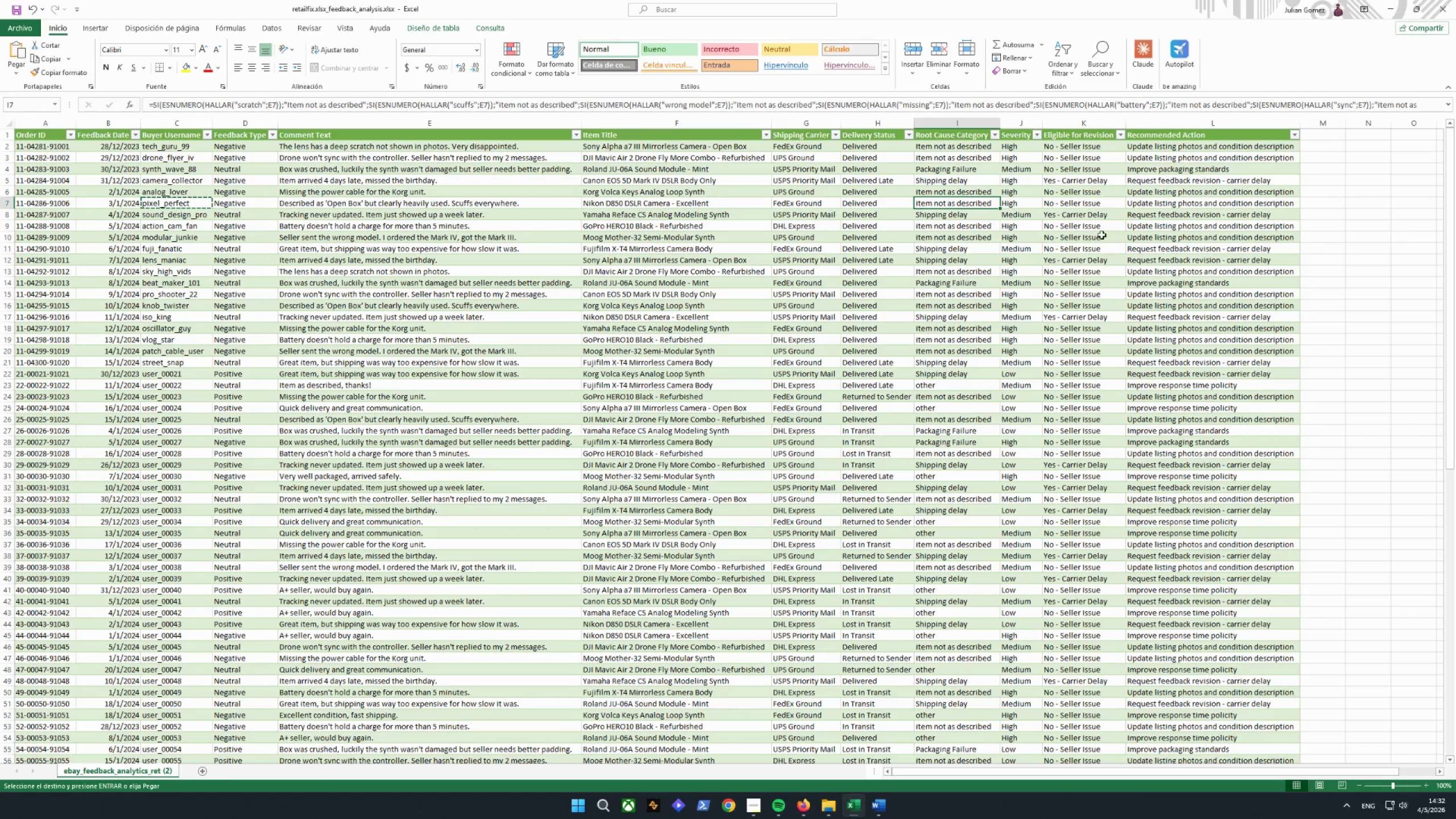 
key(Control+ControlLeft)
 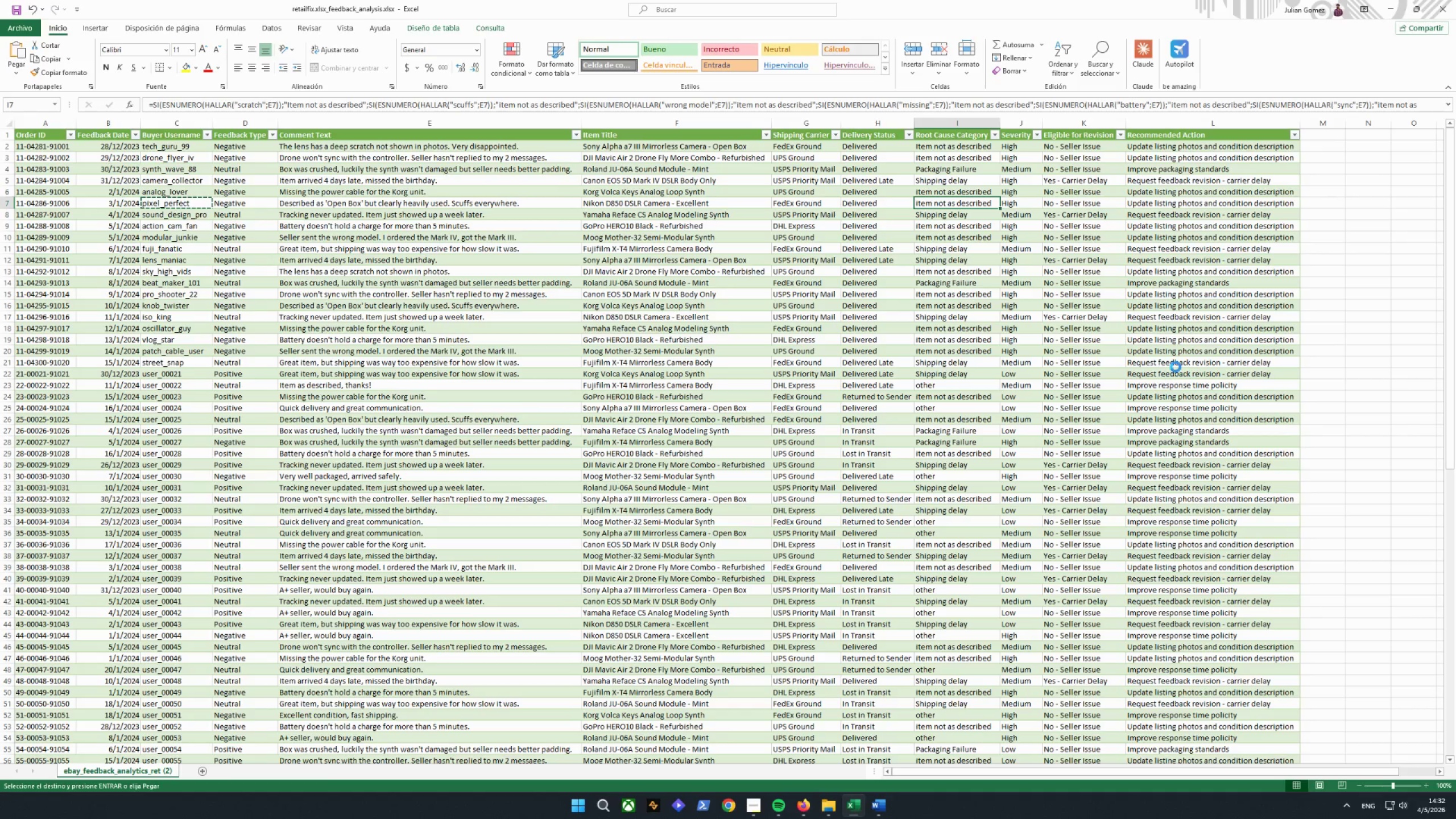 
key(Control+C)
 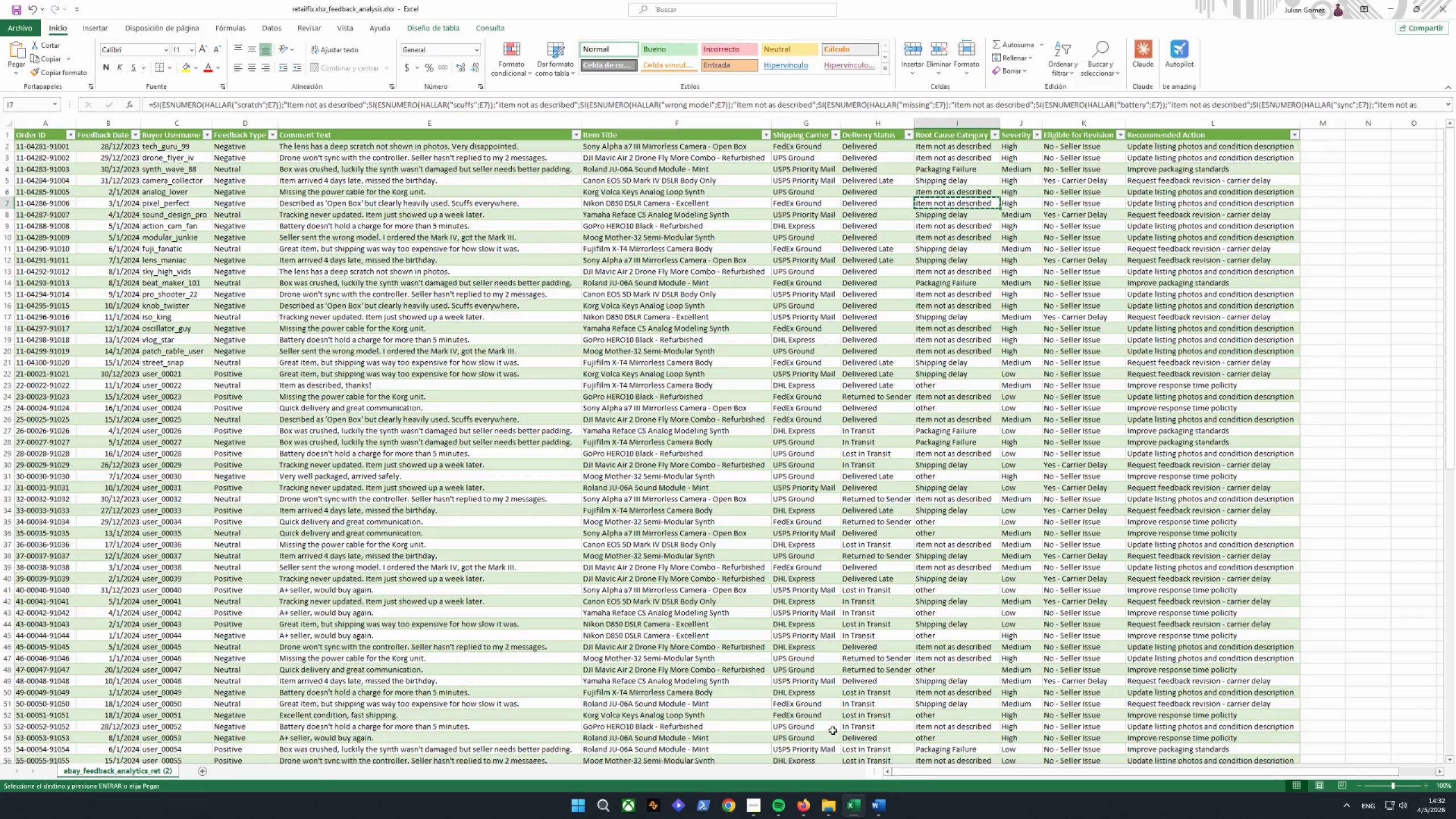 
left_click([880, 805])
 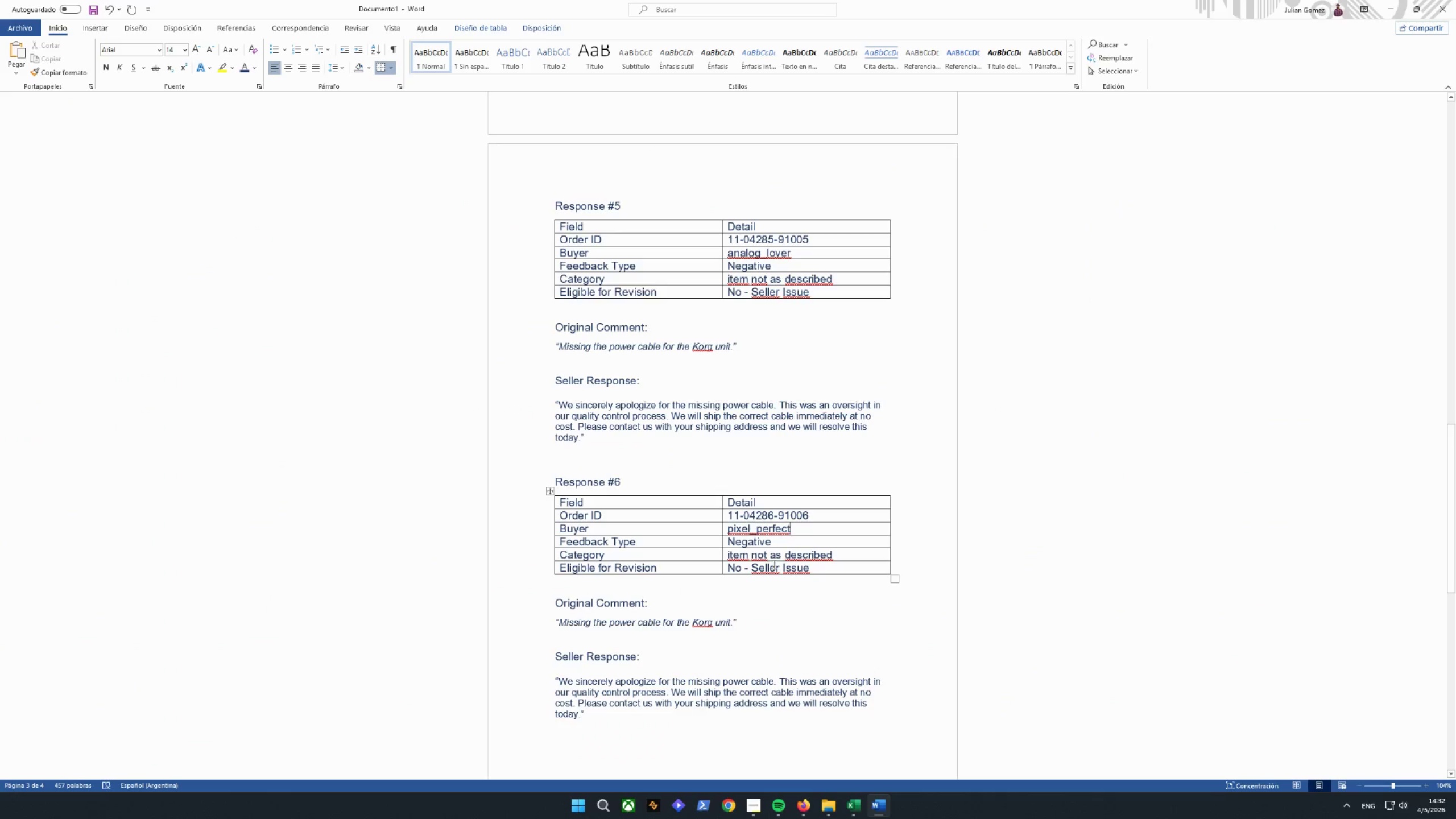 
left_click([884, 801])
 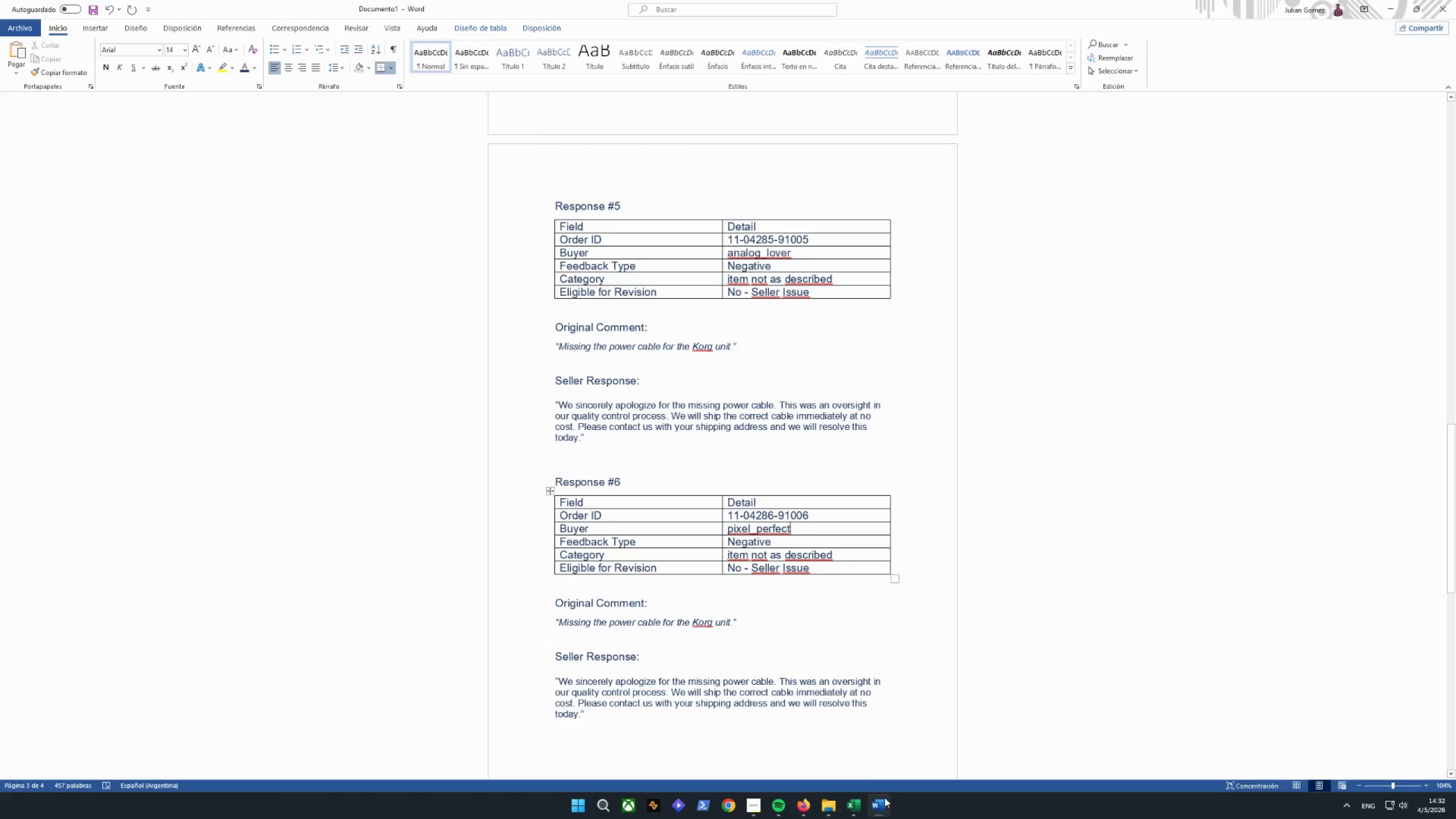 
left_click([644, 576])
 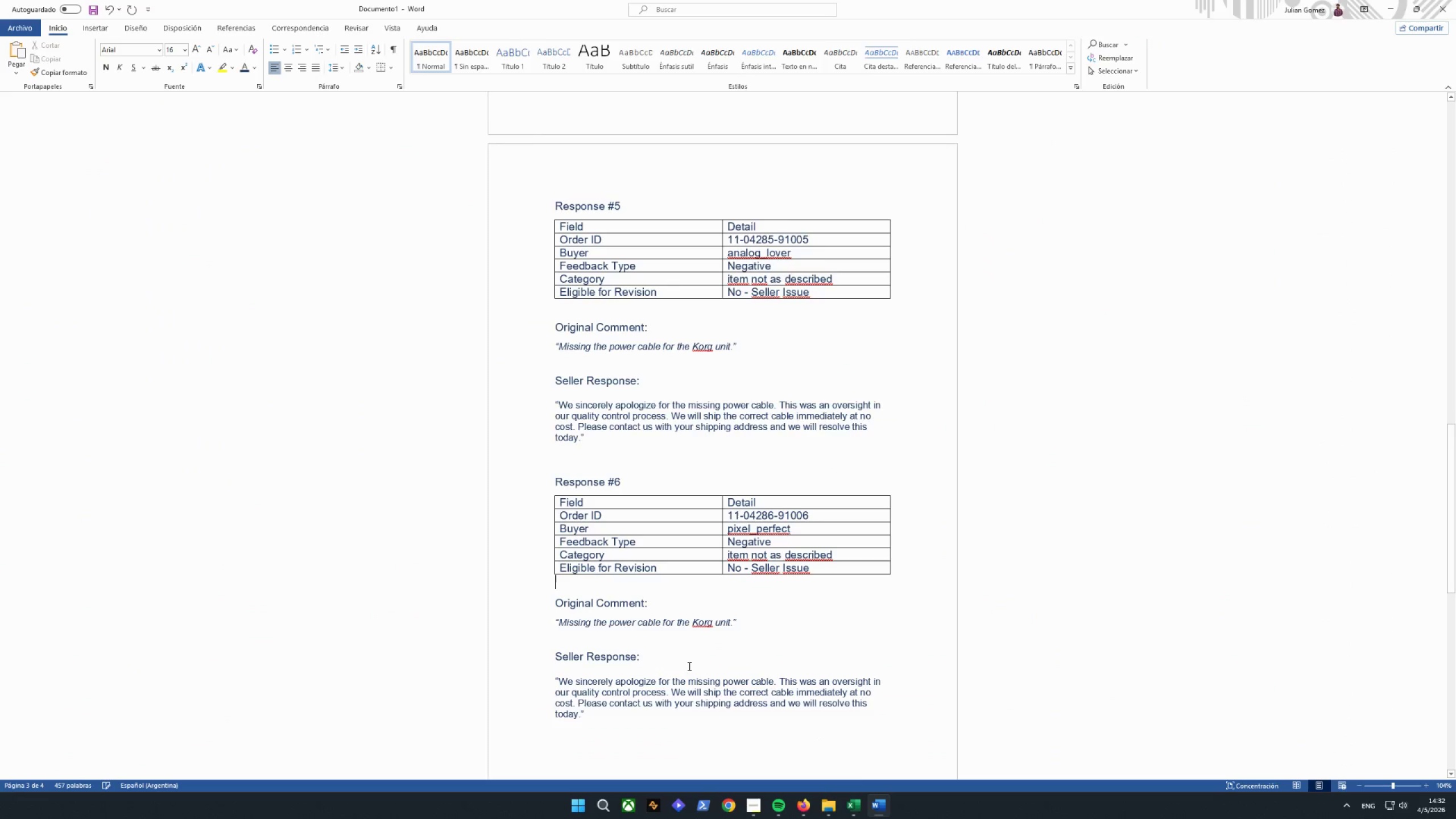 
scroll: coordinate [712, 644], scroll_direction: down, amount: 2.0
 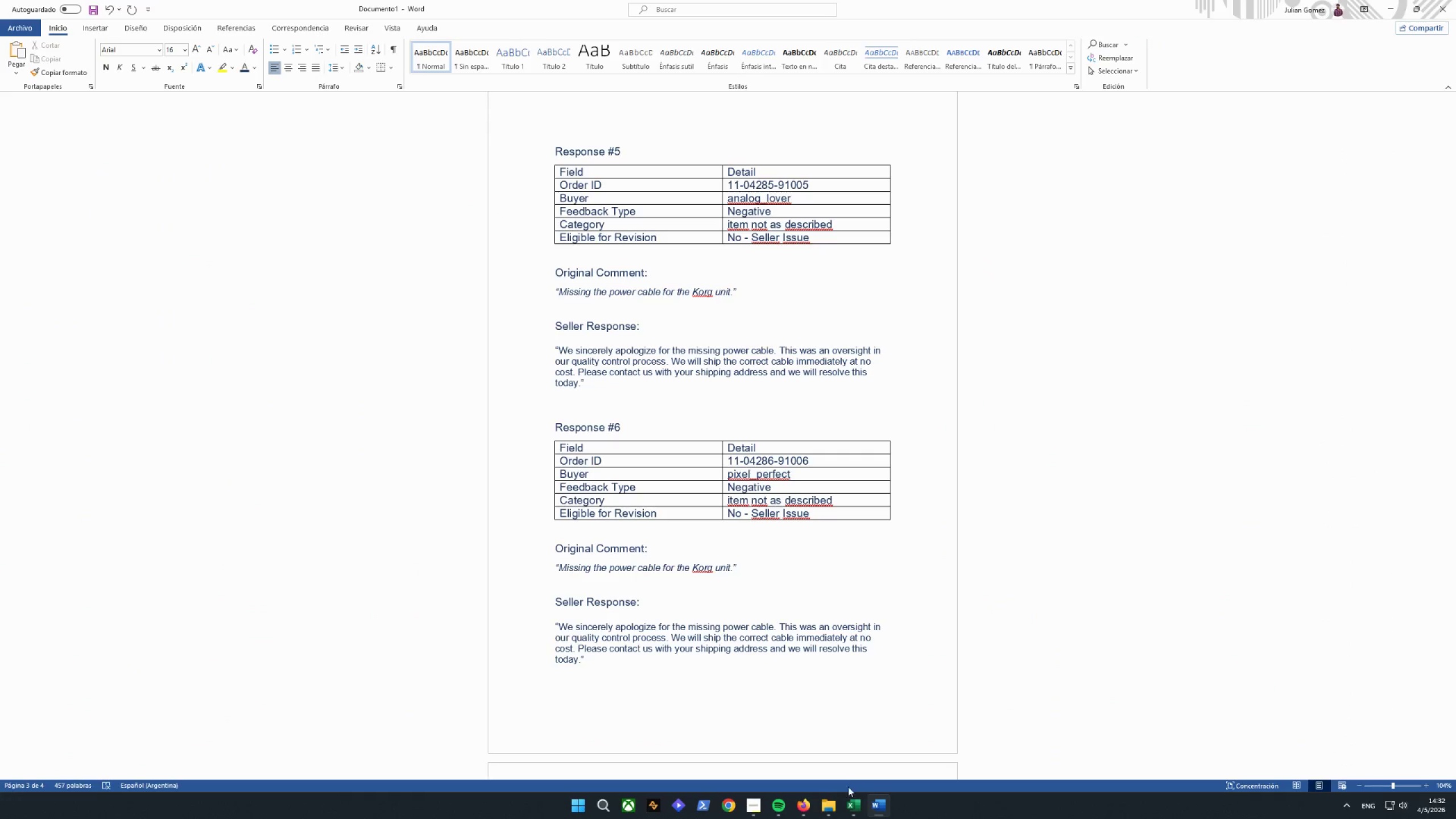 
left_click([856, 800])
 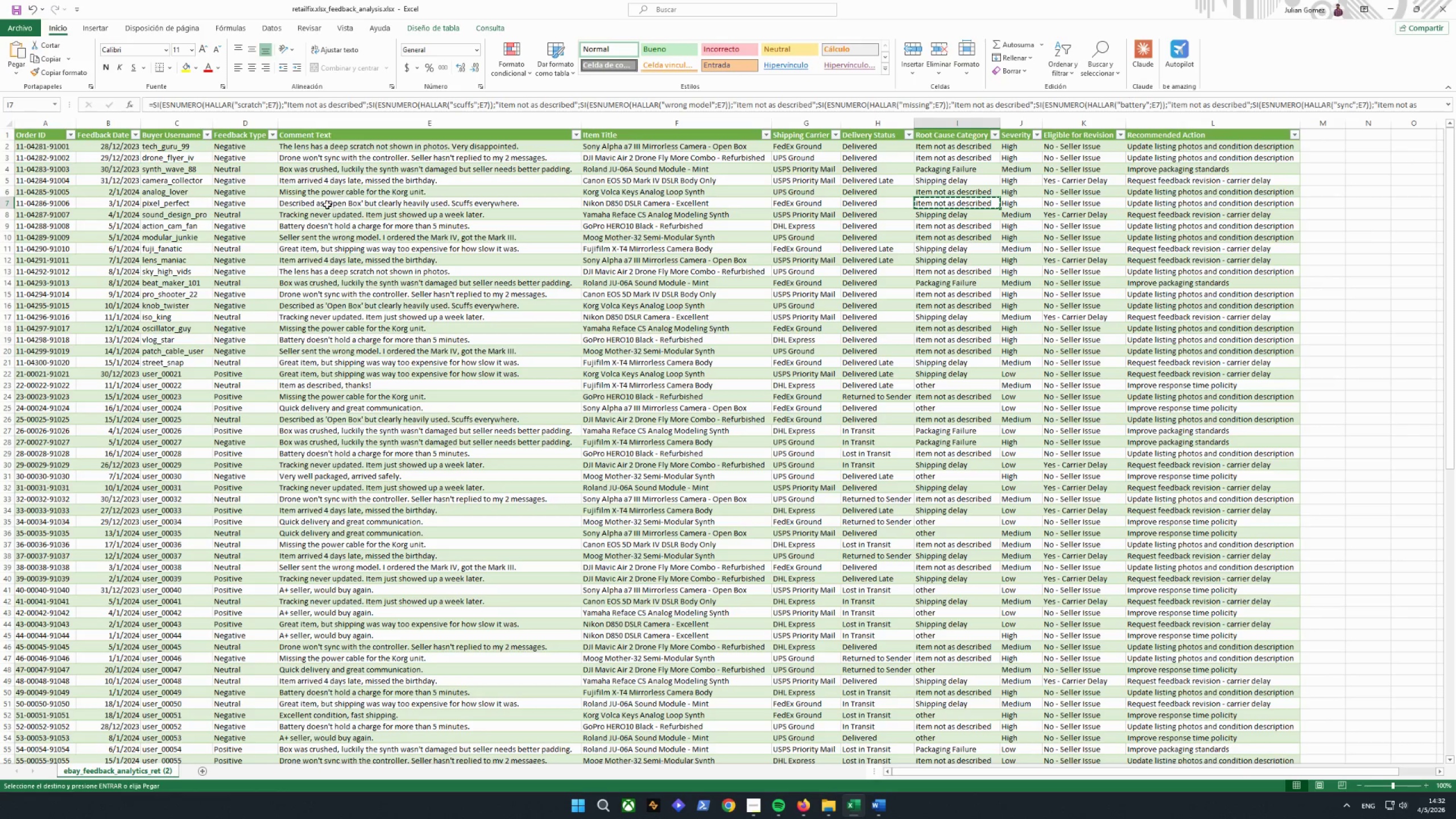 
left_click([5, 206])
 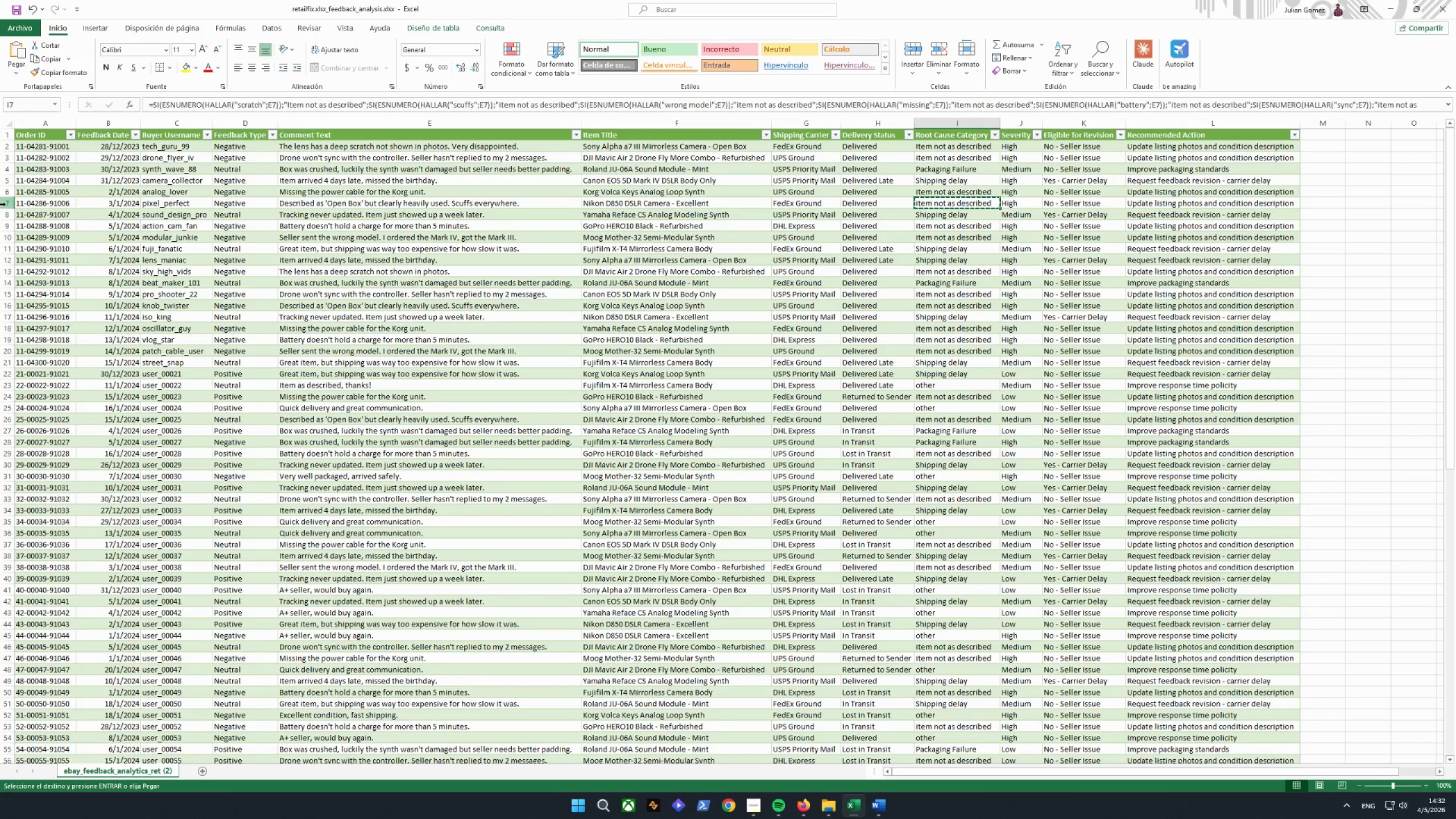 
left_click([6, 203])
 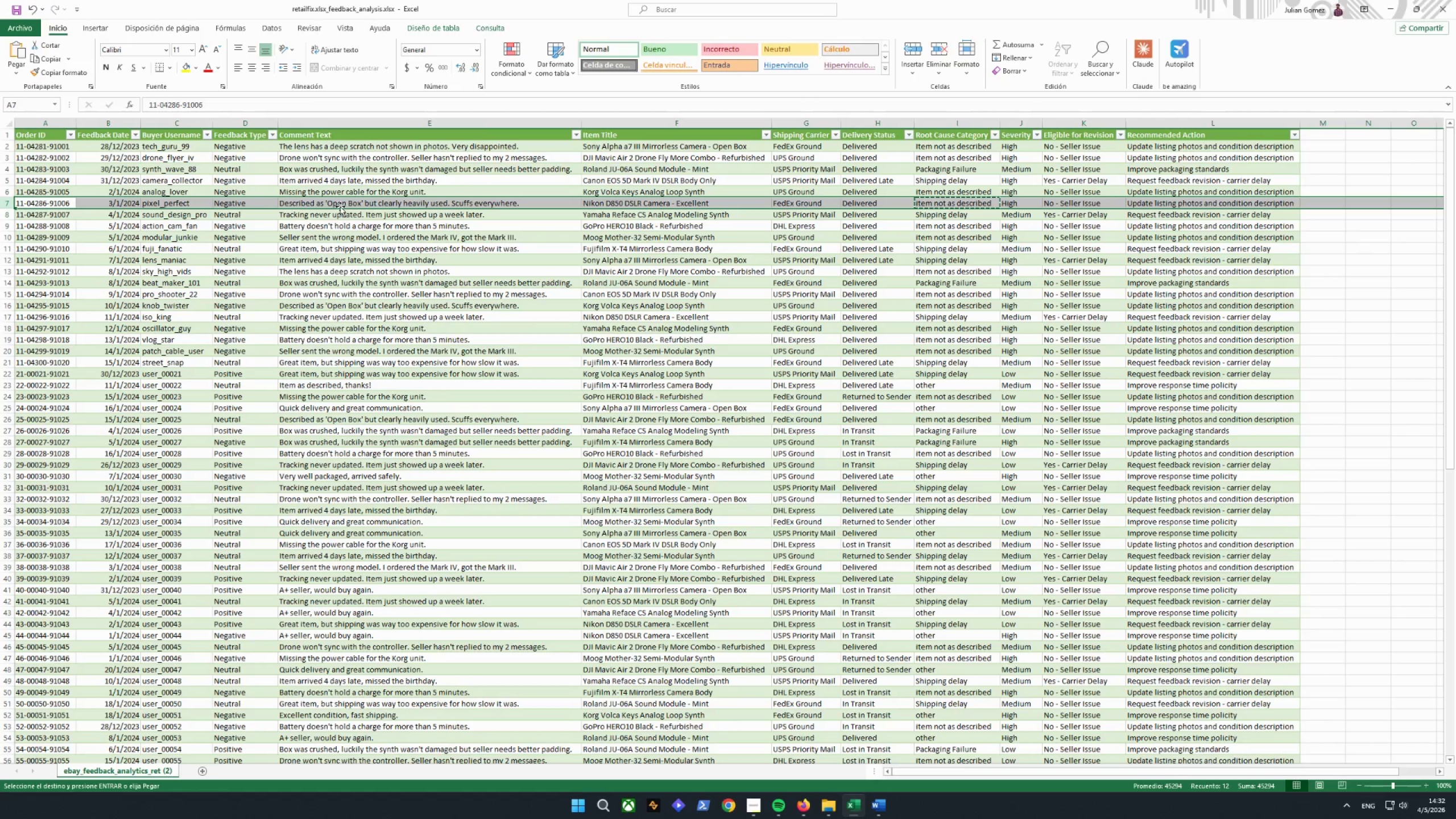 
left_click([349, 201])
 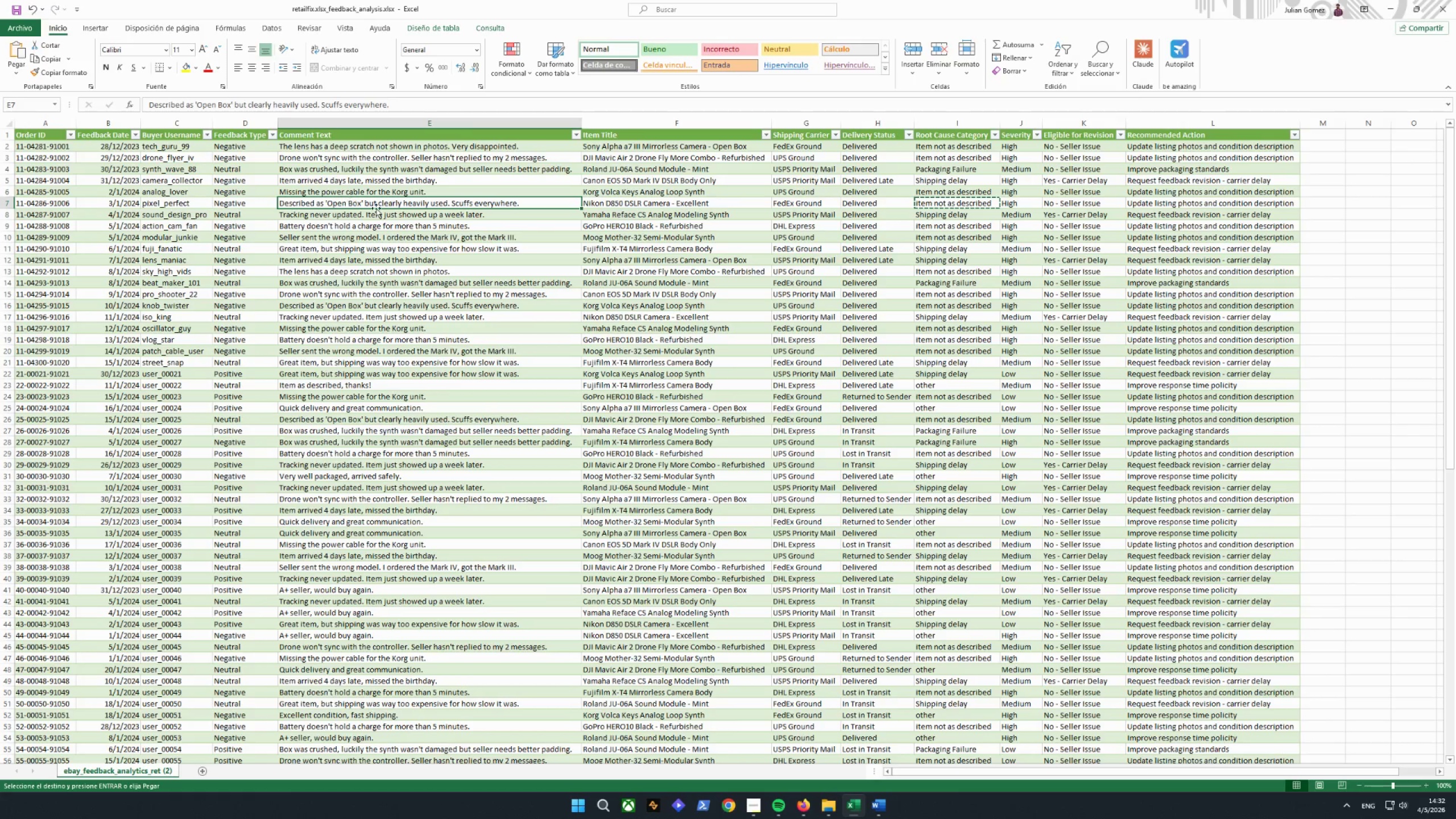 
key(Control+C)
 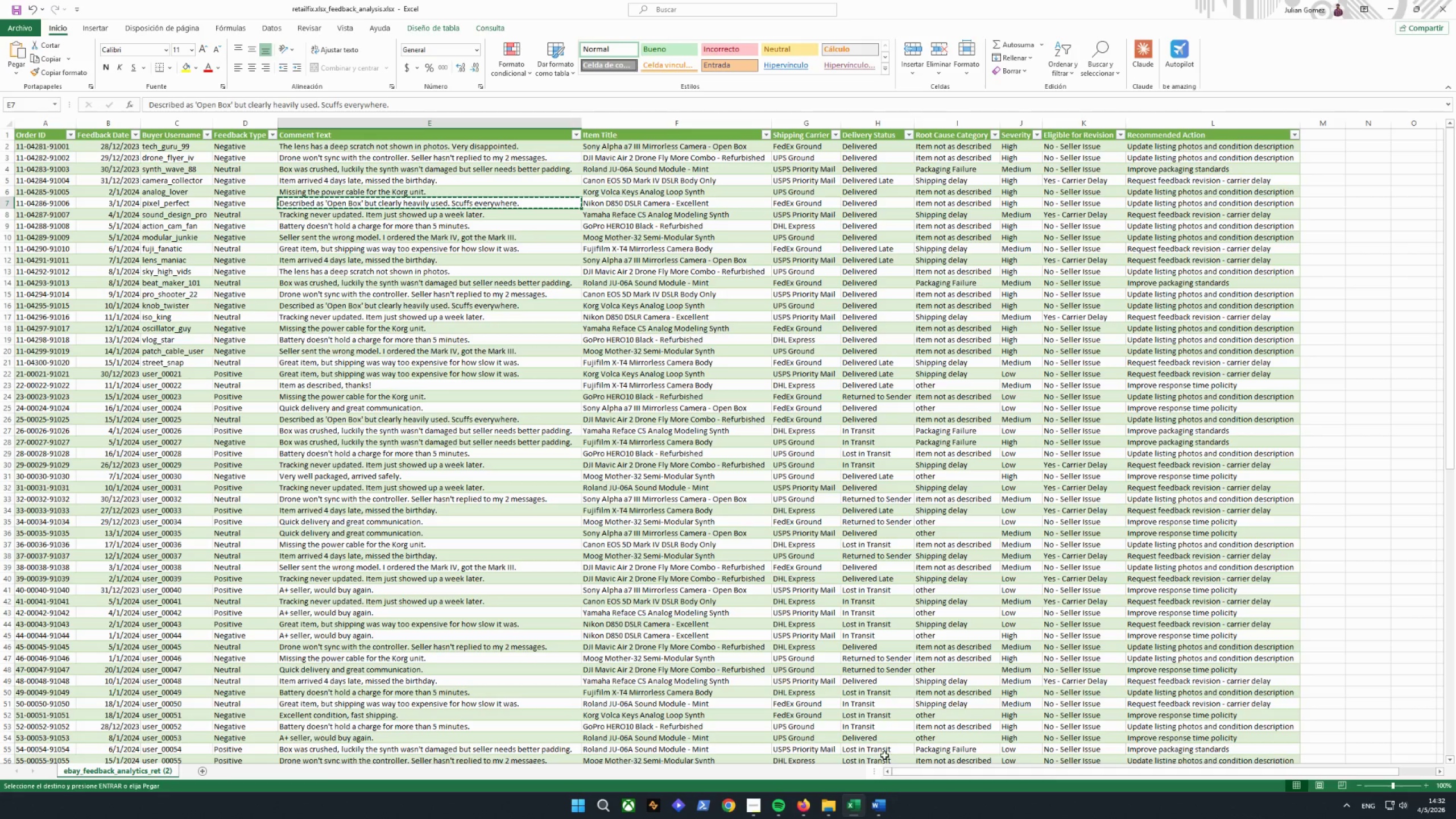 
left_click([875, 807])
 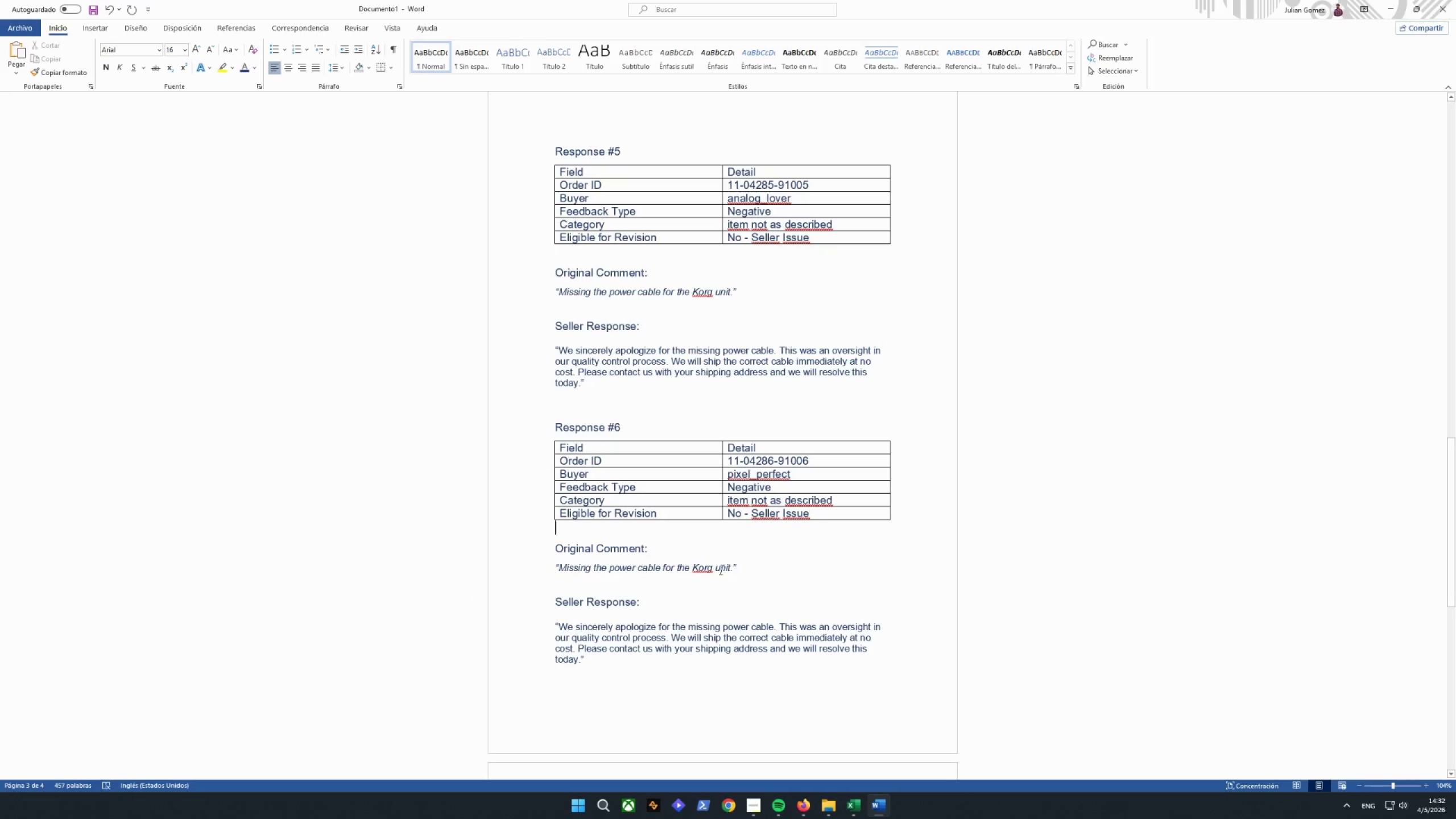 
left_click_drag(start_coordinate=[740, 569], to_coordinate=[564, 568])
 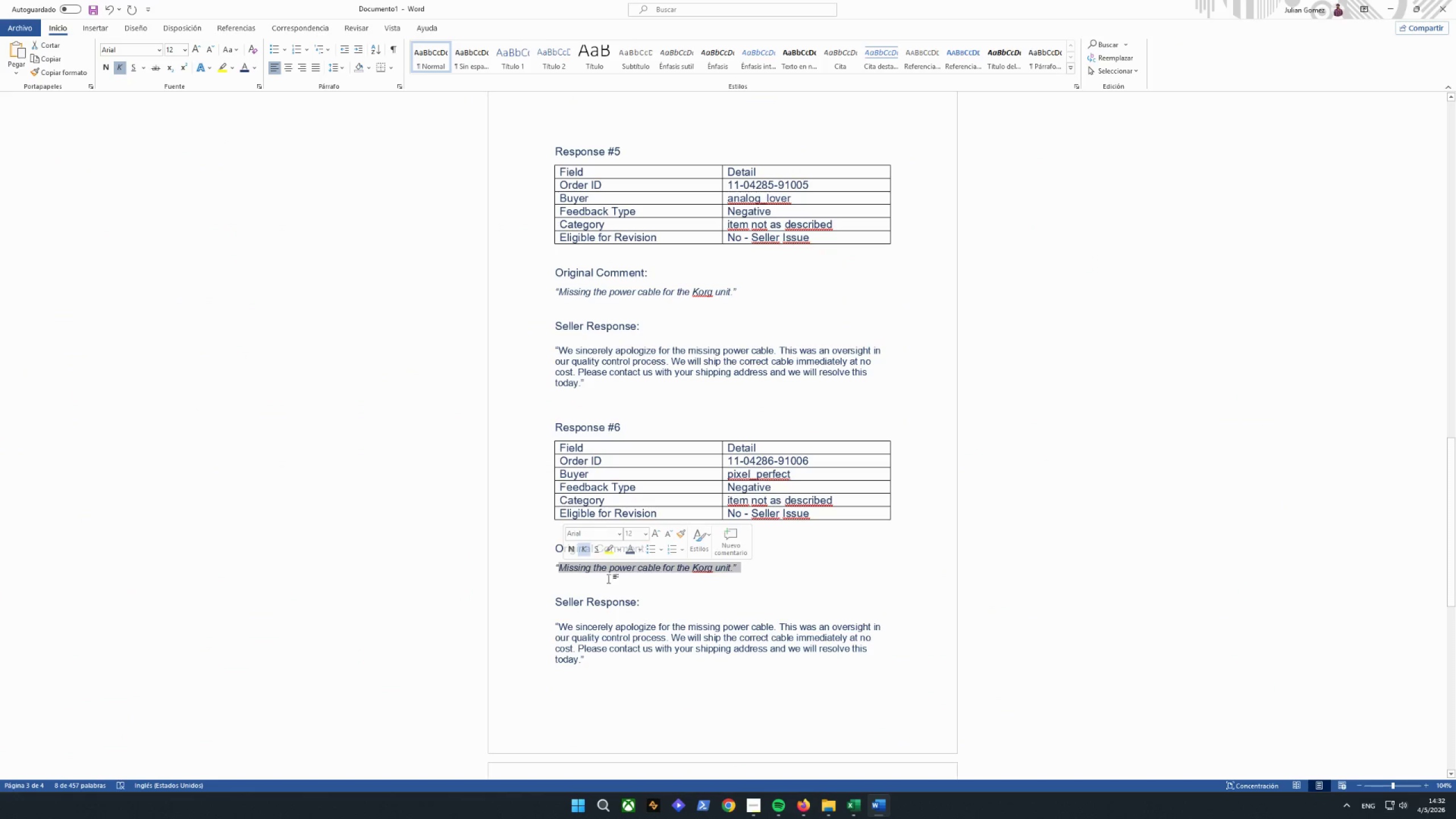 
hold_key(key=ControlLeft, duration=0.66)
 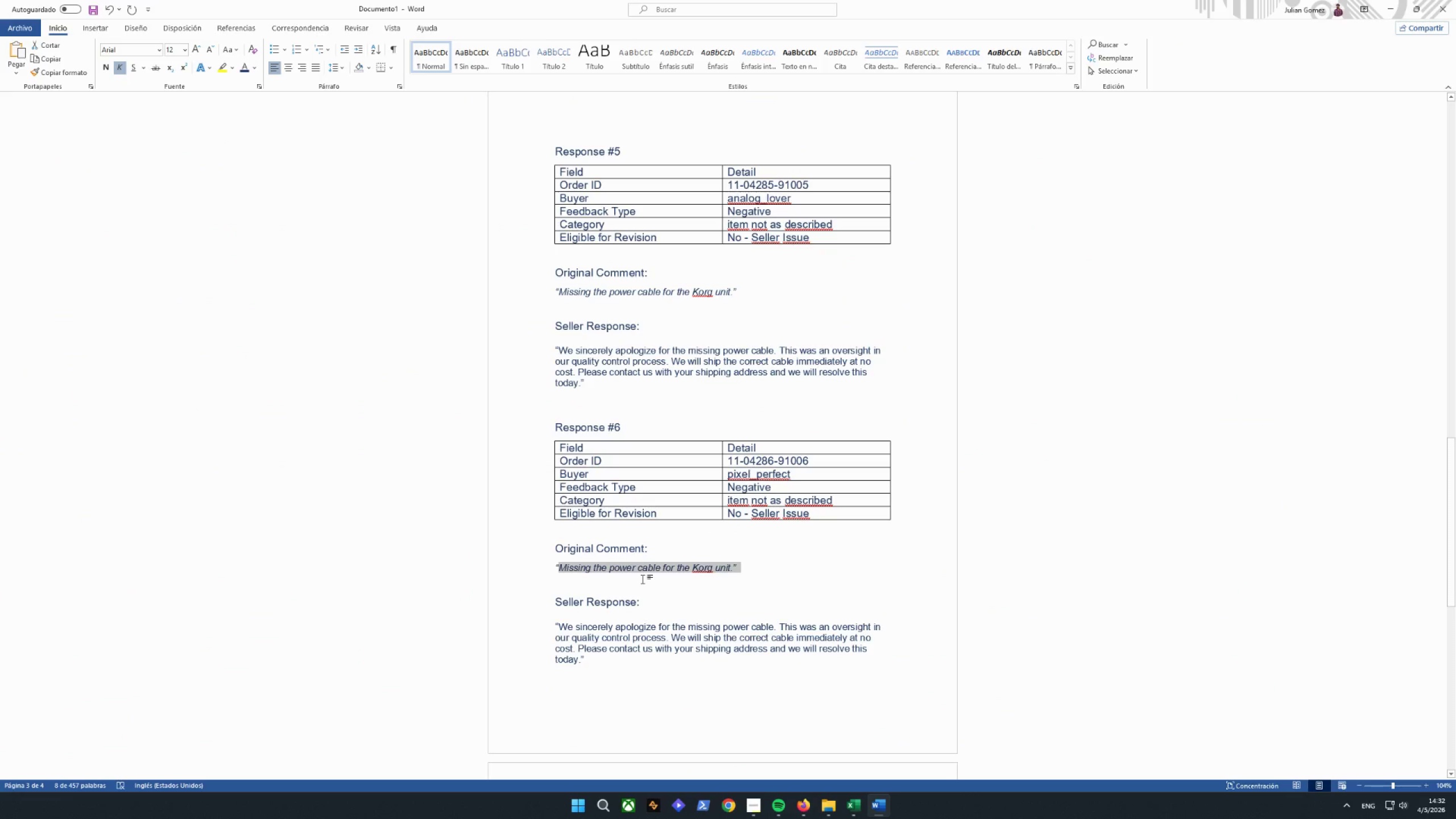 
key(Backspace)
 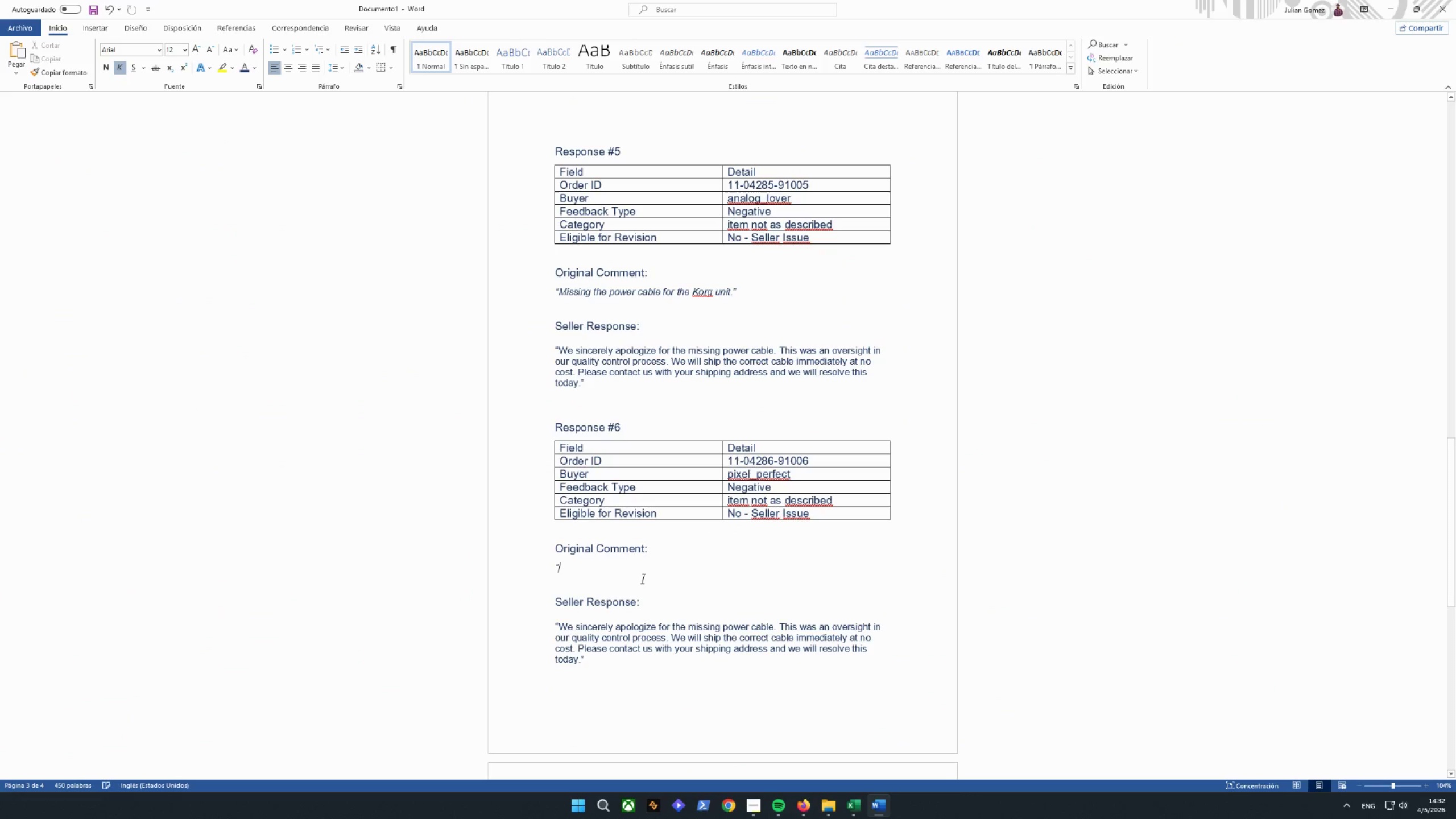 
key(Control+ControlLeft)
 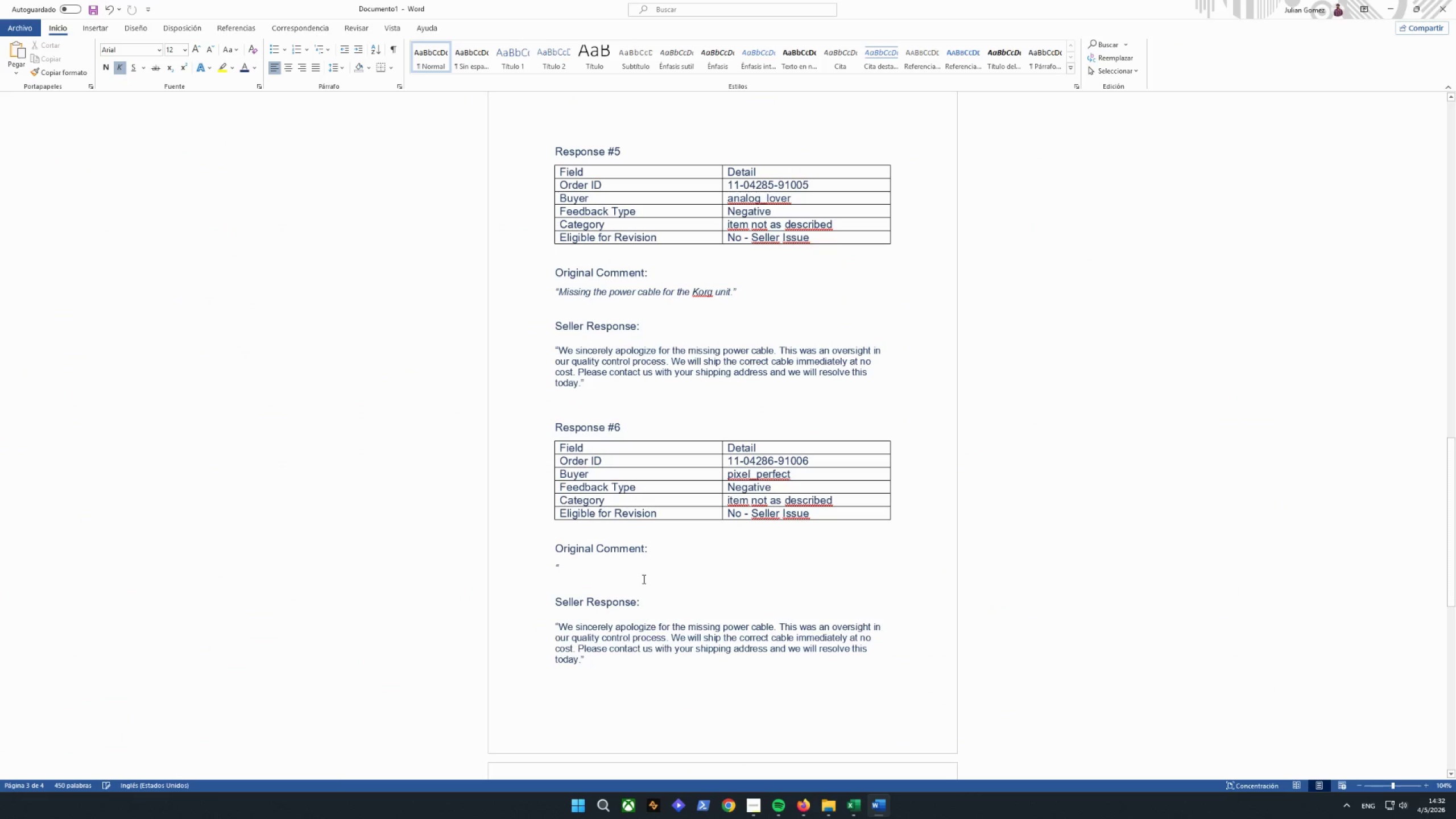 
key(Control+V)
 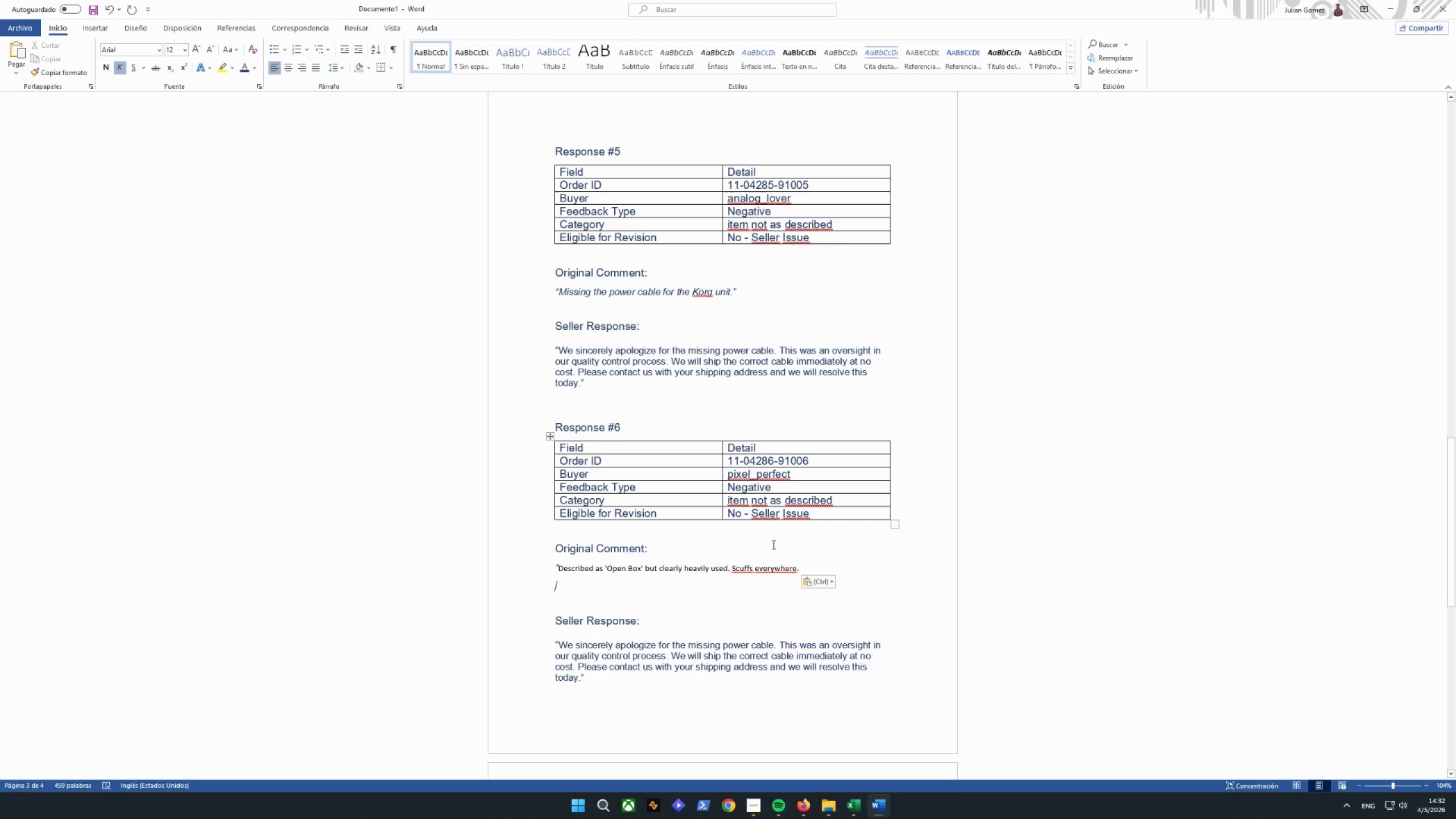 
left_click([830, 582])
 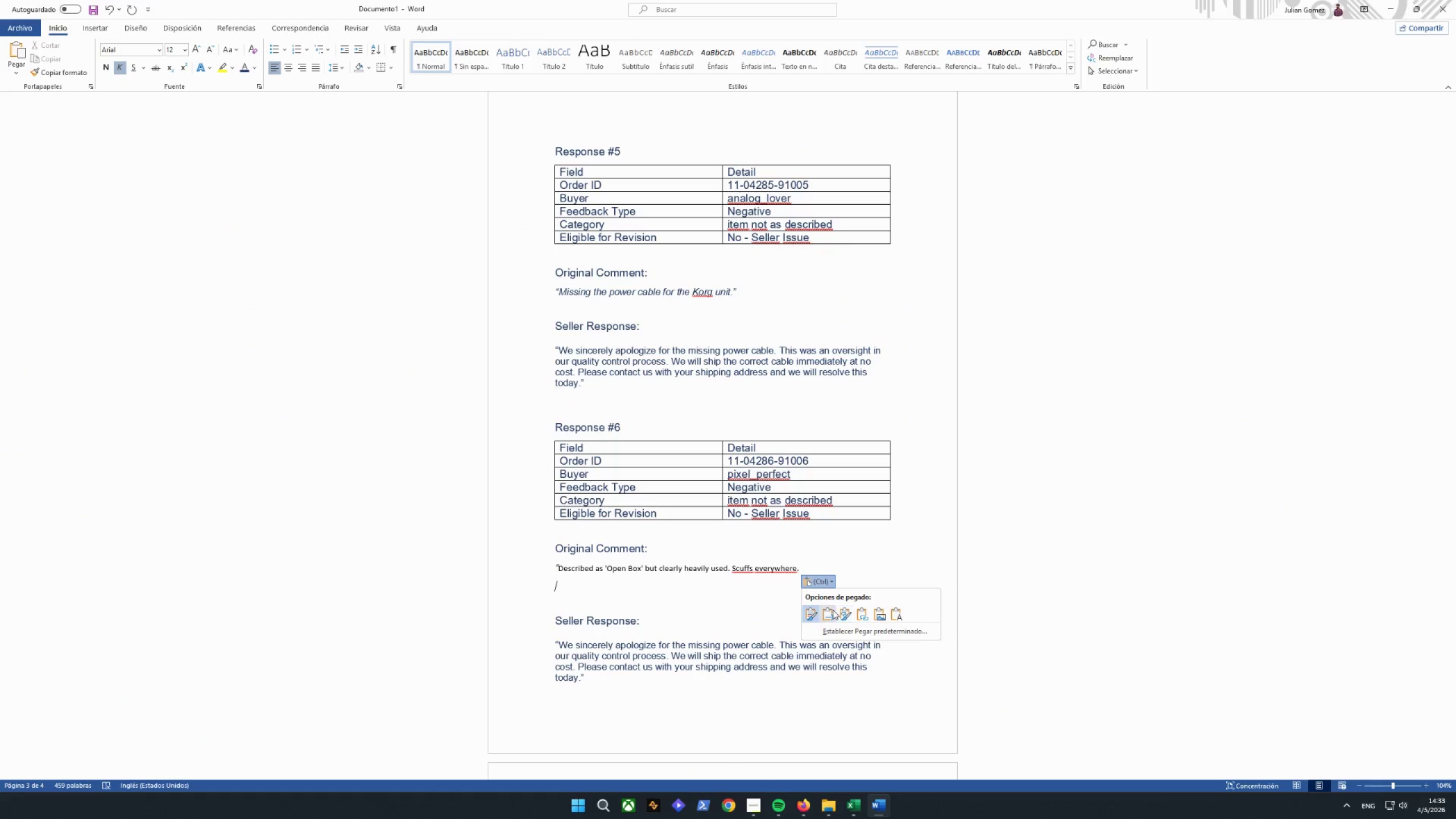 
left_click([830, 610])
 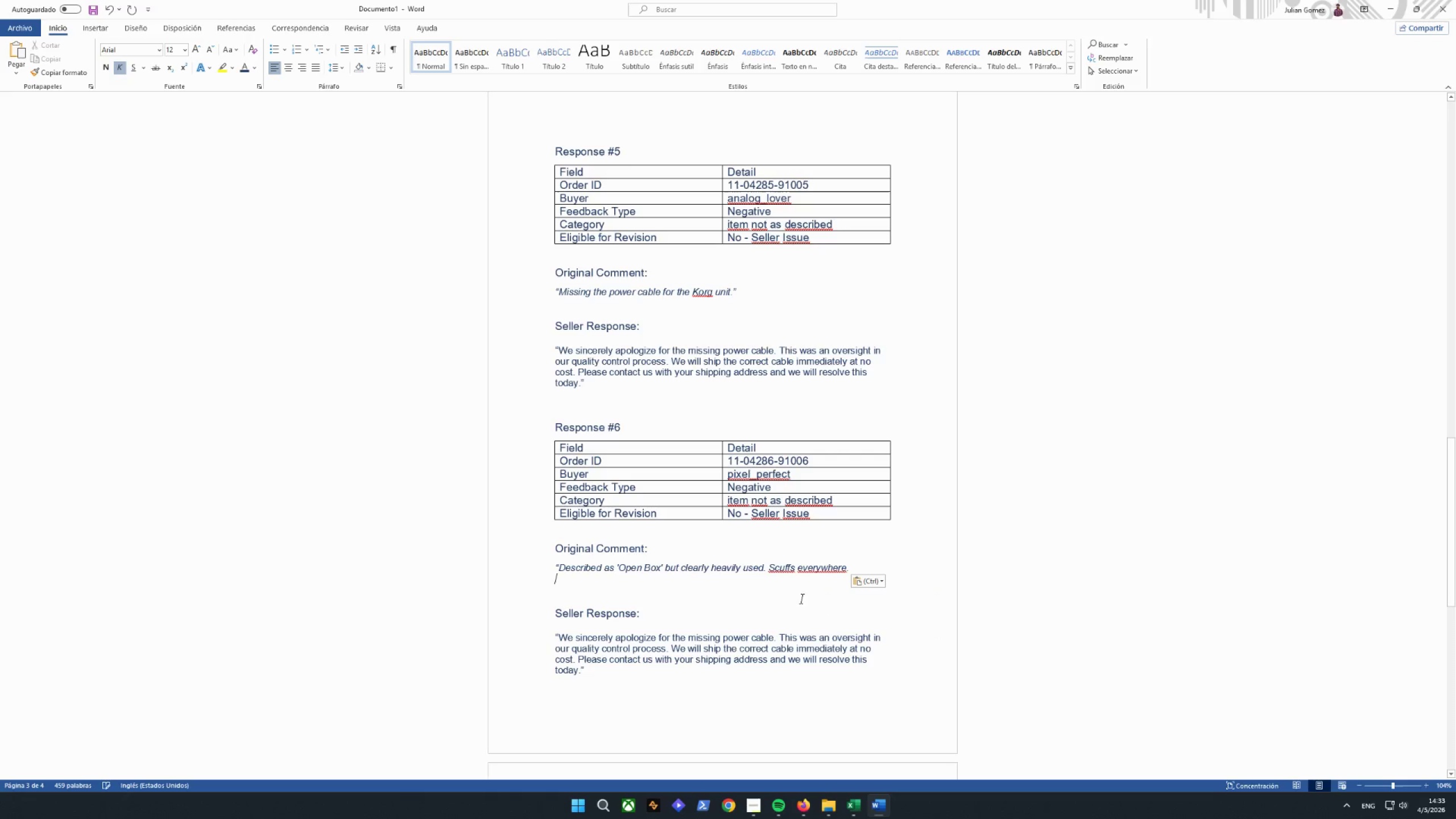 
left_click([679, 590])
 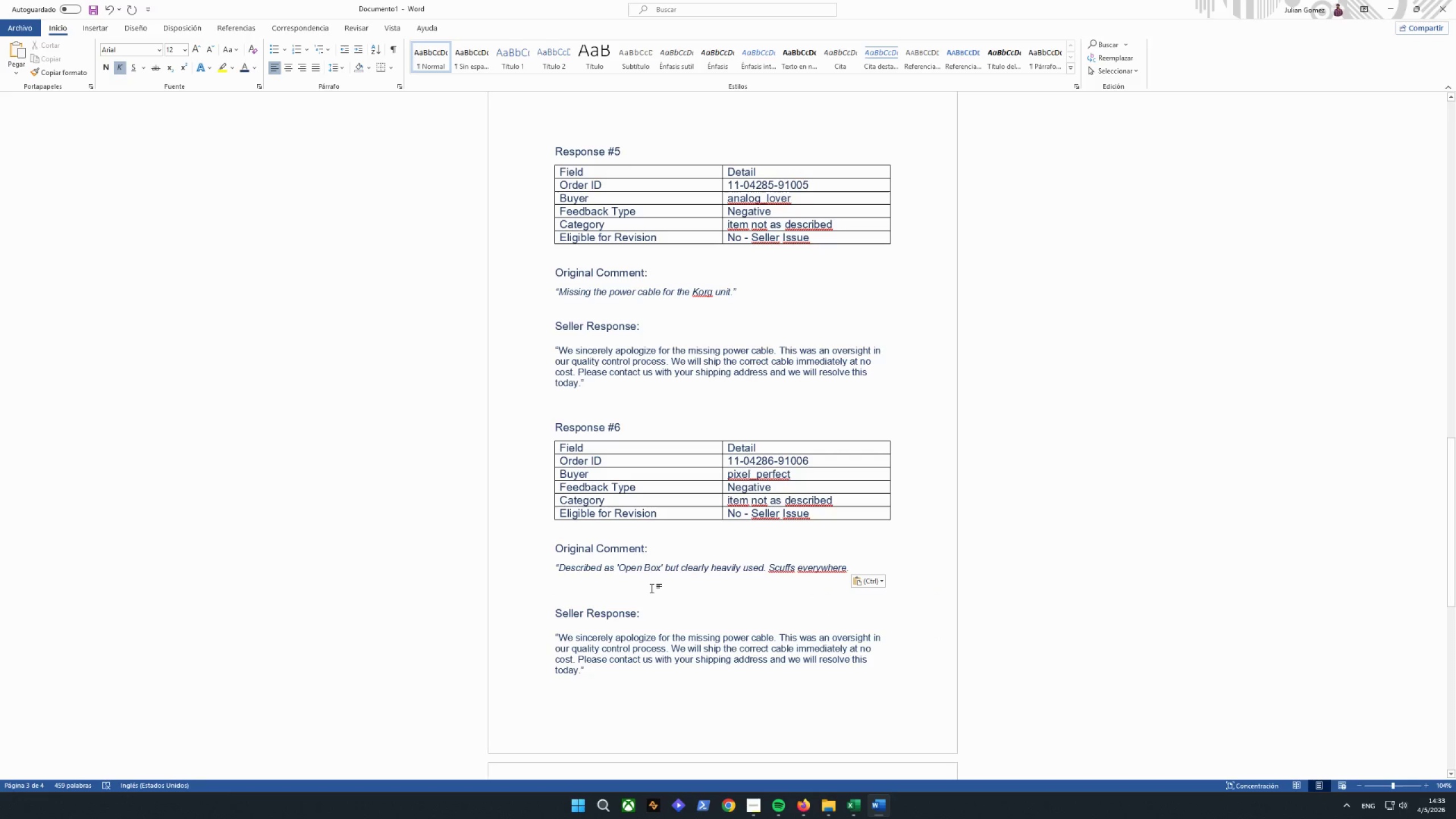 
key(Backspace)
 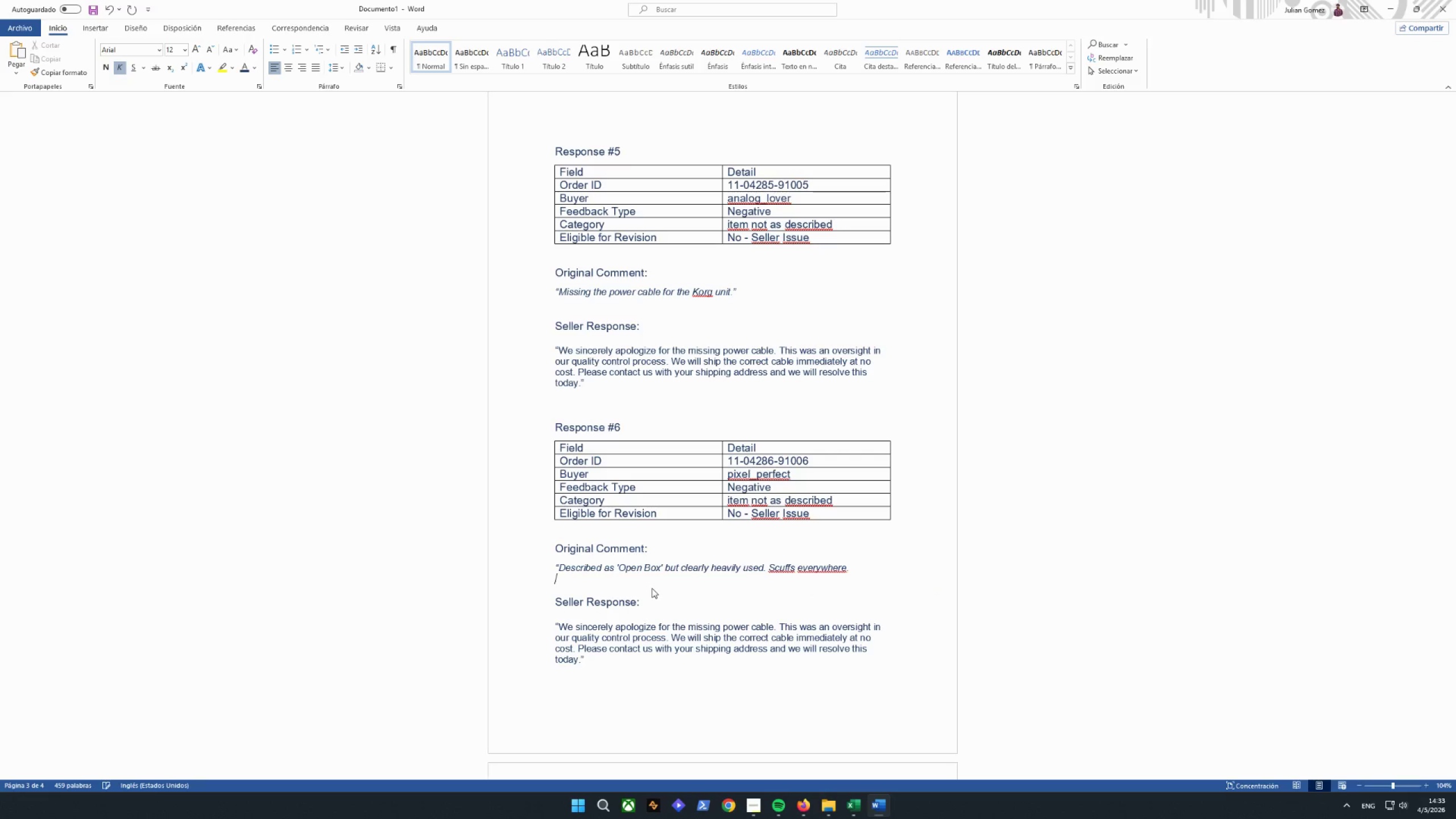 
key(Backspace)
 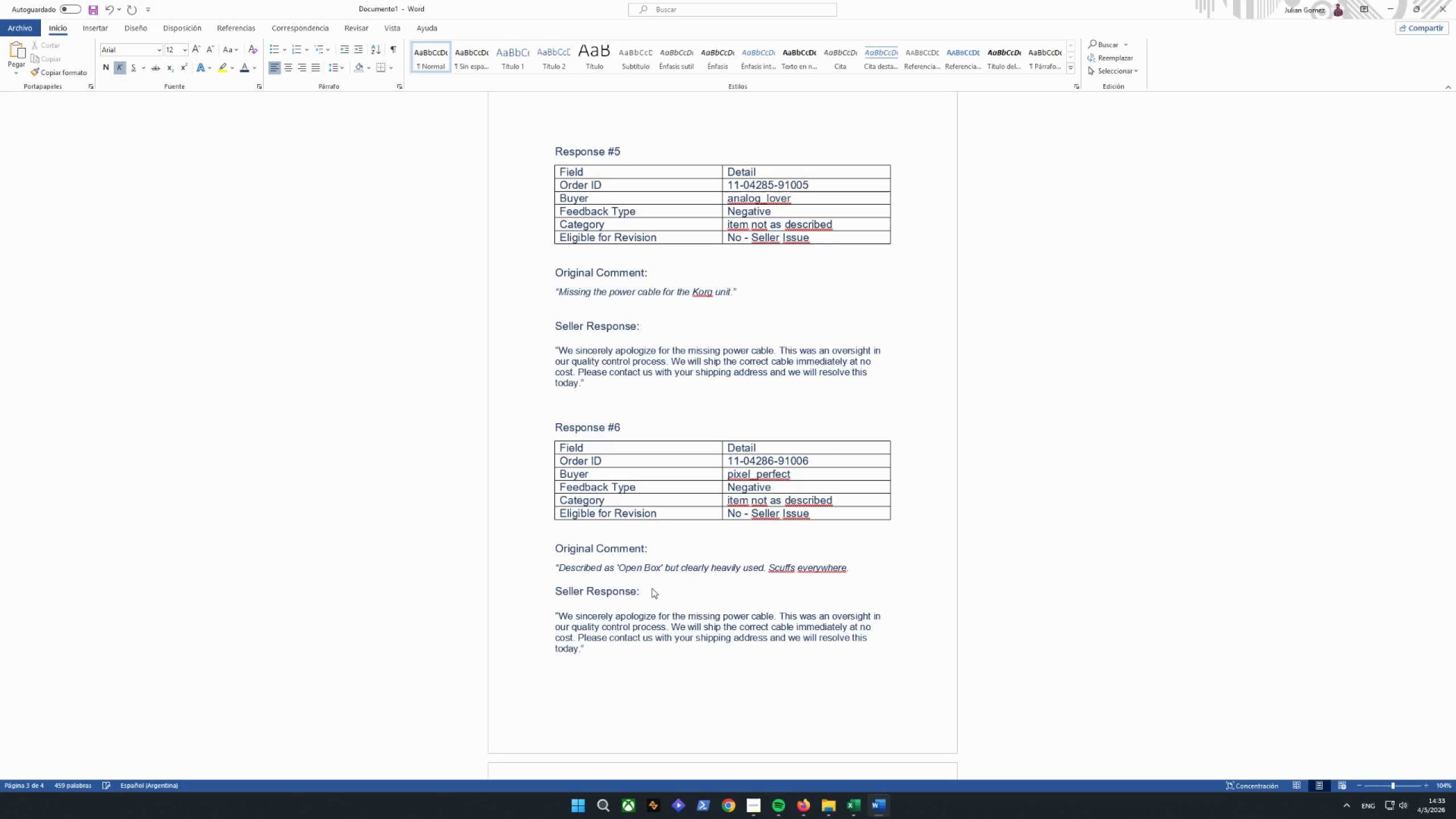 
key(Shift+Quote)
 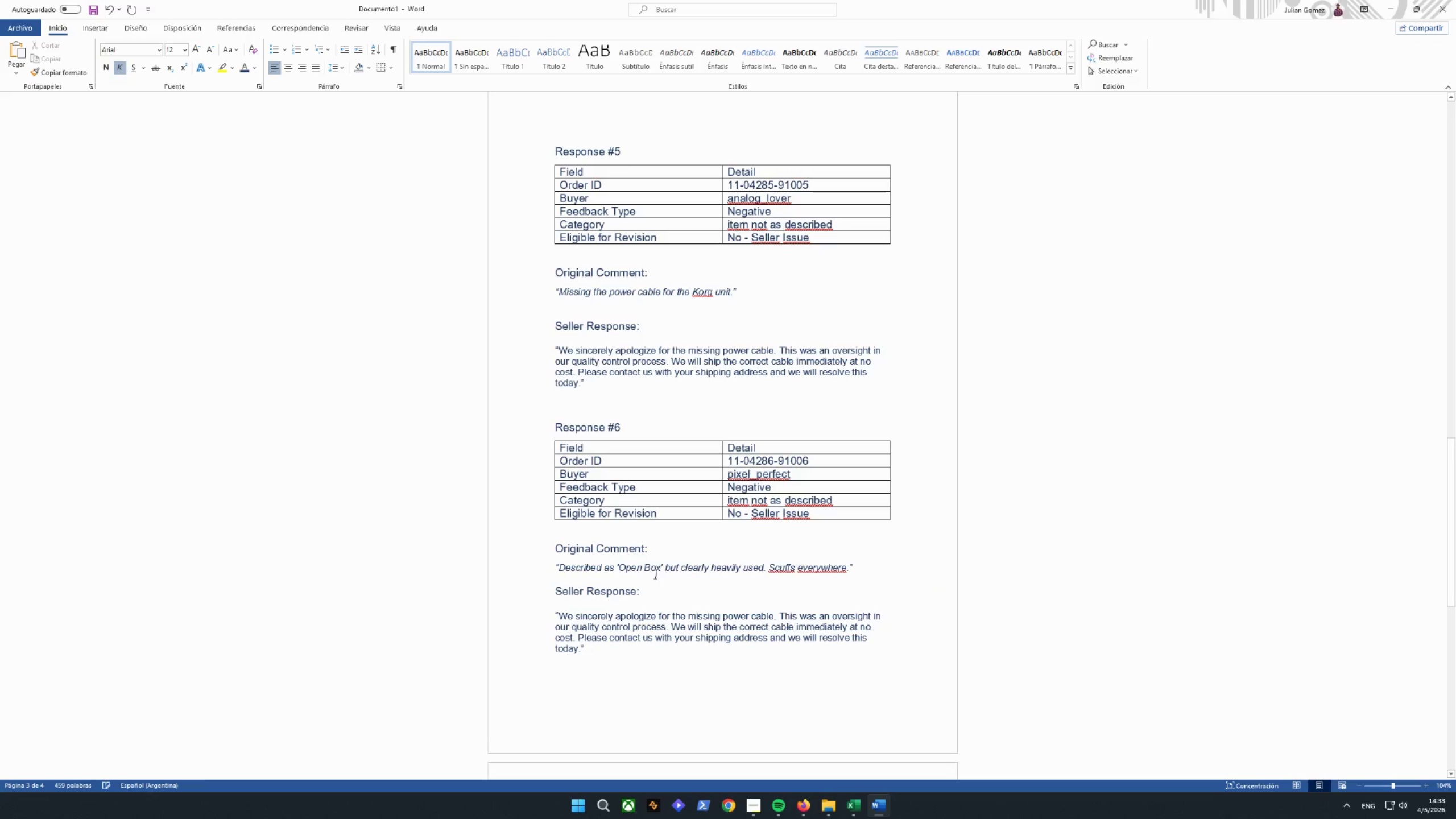 
scroll: coordinate [630, 358], scroll_direction: up, amount: 18.0
 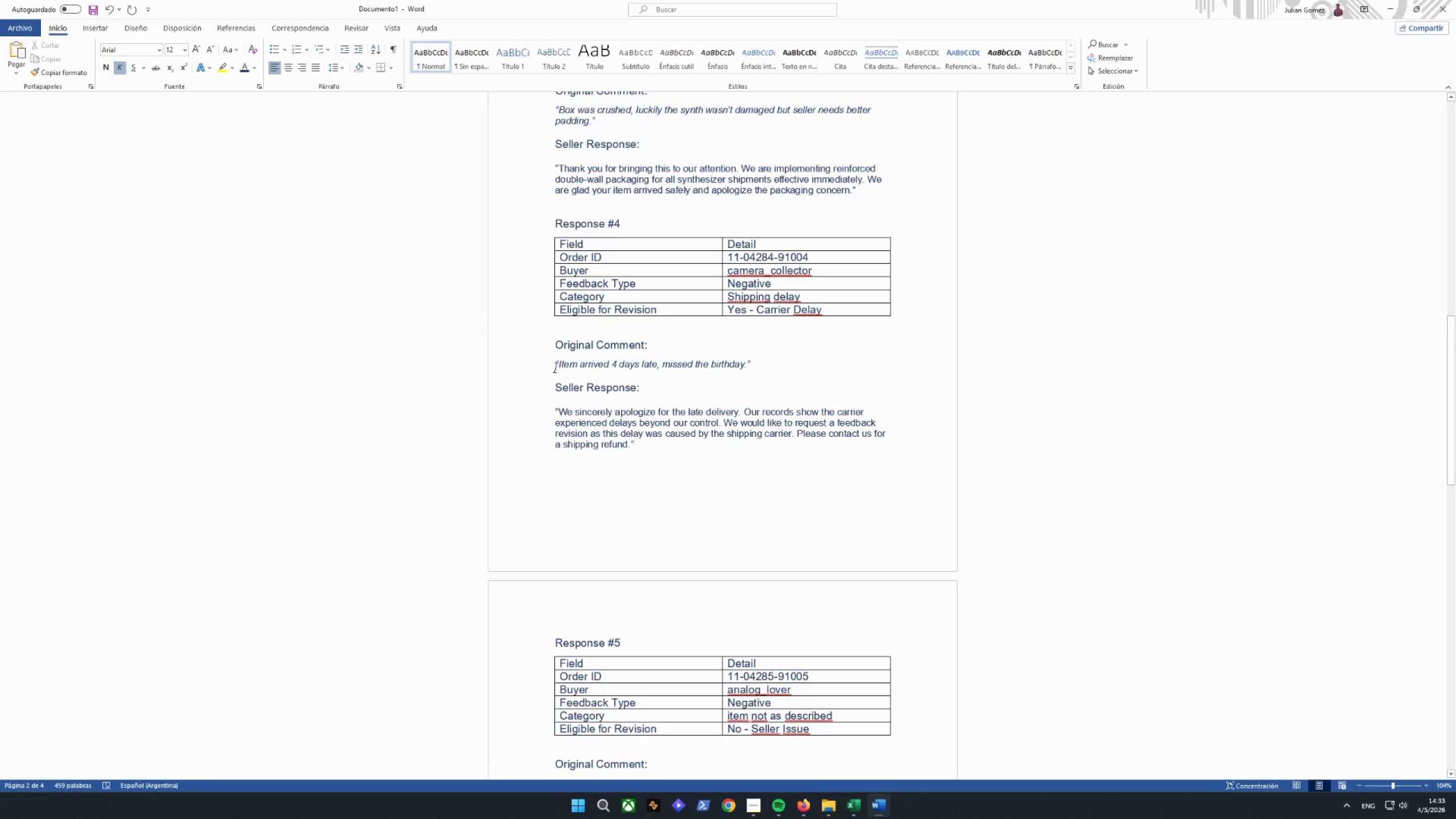 
left_click_drag(start_coordinate=[561, 365], to_coordinate=[645, 365])
 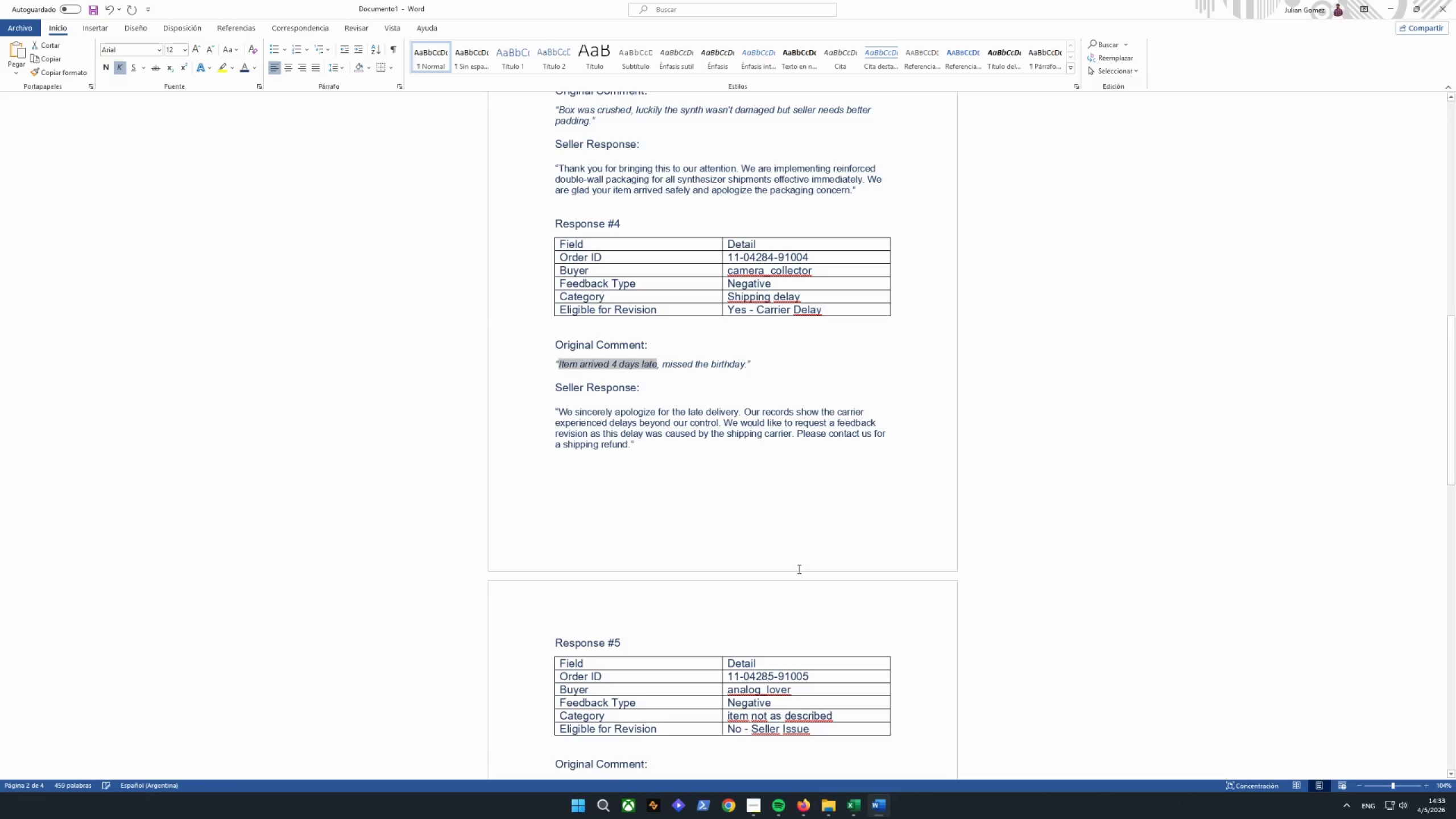 
scroll: coordinate [795, 532], scroll_direction: down, amount: 13.0
 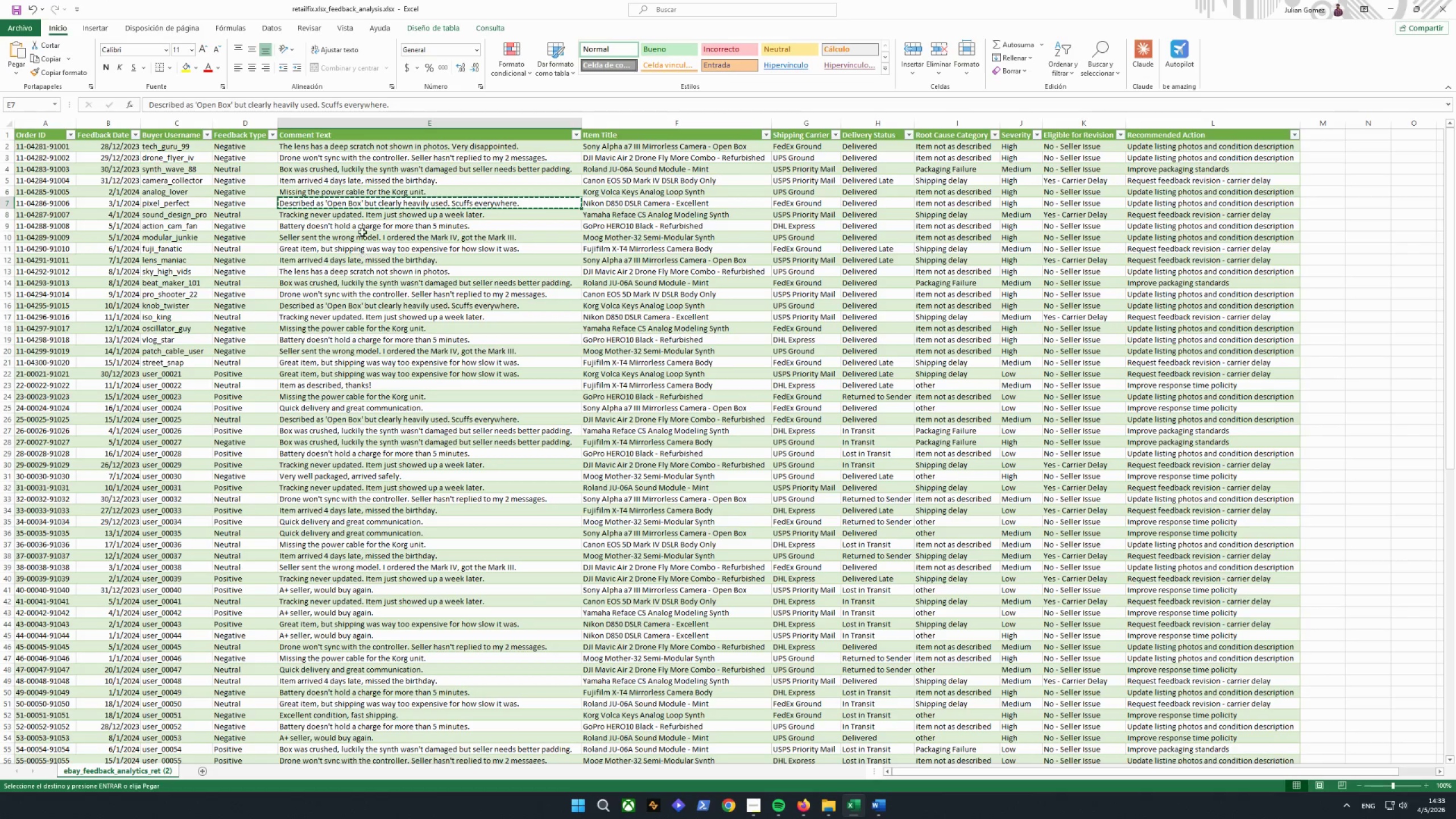 
left_click([344, 184])
 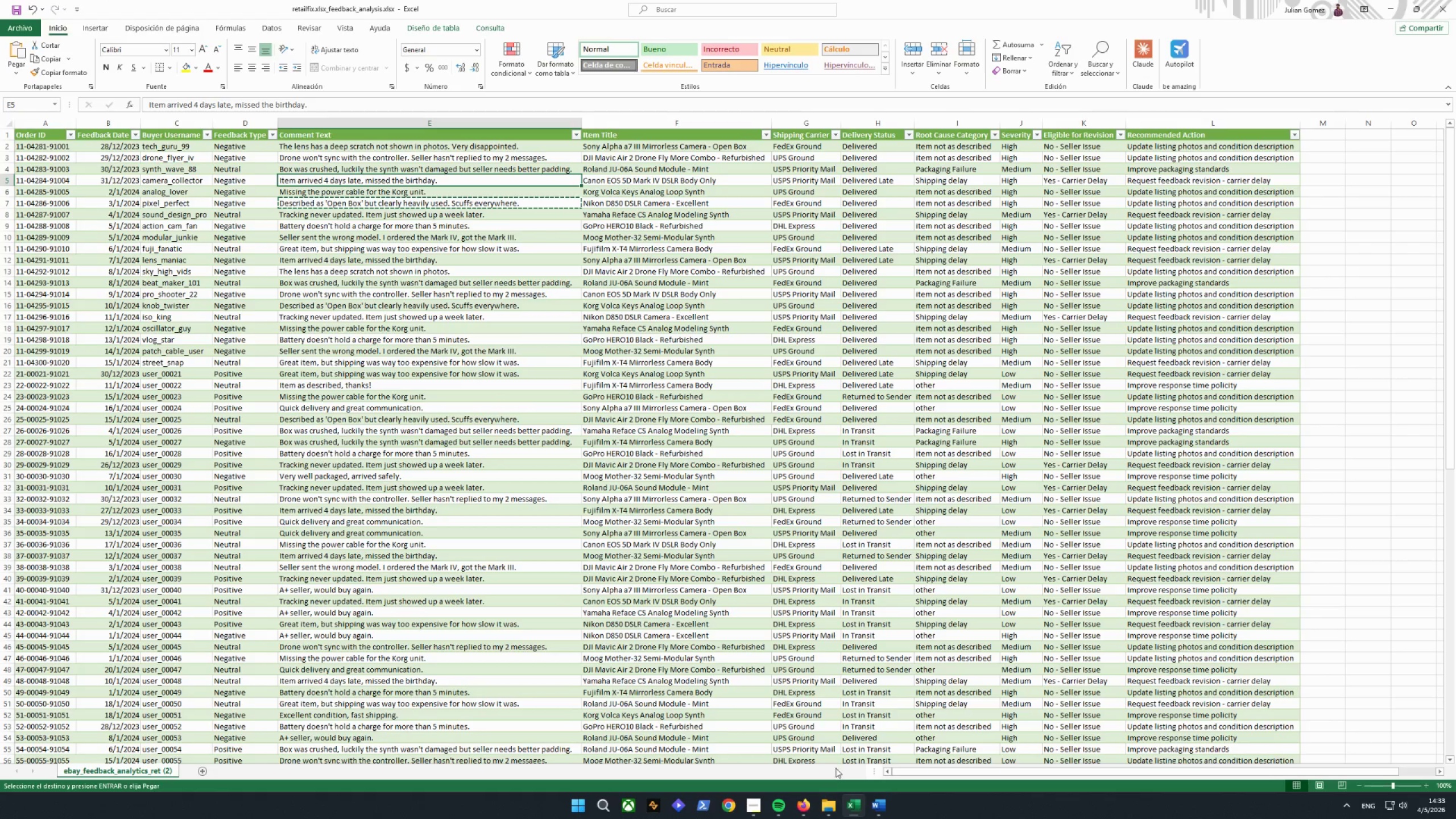 
left_click([880, 813])
 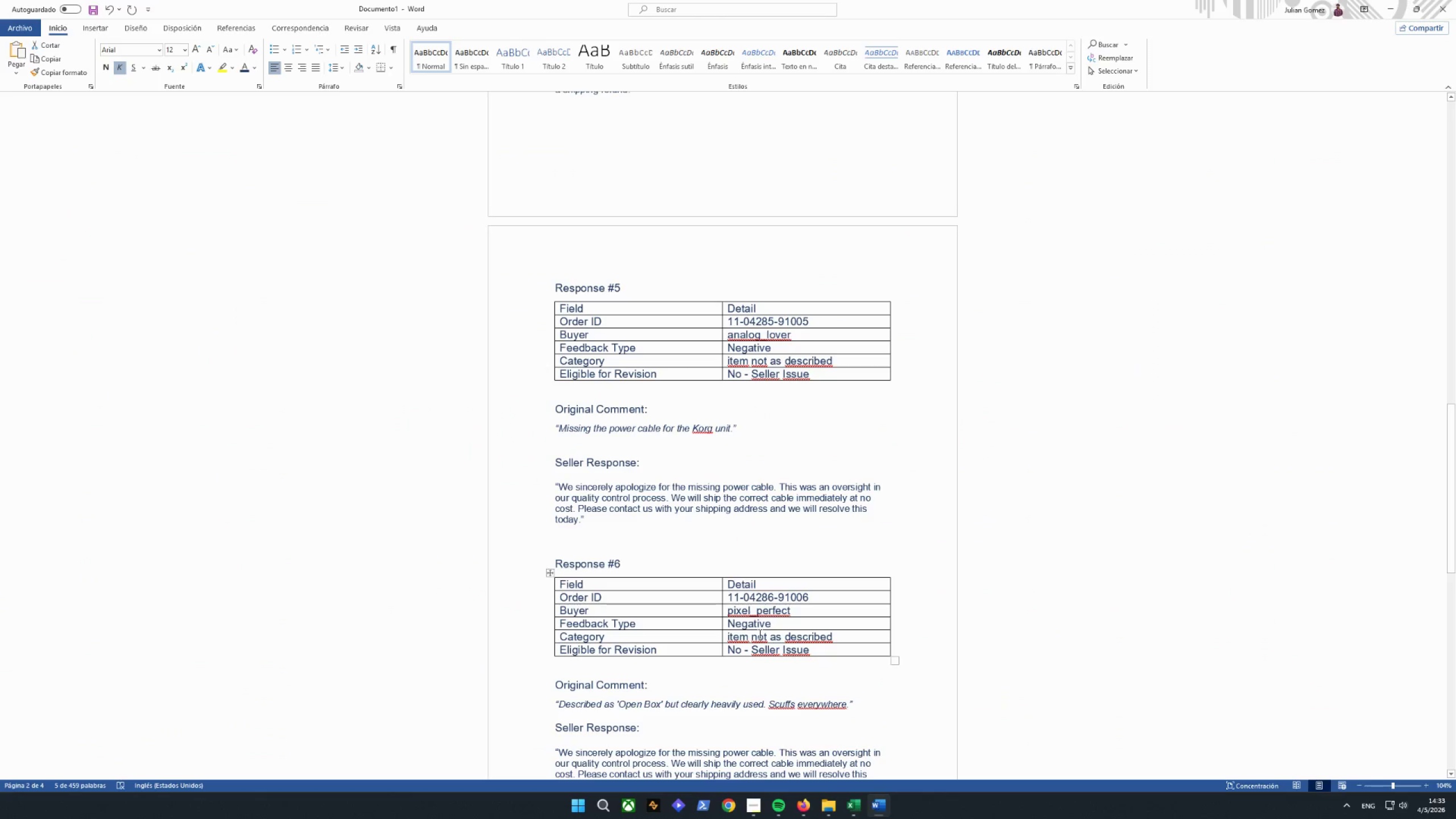 
scroll: coordinate [755, 632], scroll_direction: down, amount: 10.0
 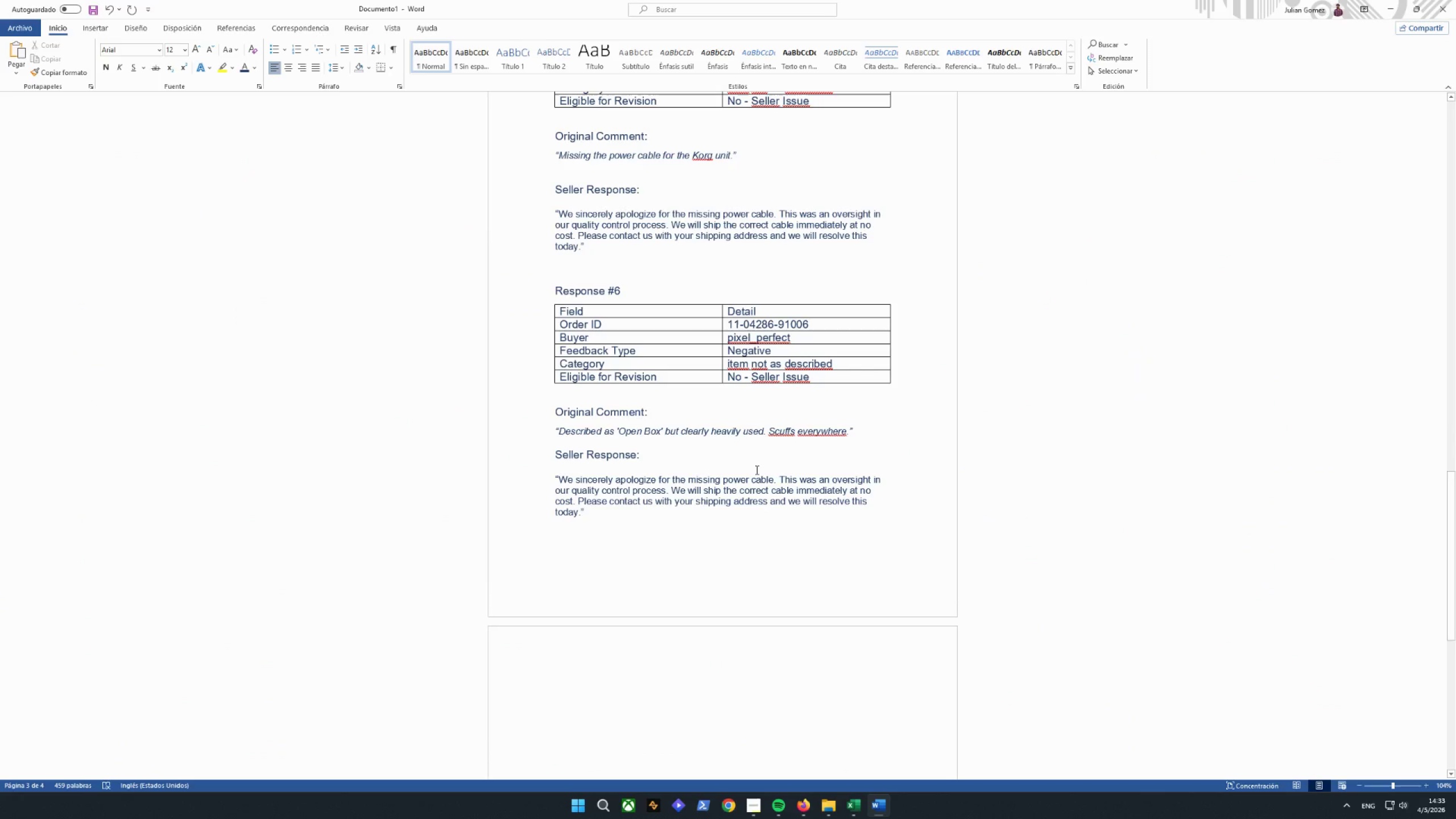 
scroll: coordinate [754, 467], scroll_direction: up, amount: 5.0
 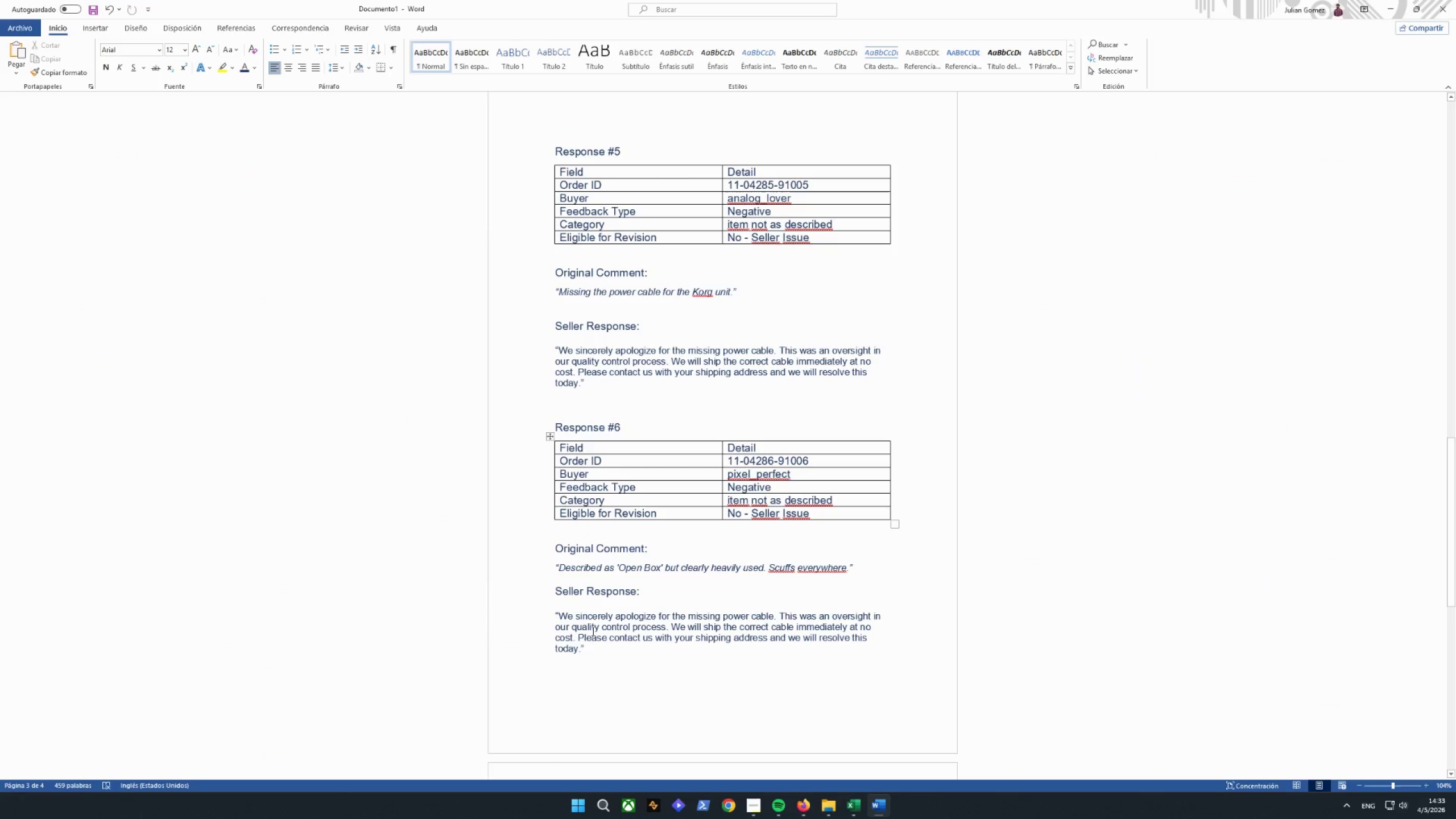 
left_click_drag(start_coordinate=[586, 648], to_coordinate=[564, 617])
 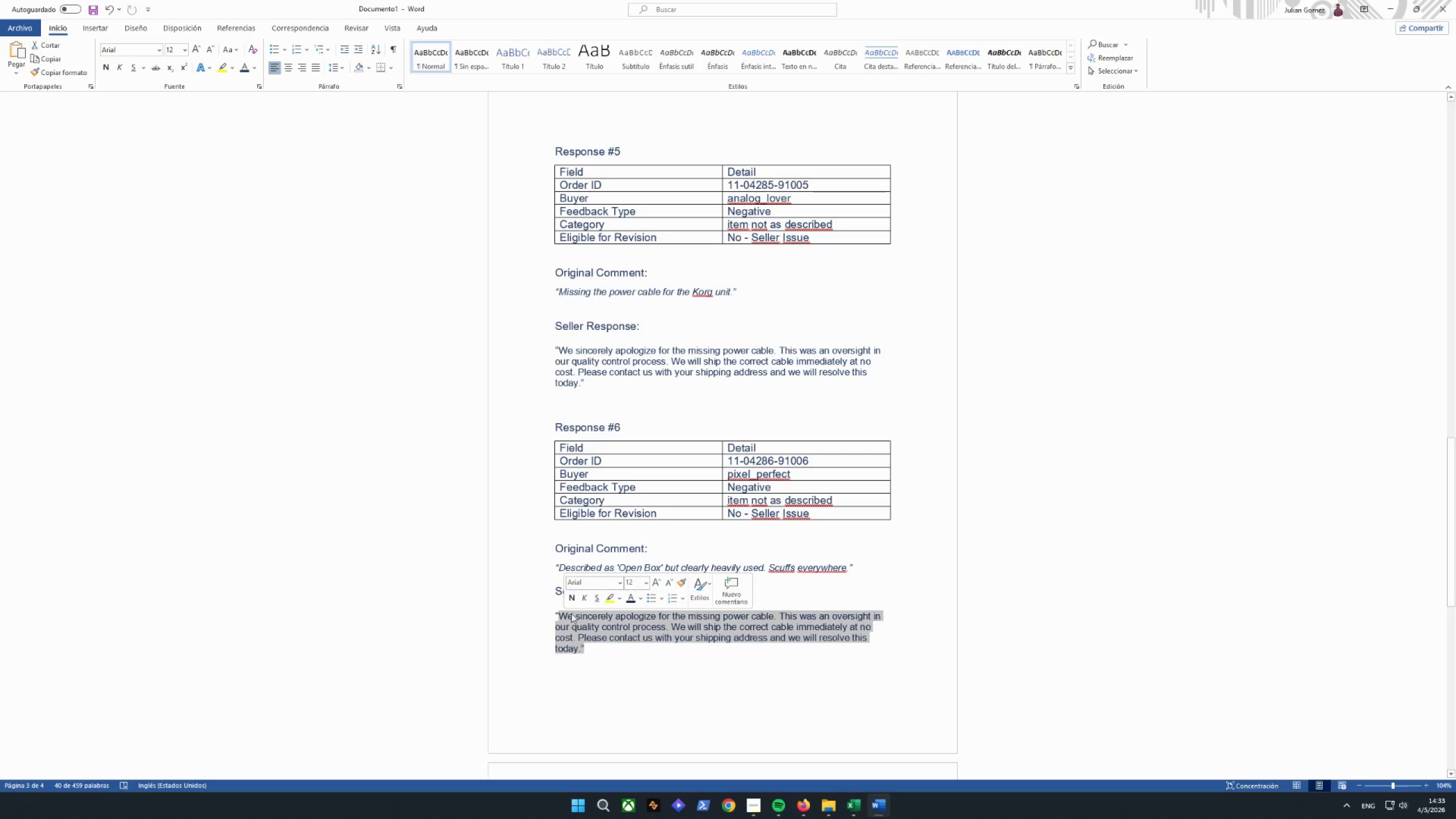 
key(Backspace)
 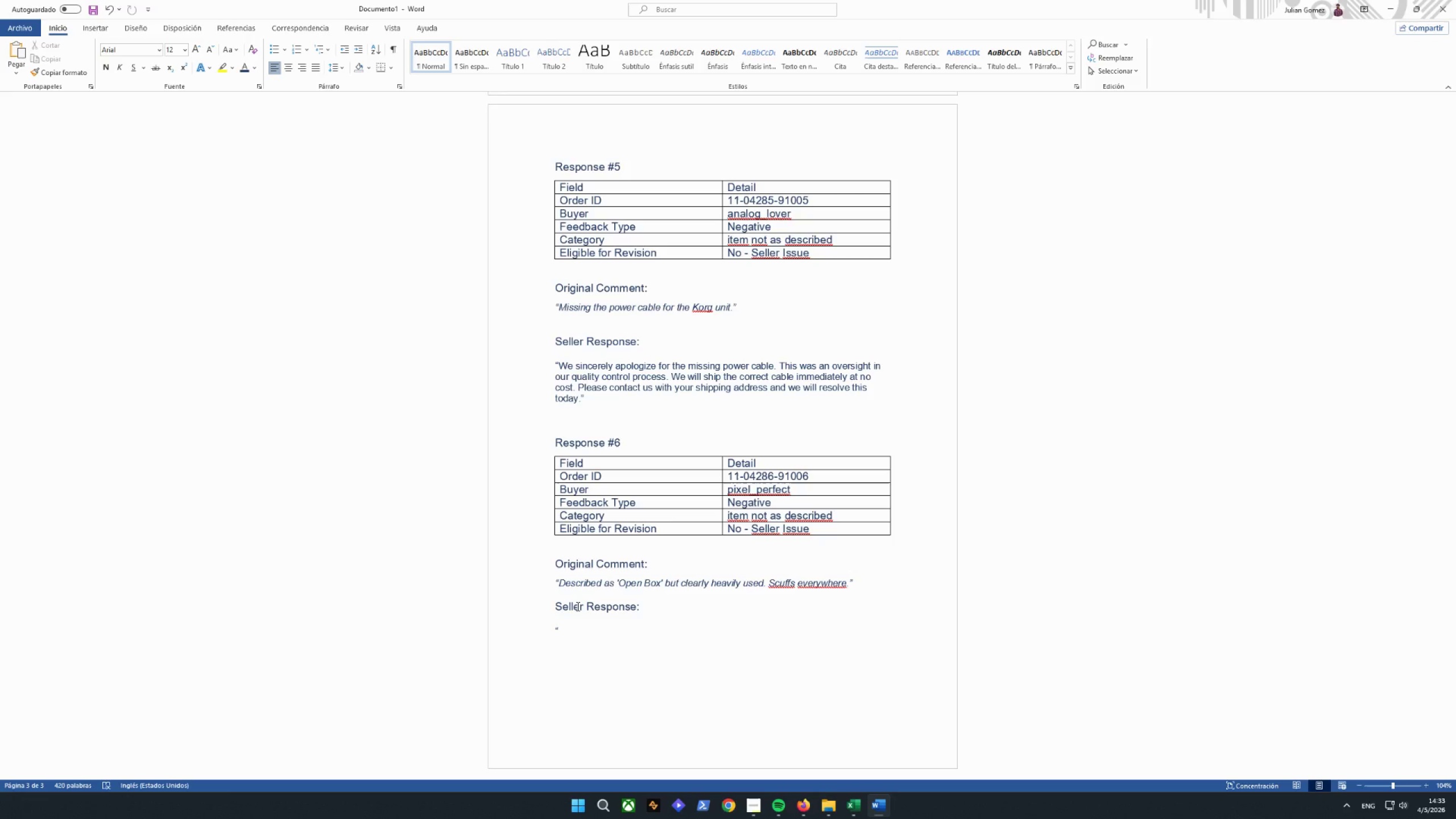 
wait(24.94)
 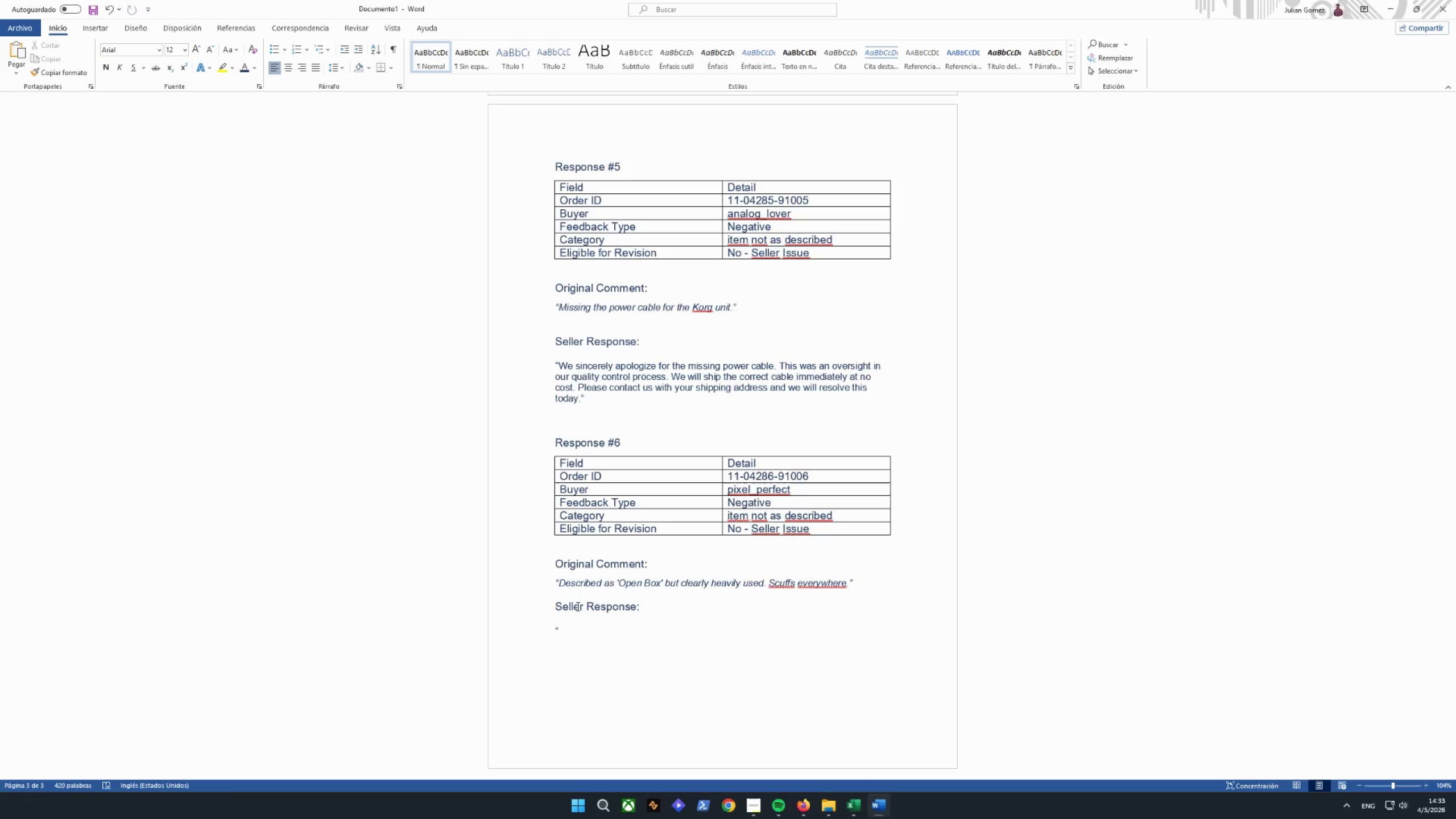 
type(We apologizew)
key(Backspace)
type( for the condition de)
key(Backspace)
type(iscrepancy. Oy)
key(Backspace)
type(ur gf)
key(Backspace)
key(Backspace)
type(grading proocess has bv)
key(Backspace)
key(Backspace)
type(been re)
key(Backspace)
key(Backspace)
type(reviewed and we ha)
key(Backspace)
key(Backspace)
type(are )
 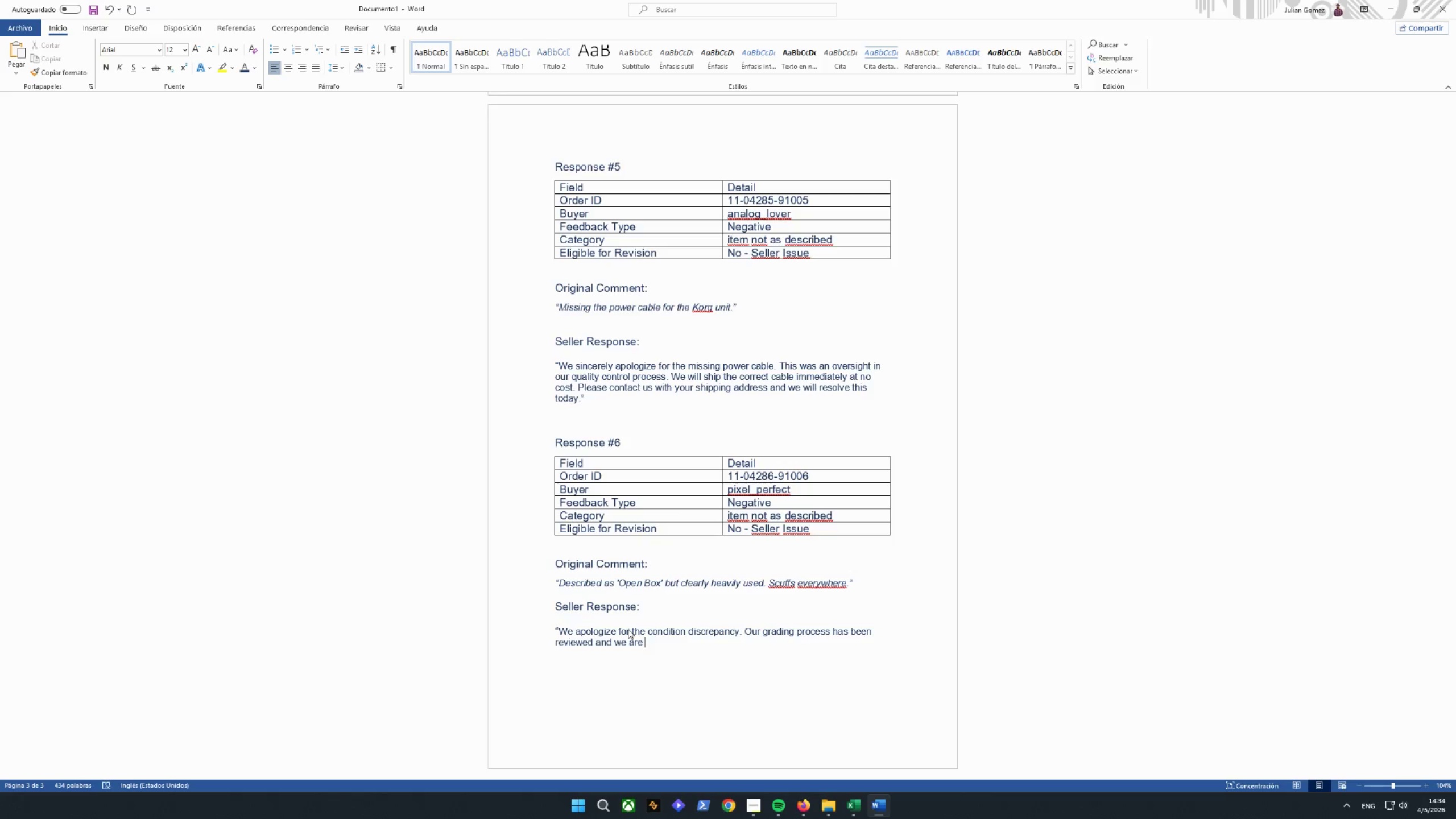 
type(updating our coi)
key(Backspace)
type(ndition descriptions to be n)
key(Backspace)
type(more precise )
key(Backspace)
type(. O)
key(Backspace)
type(Pler)
key(Backspace)
key(Backspace)
type(ease contact us for a full refund or return label )
key(Backspace)
type(. We f)
key(Backspace)
type(take t)
key(Backspace)
type(full respona)
key(Backspace)
type(ibility for thjis)
key(Backspace)
key(Backspace)
key(Backspace)
type(is mio)
key(Backspace)
type(srepresentation.)
key(Backspace)
type(.:)
key(Backspace)
type(")
 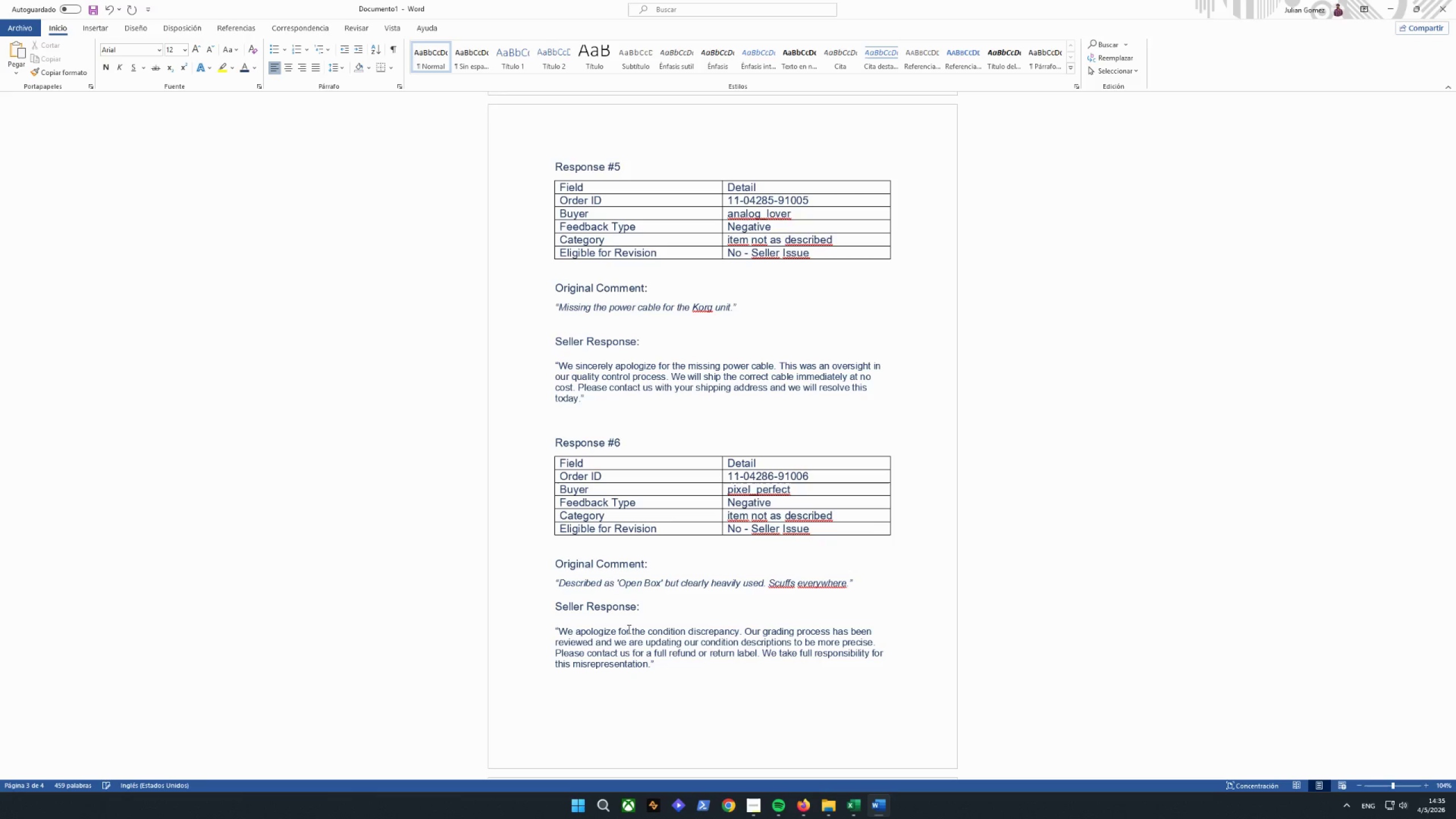 
key(Enter)
 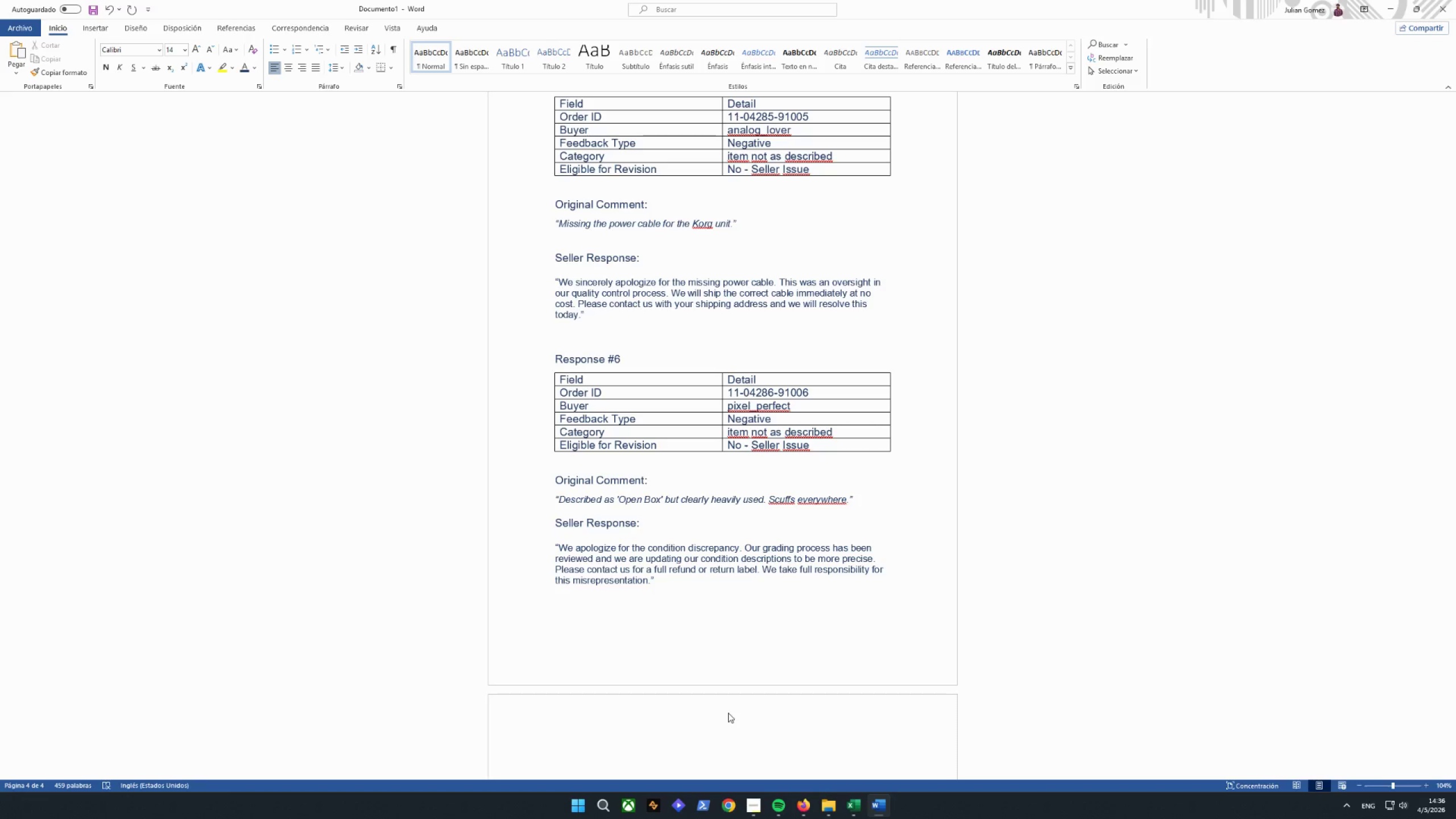 
wait(31.31)
 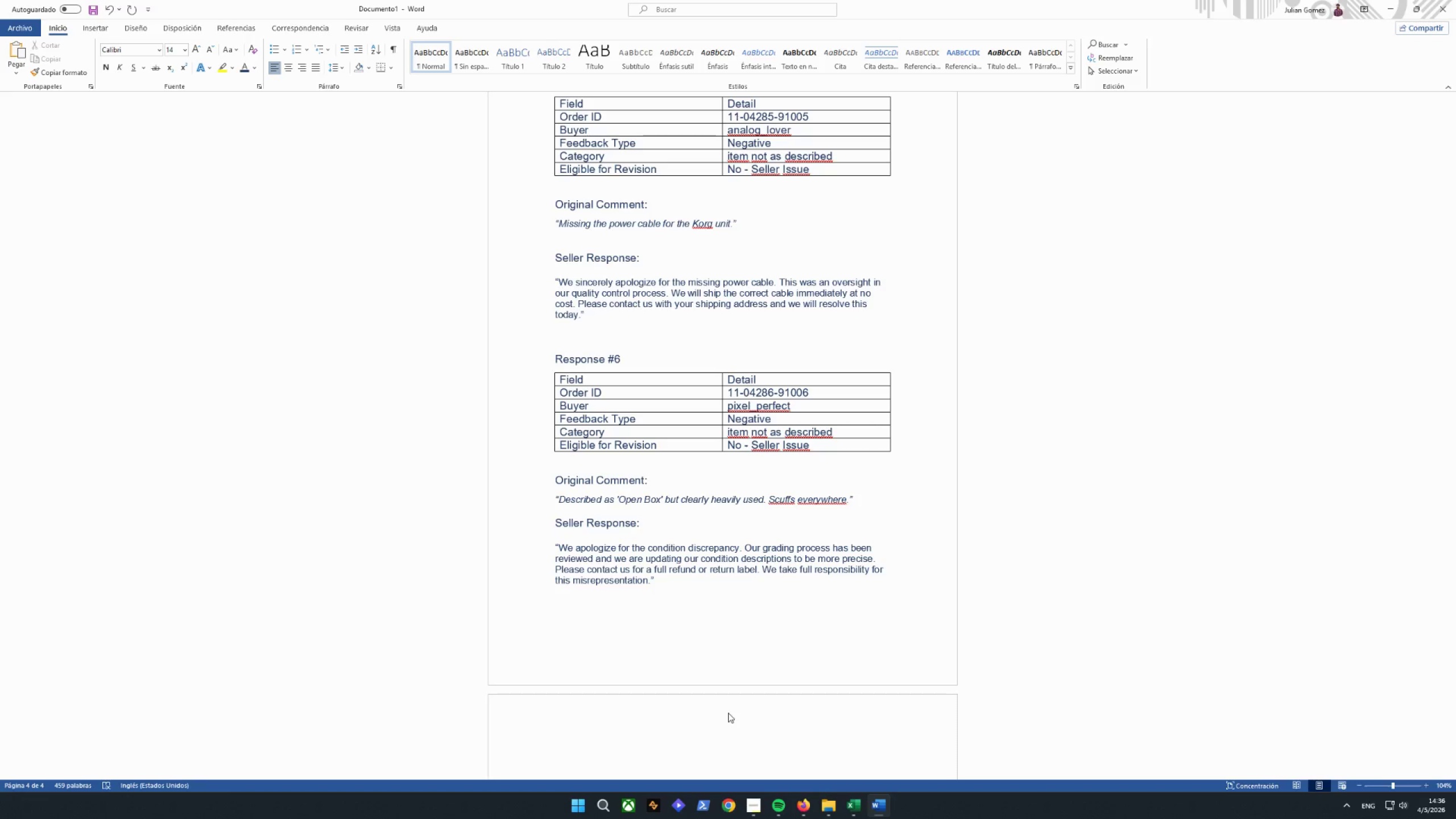 
left_click_drag(start_coordinate=[553, 357], to_coordinate=[654, 579])
 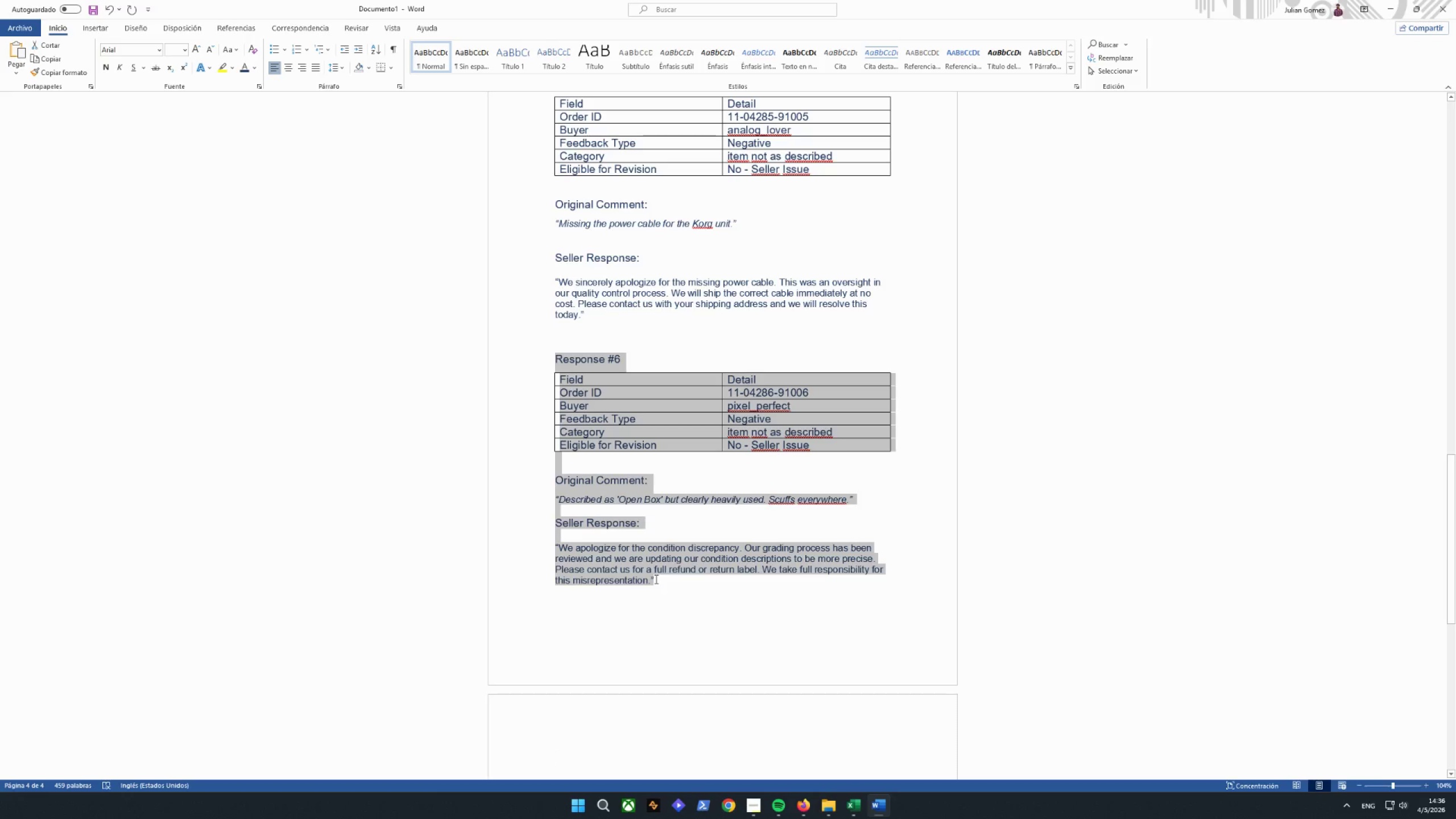 
key(Control+C)
 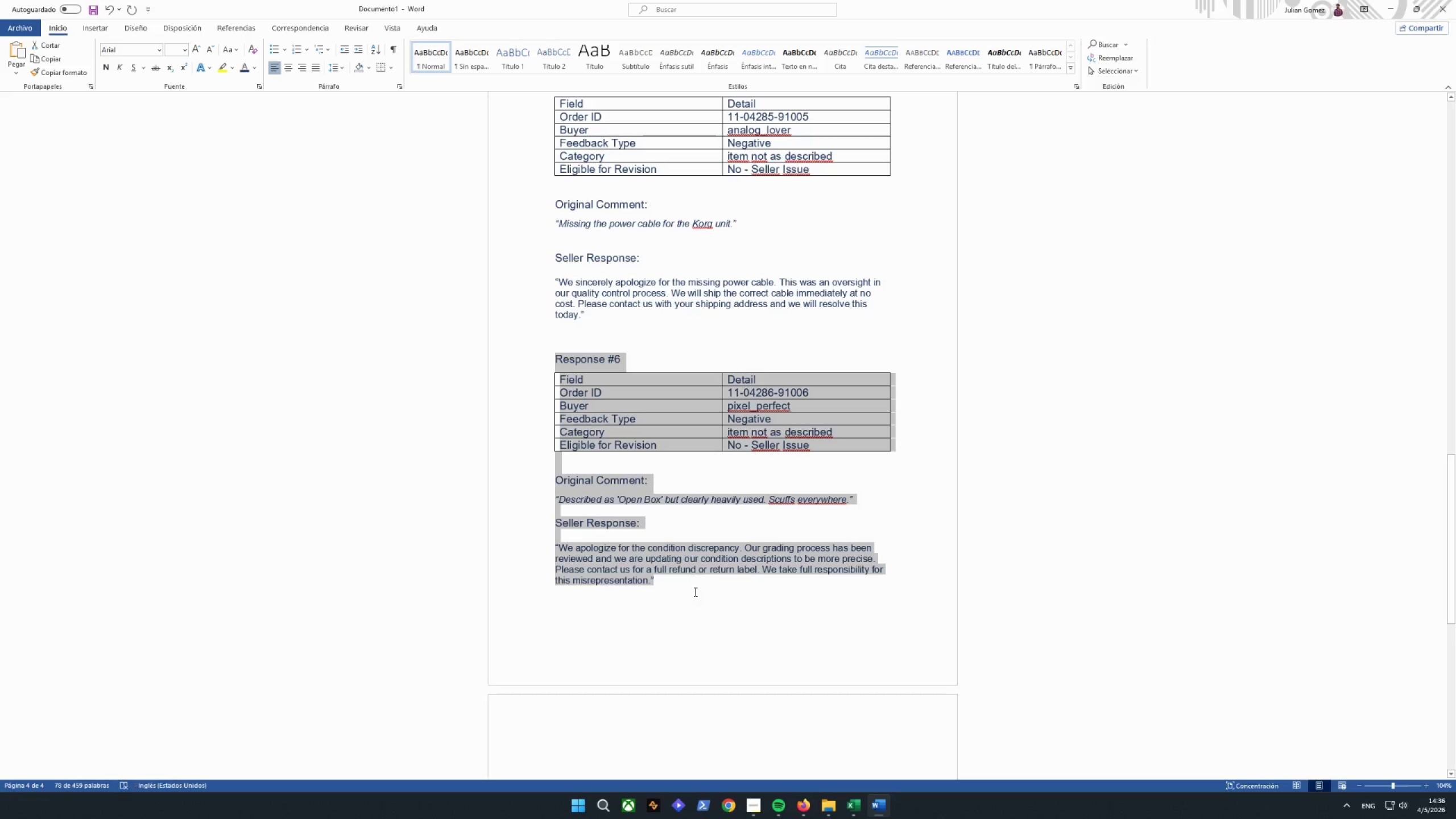 
scroll: coordinate [706, 572], scroll_direction: down, amount: 6.0
 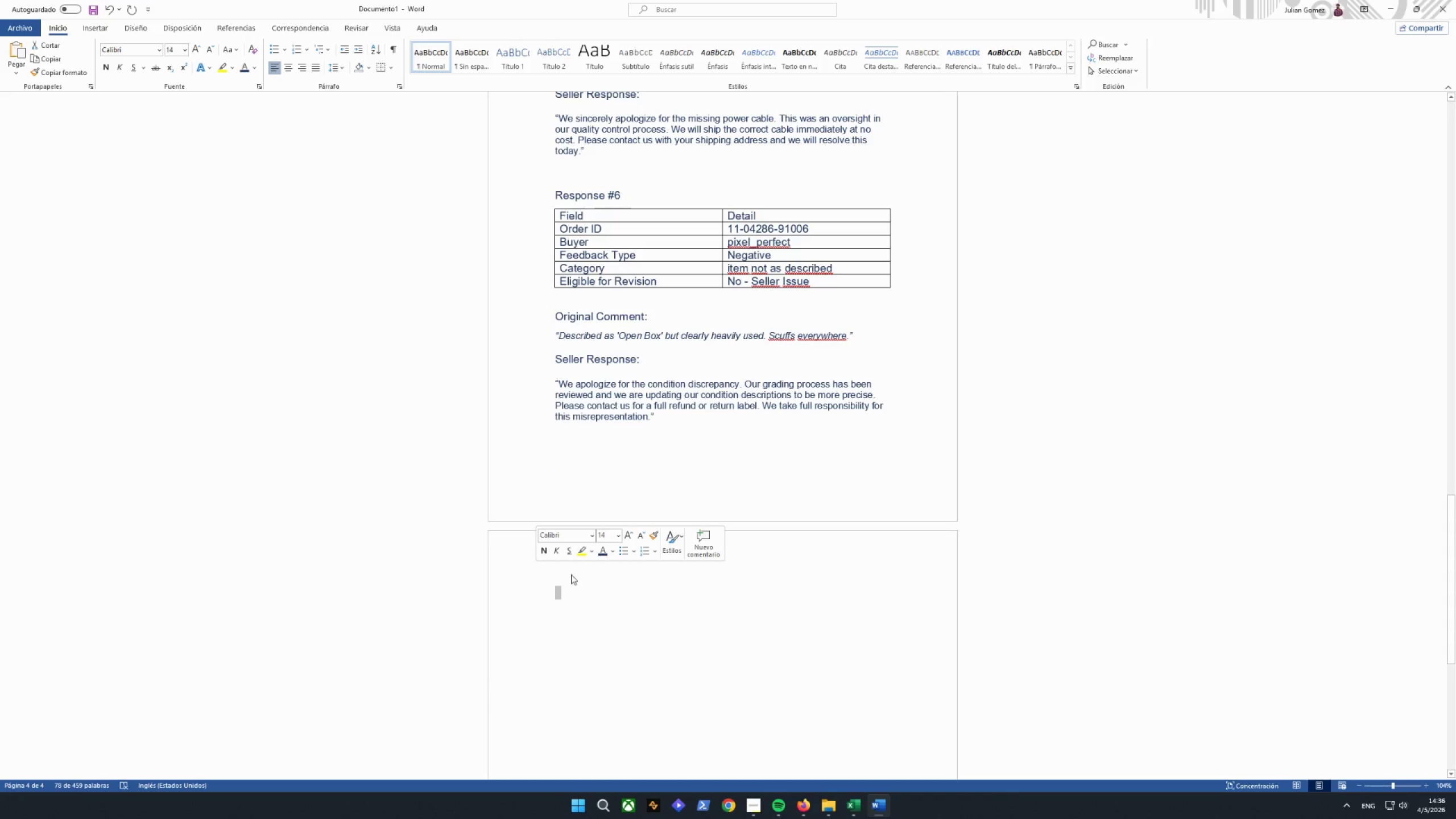 
left_click([614, 588])
 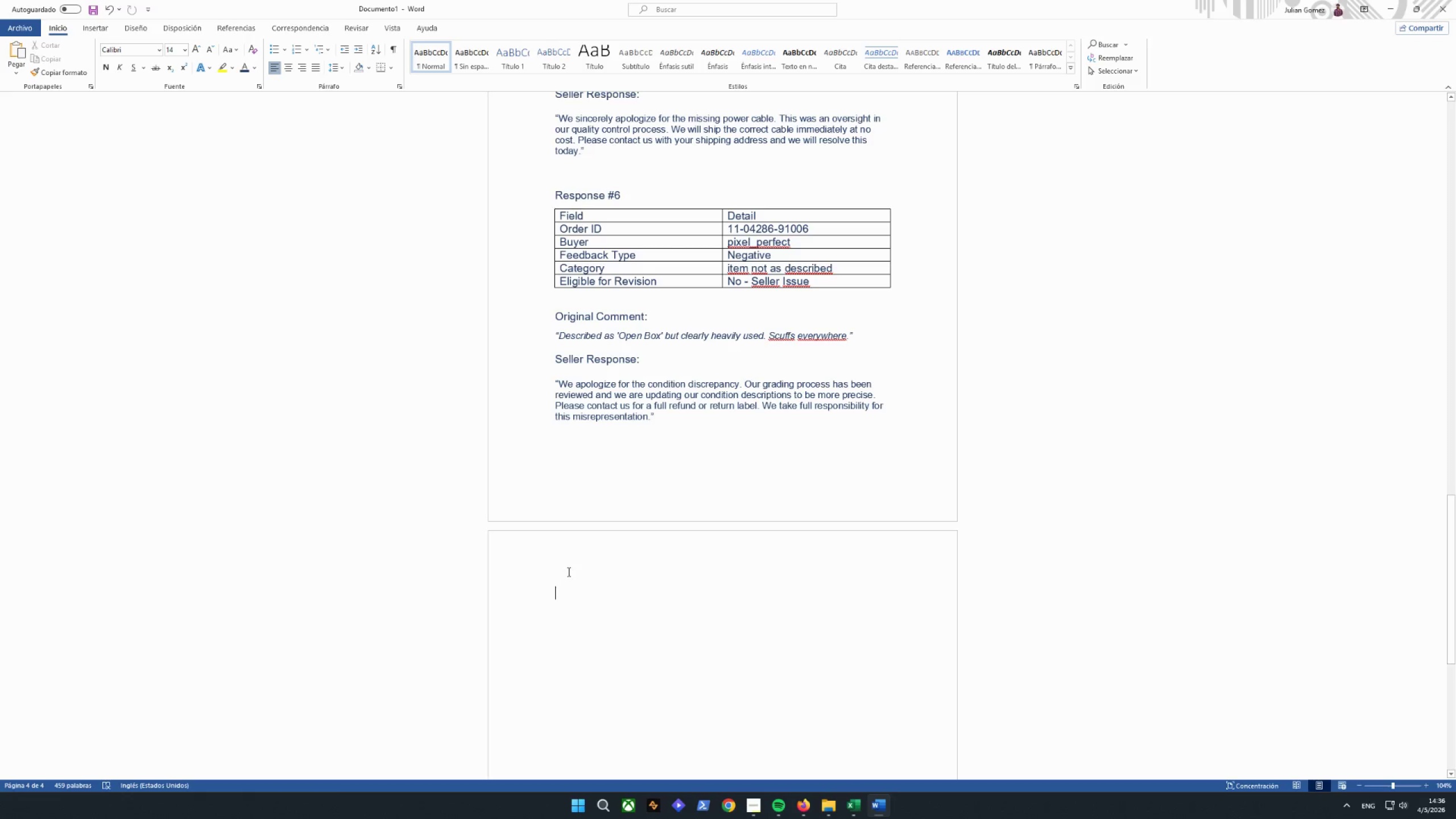 
scroll: coordinate [566, 574], scroll_direction: down, amount: 2.0
 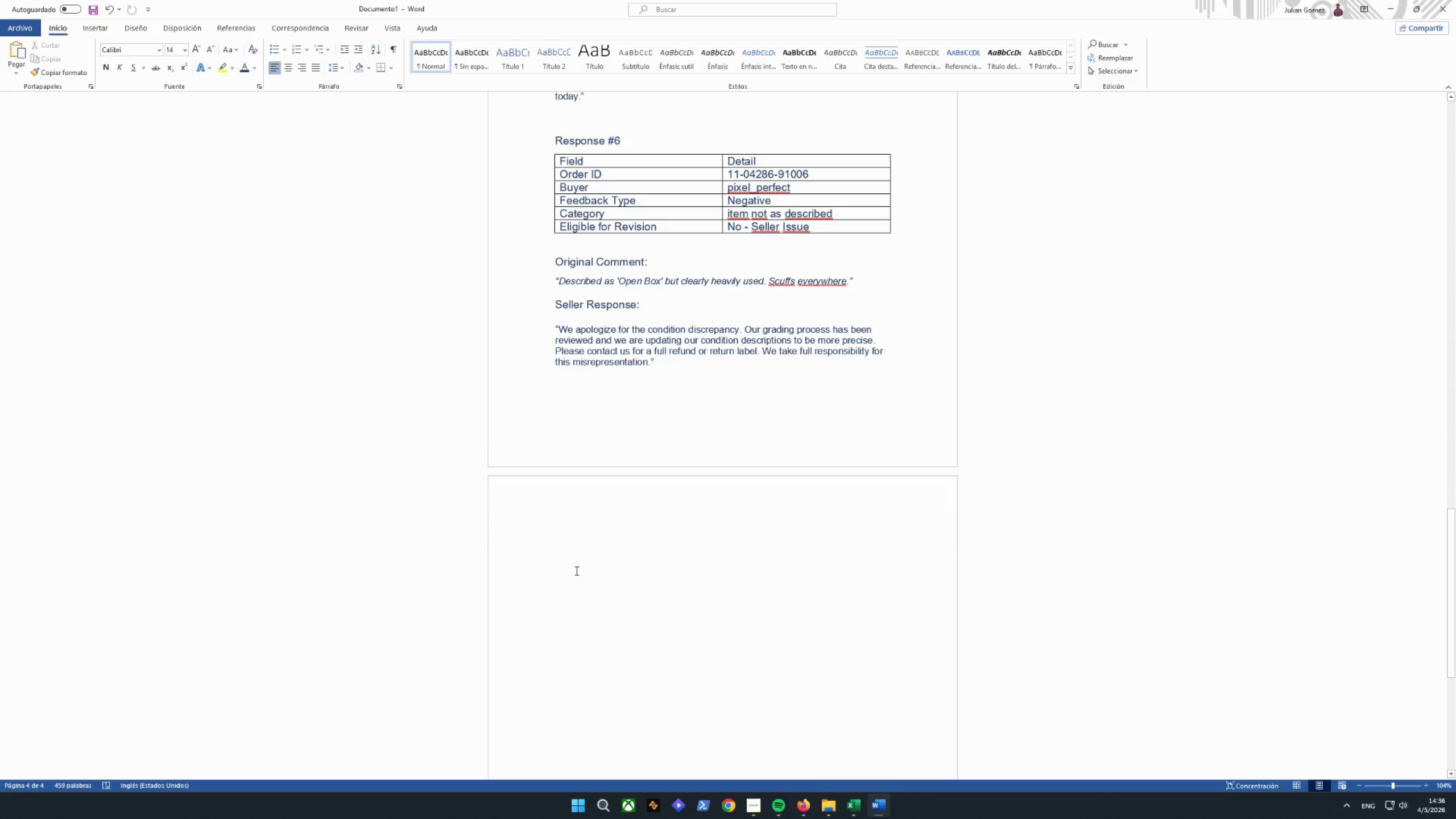 
key(Control+V)
 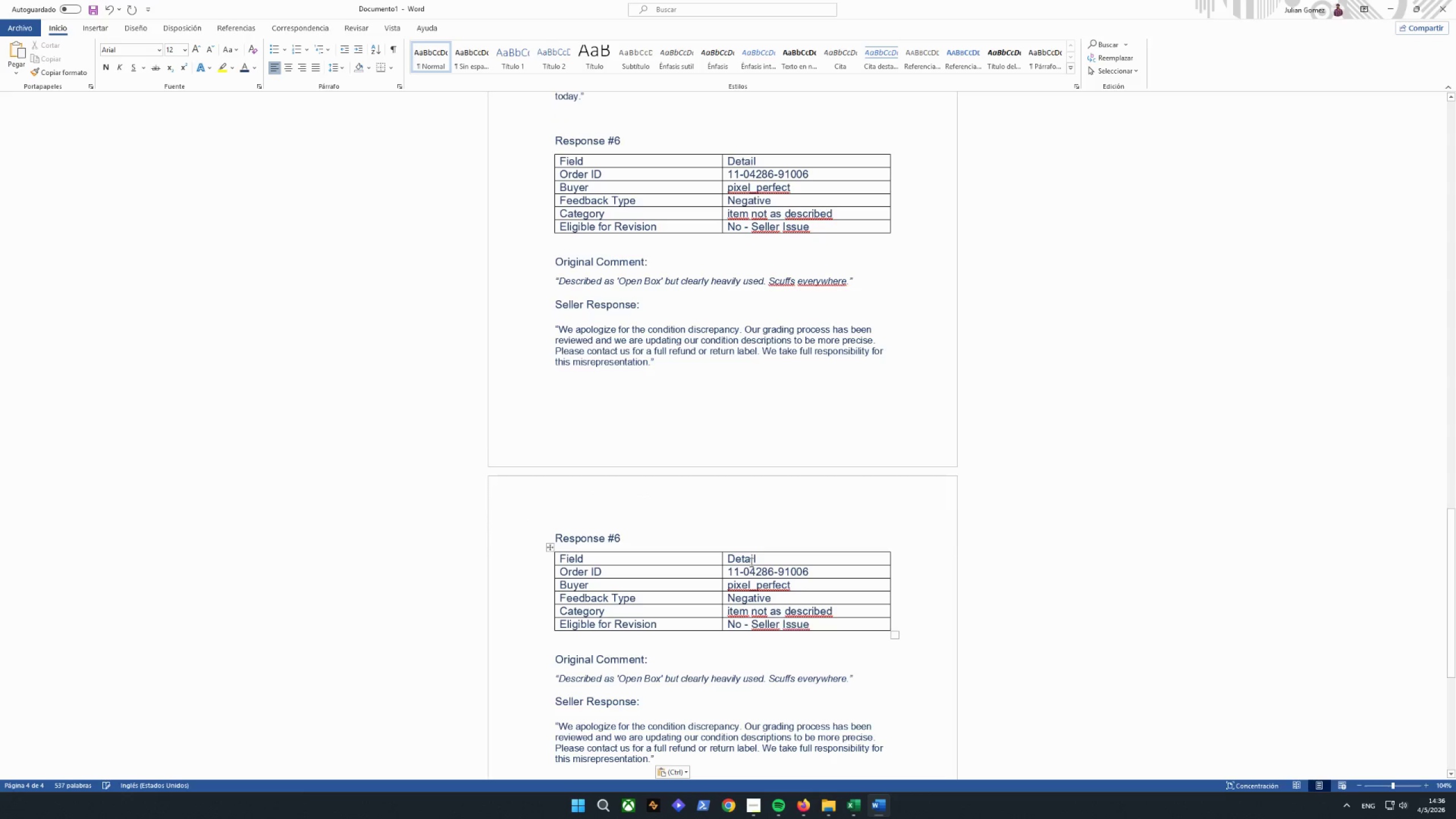 
scroll: coordinate [750, 564], scroll_direction: down, amount: 6.0
 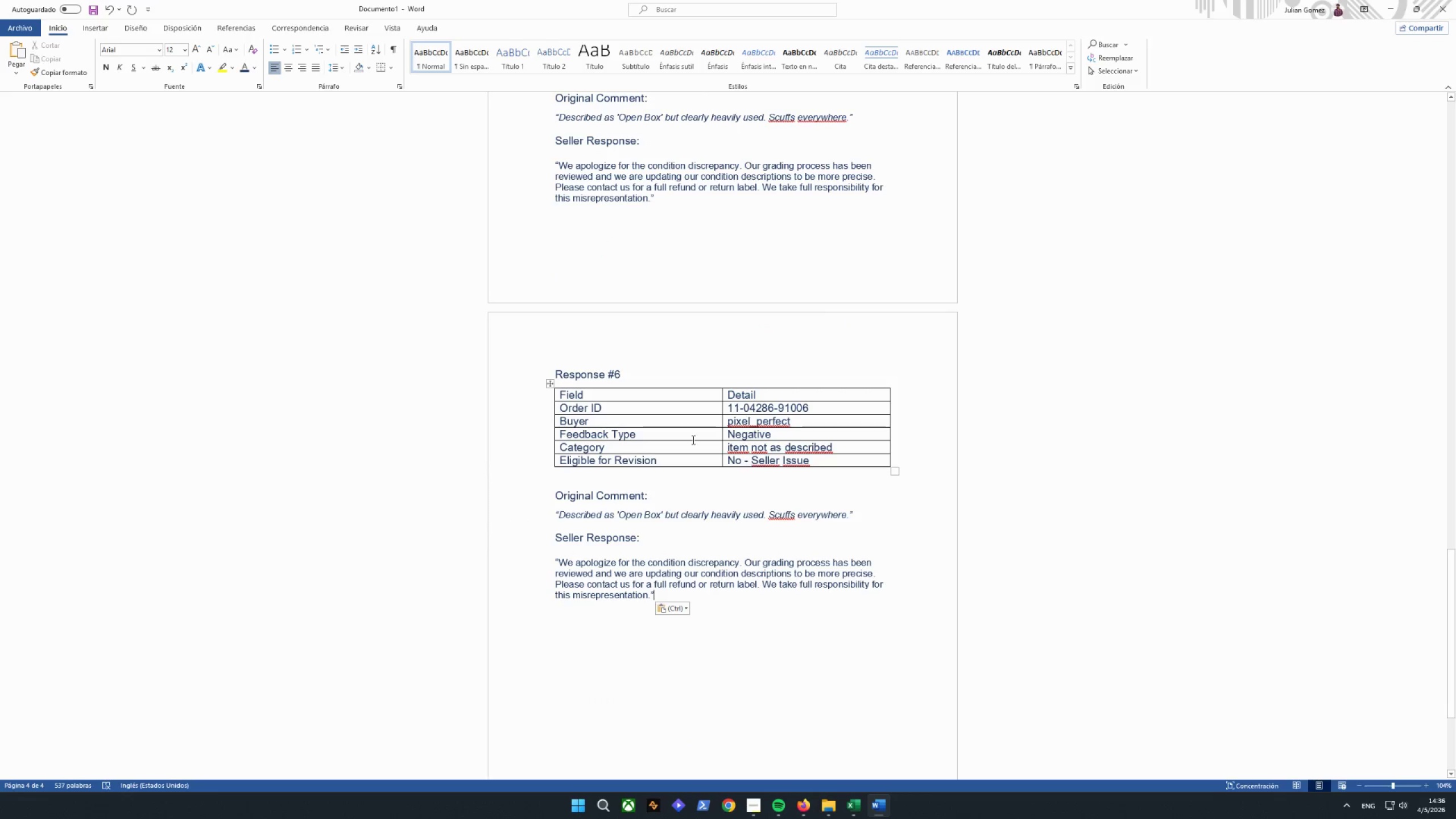 
left_click([637, 370])
 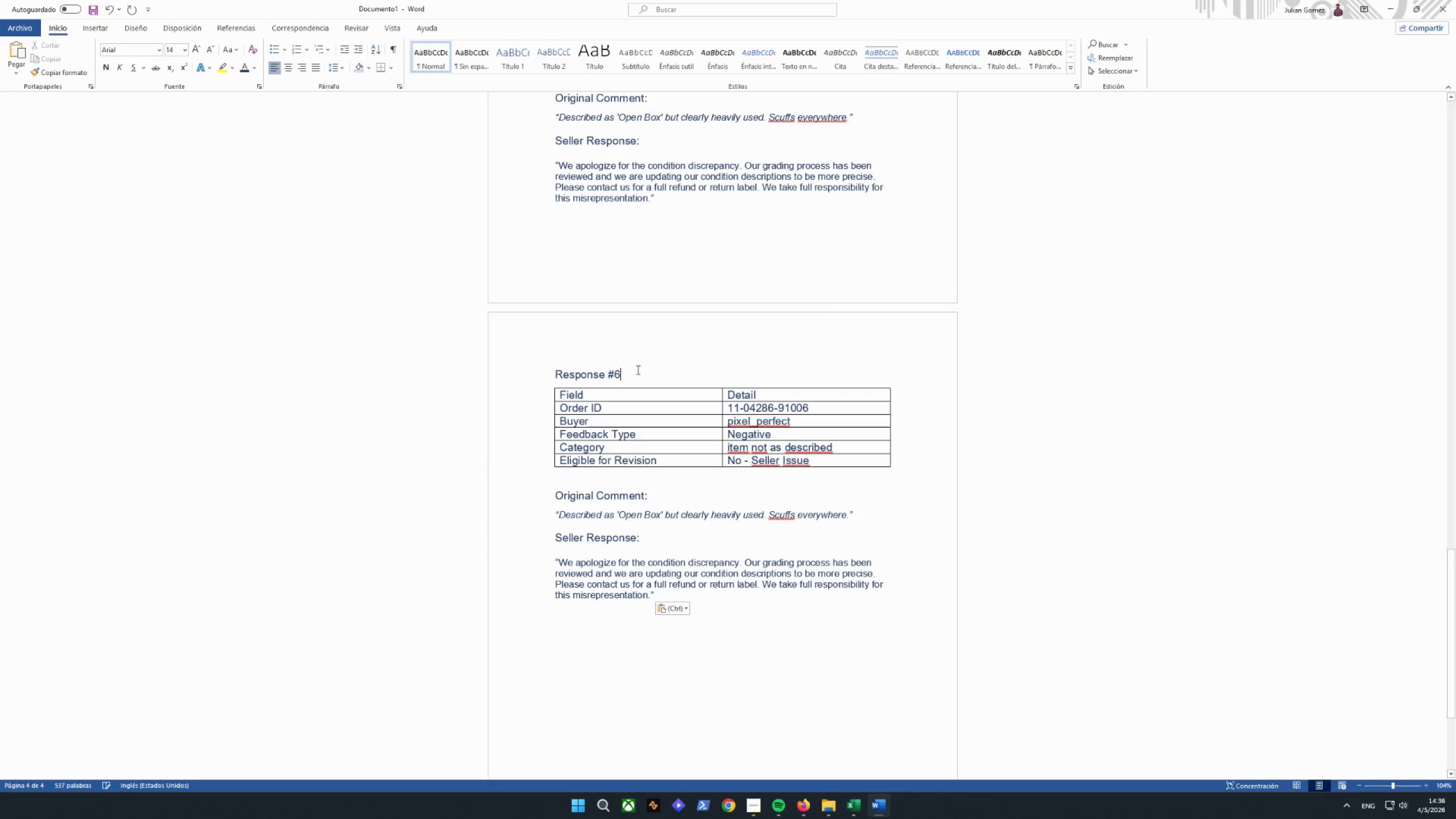 
key(Backspace)
 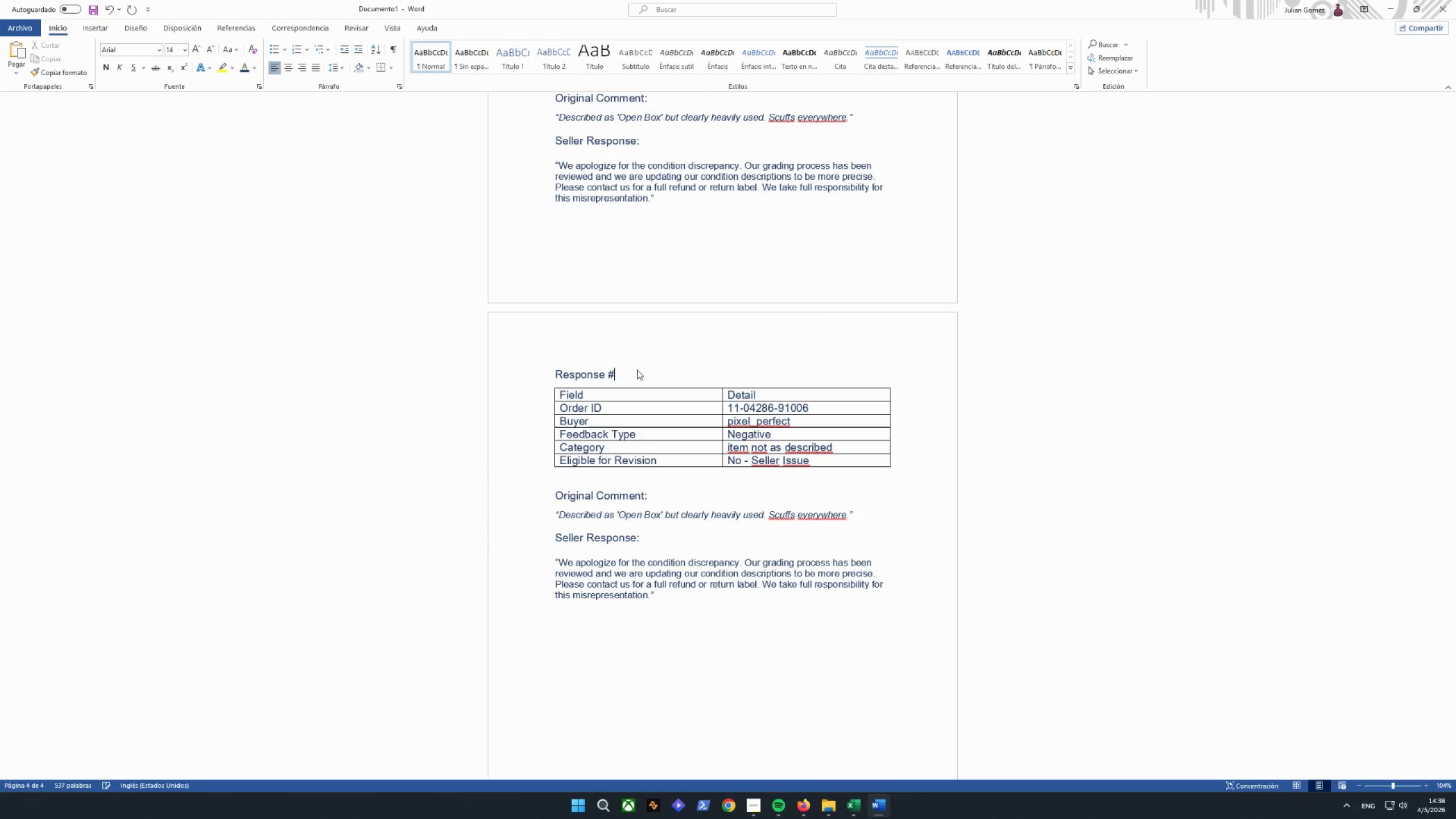 
key(7)
 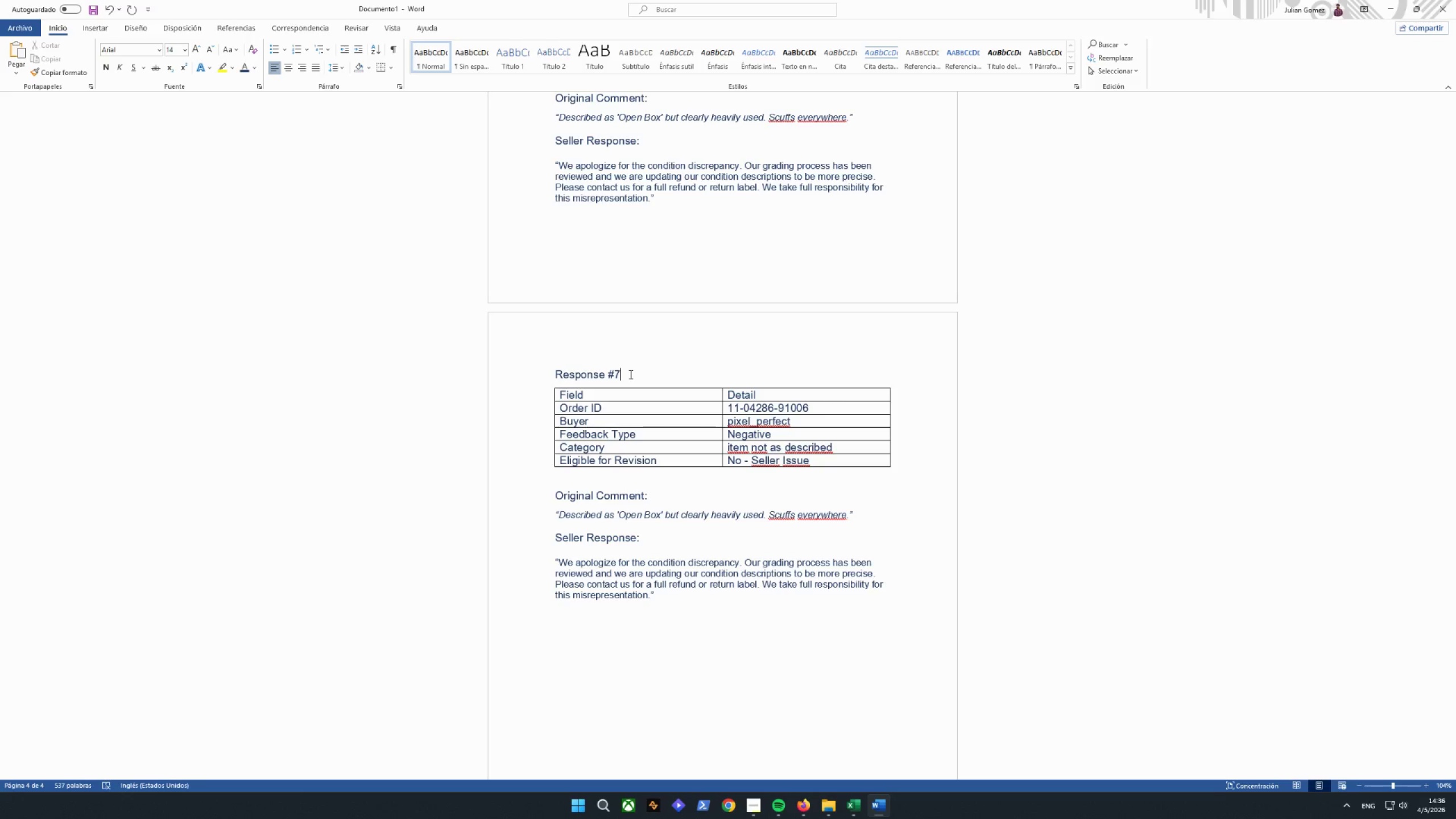 
wait(29.33)
 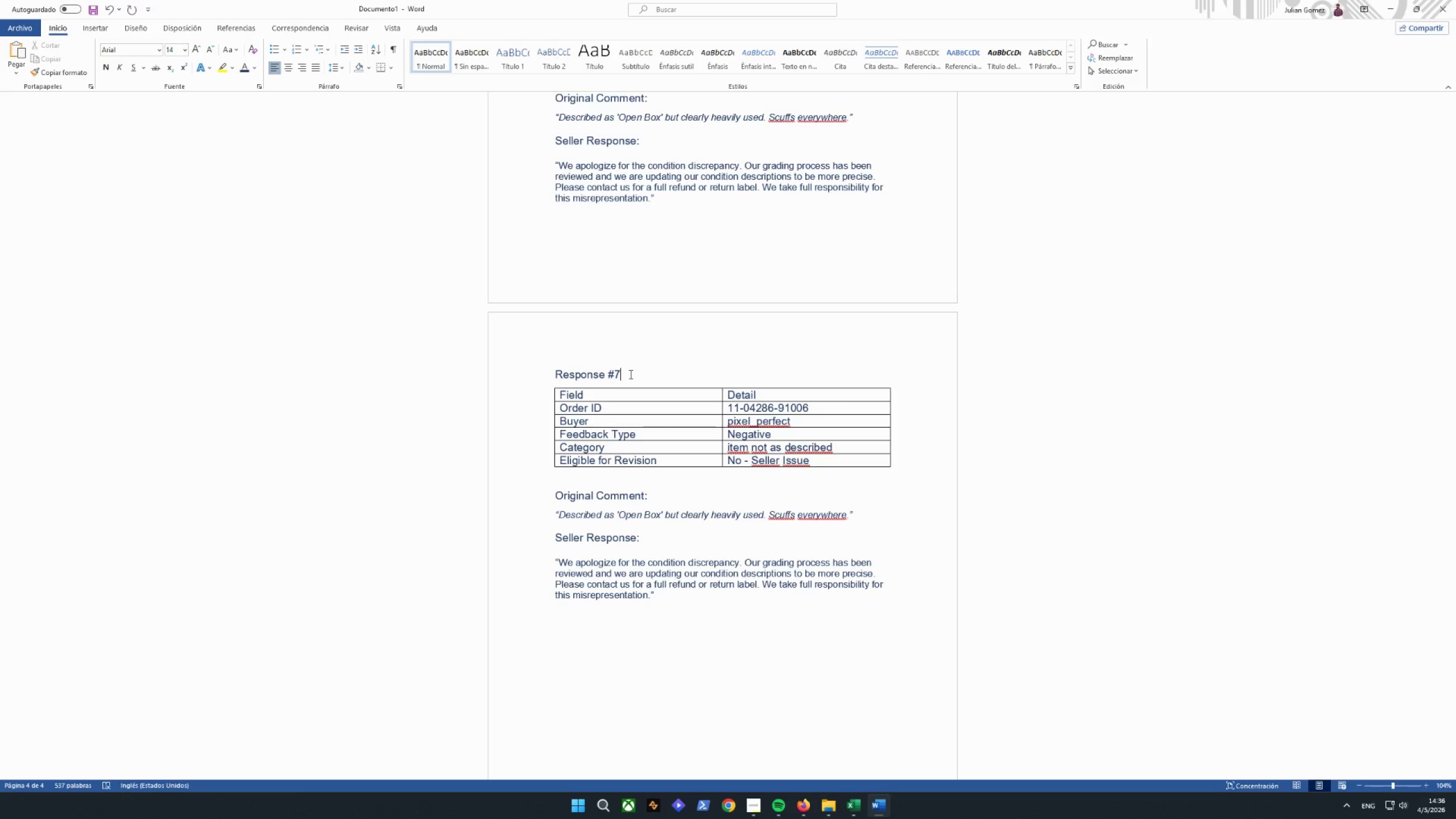 
left_click([728, 612])
 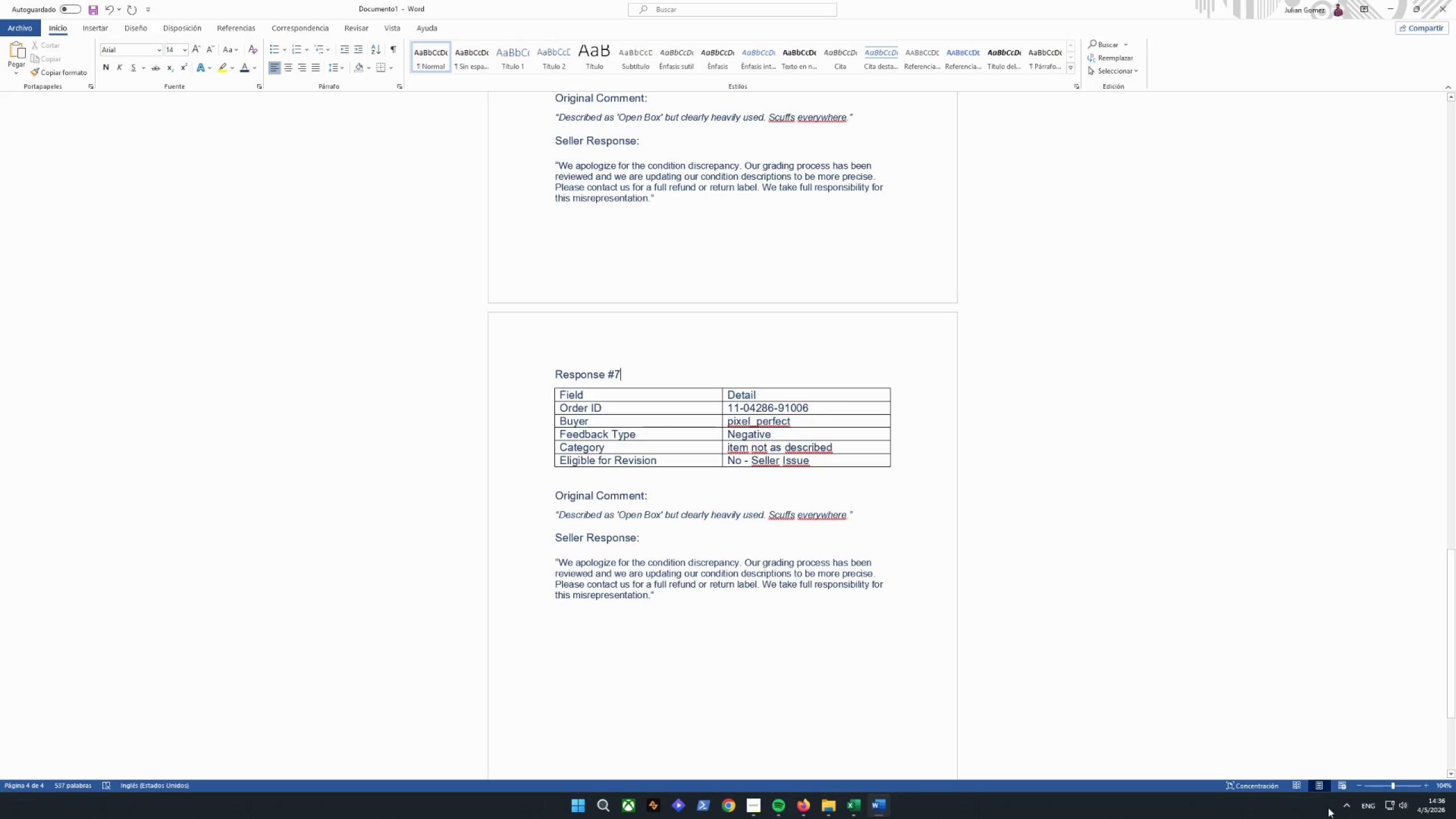 
left_click([1408, 807])
 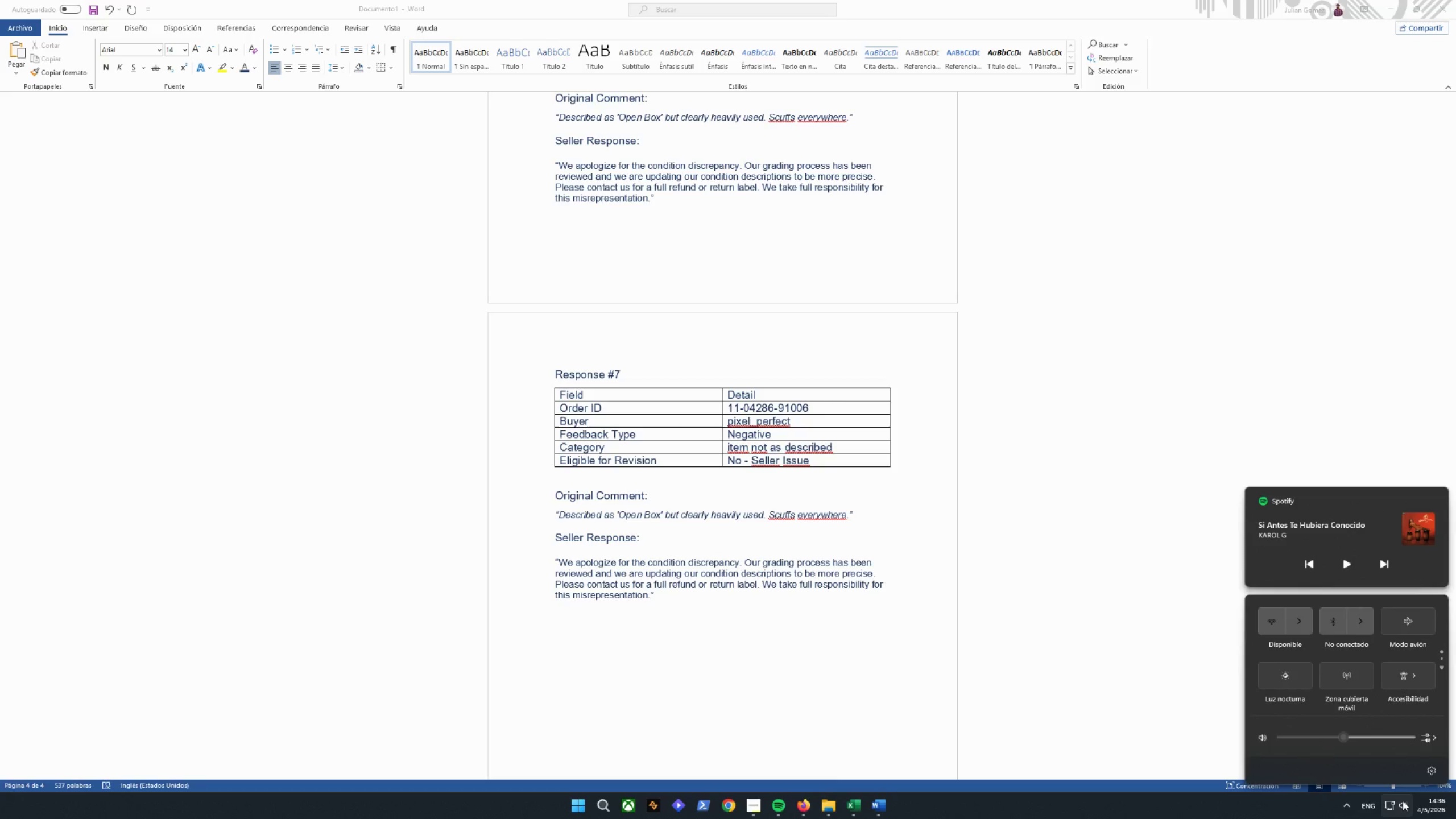 
wait(10.83)
 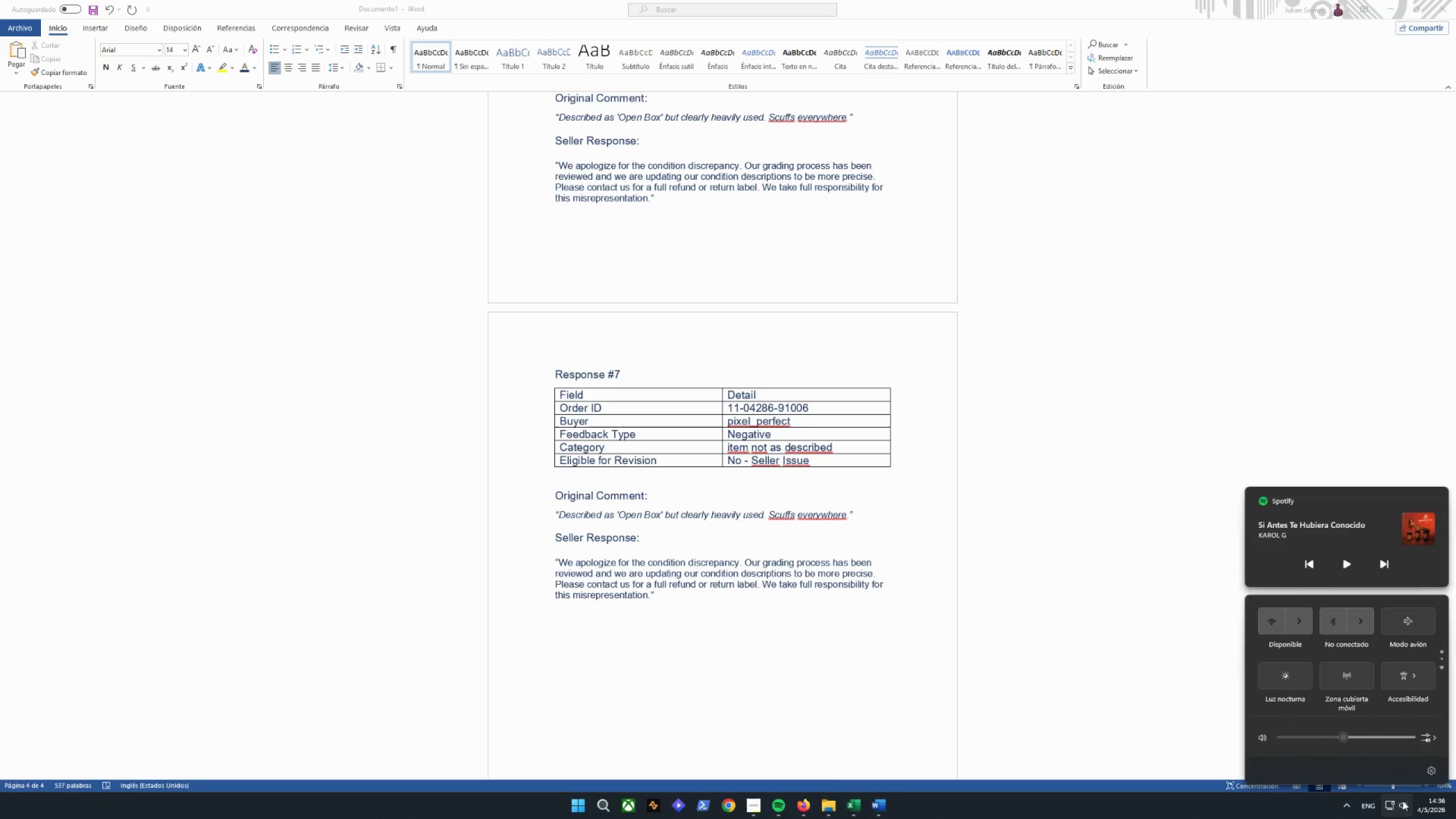 
left_click([1123, 677])
 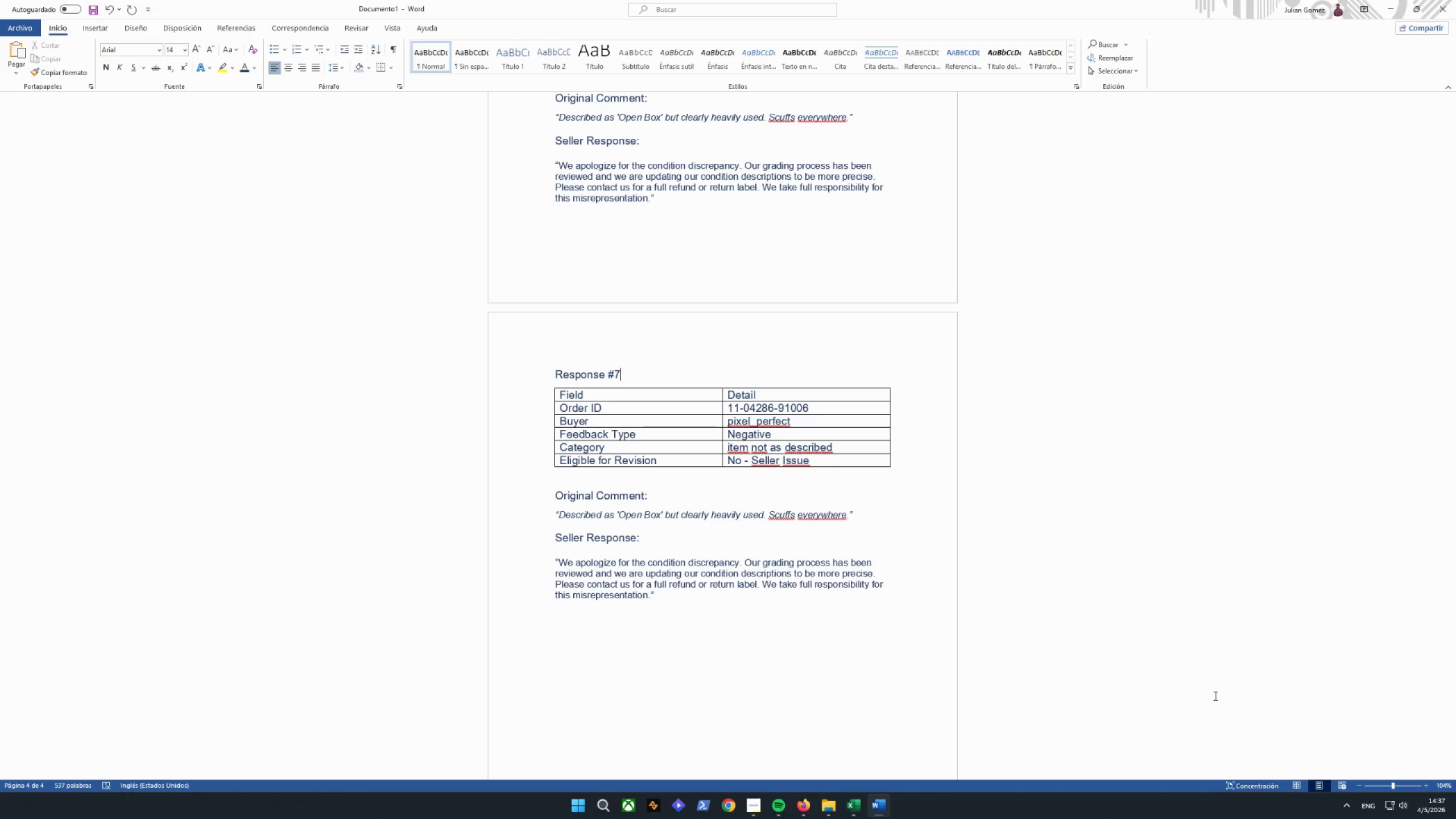 
wait(19.73)
 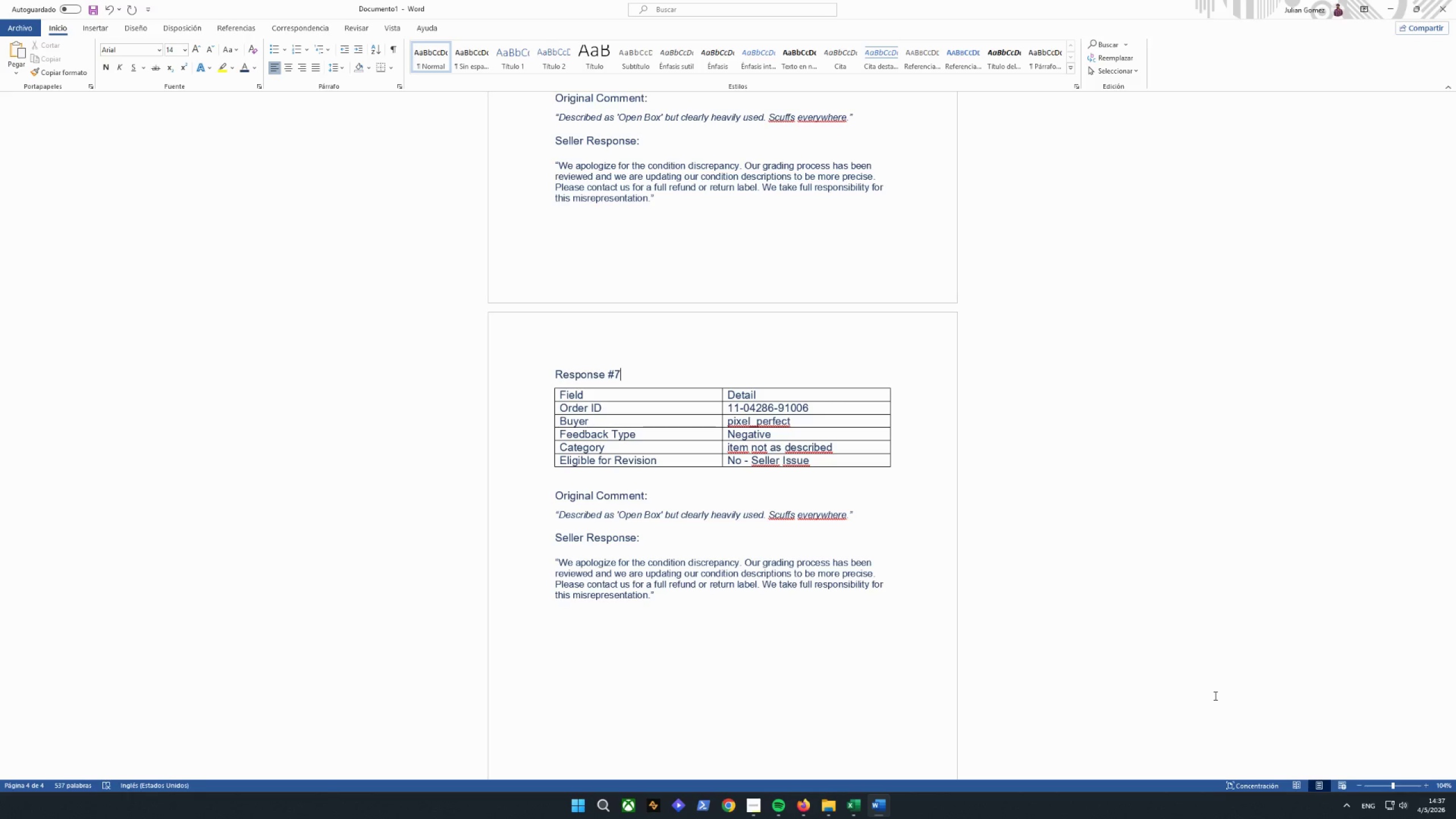 
left_click([789, 776])
 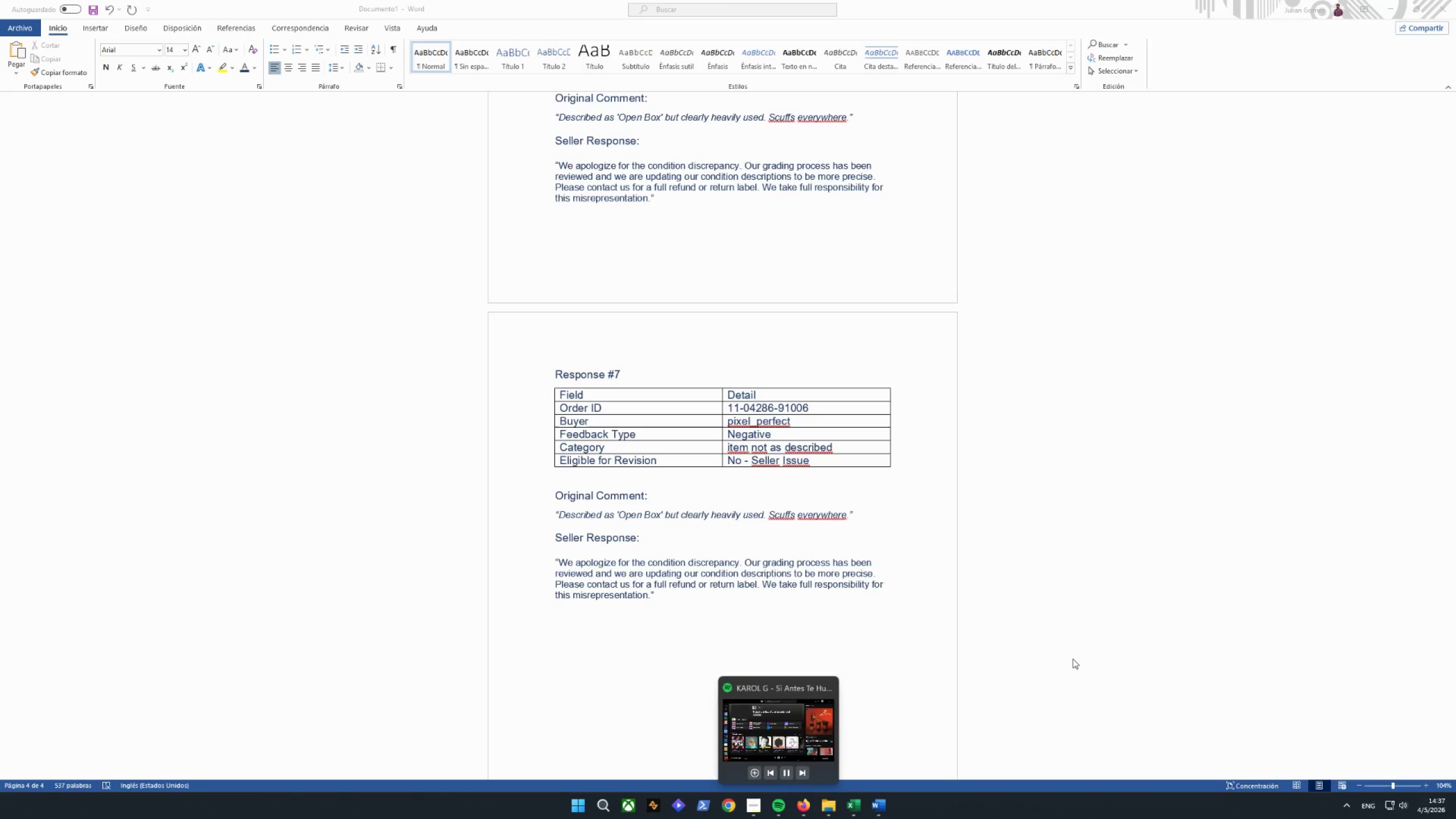 
left_click([931, 622])
 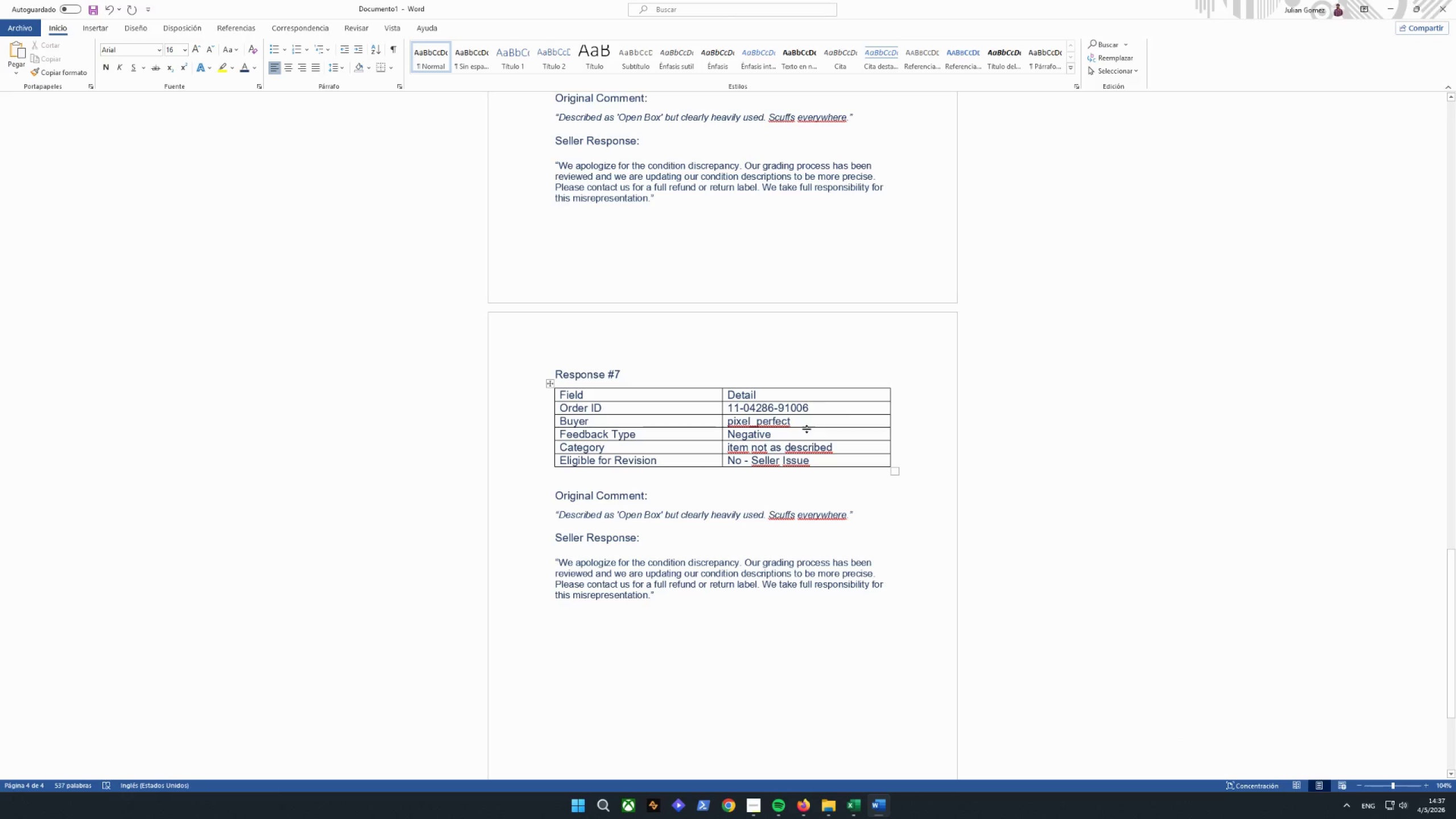 
left_click_drag(start_coordinate=[813, 411], to_coordinate=[732, 406])
 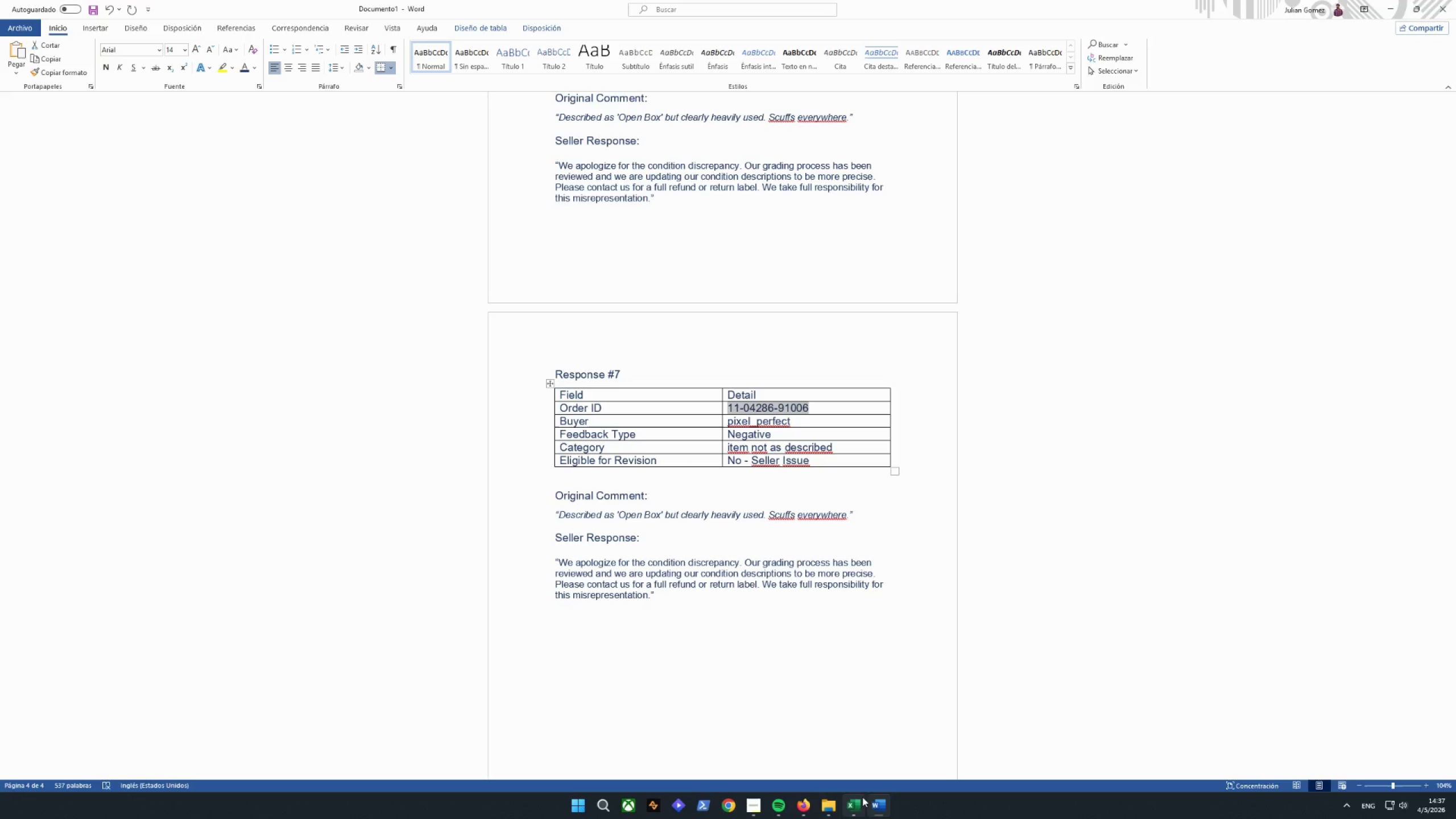 
left_click([860, 815])
 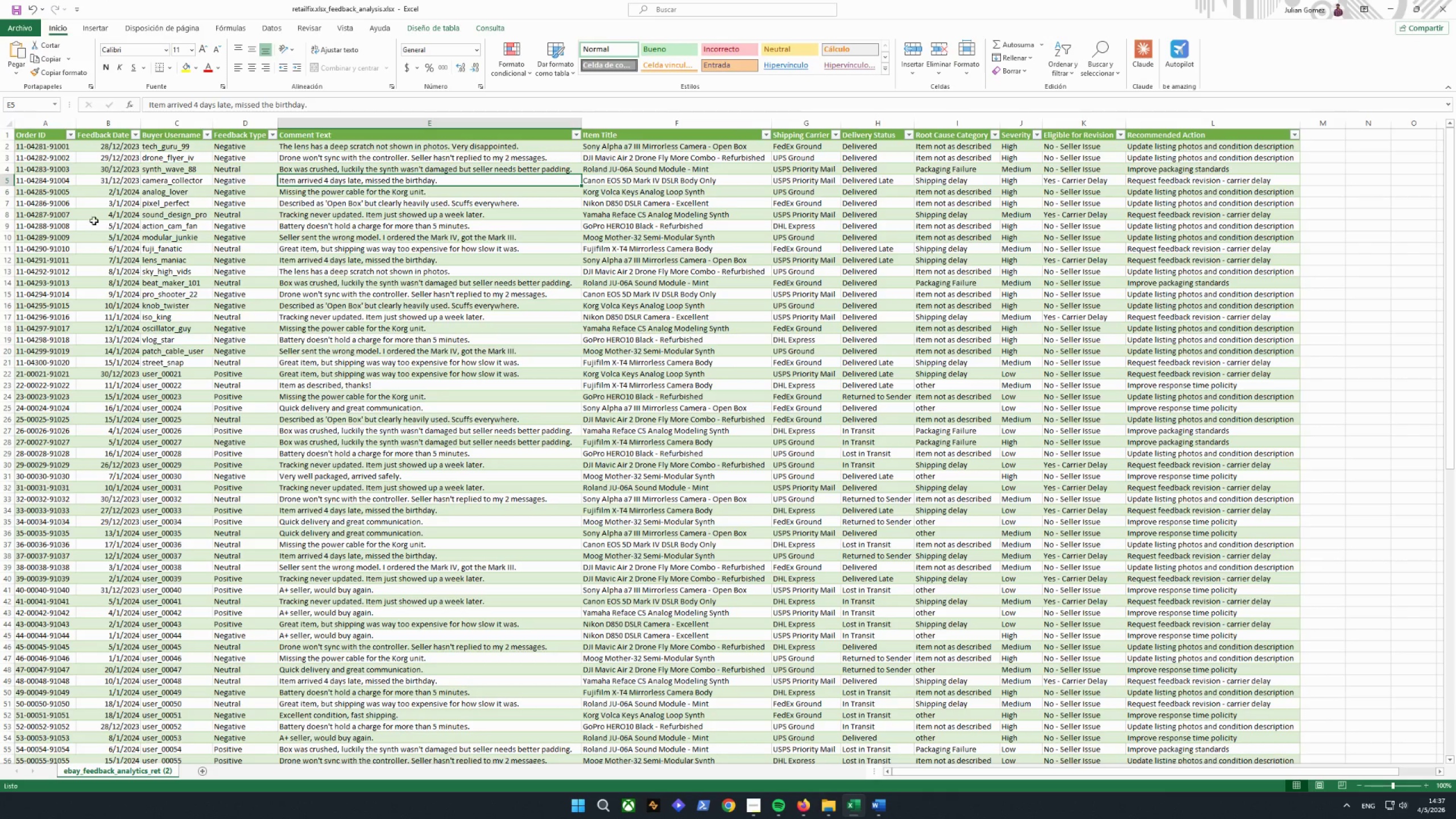 
left_click([66, 216])
 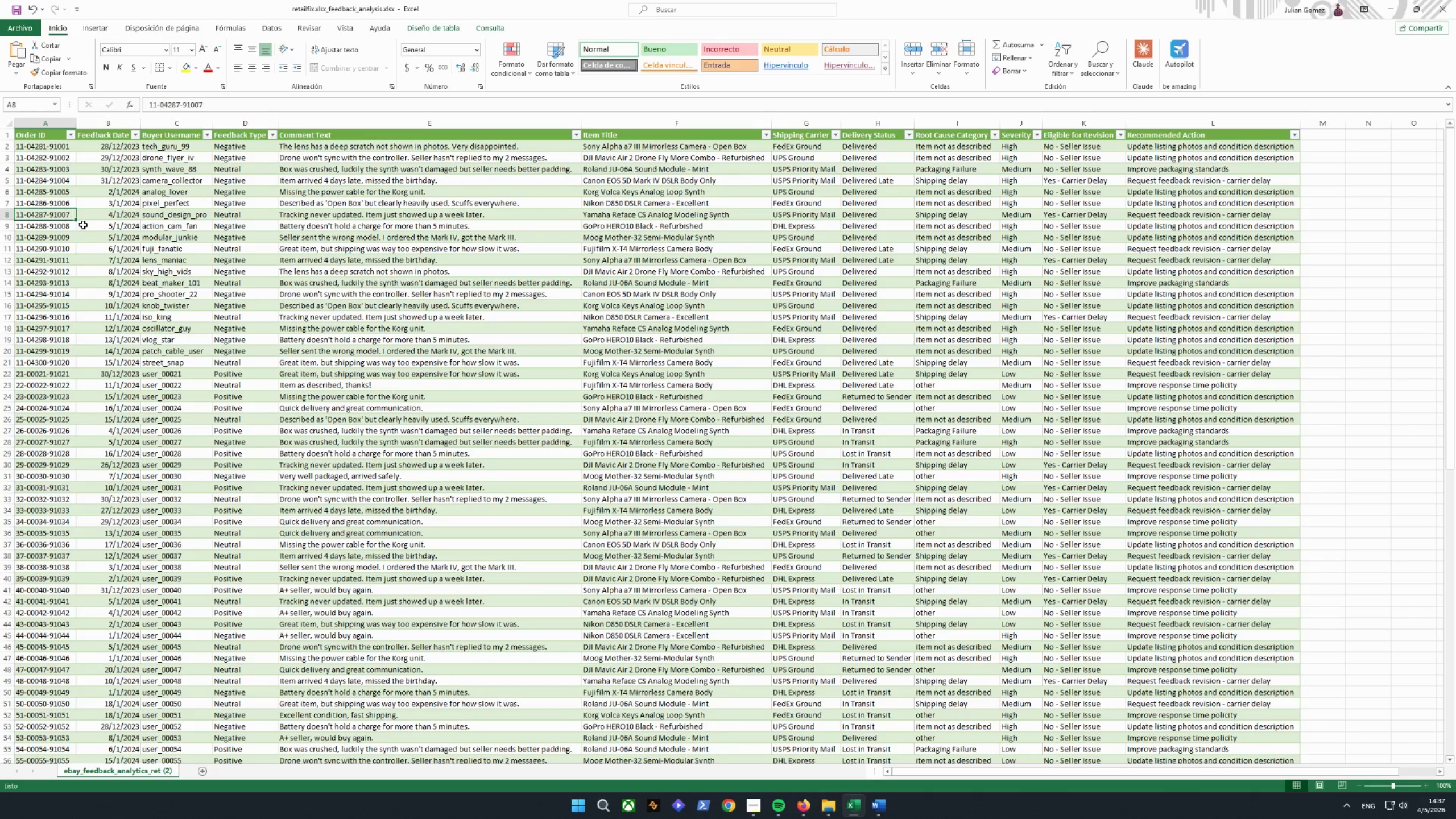 
key(Control+ControlLeft)
 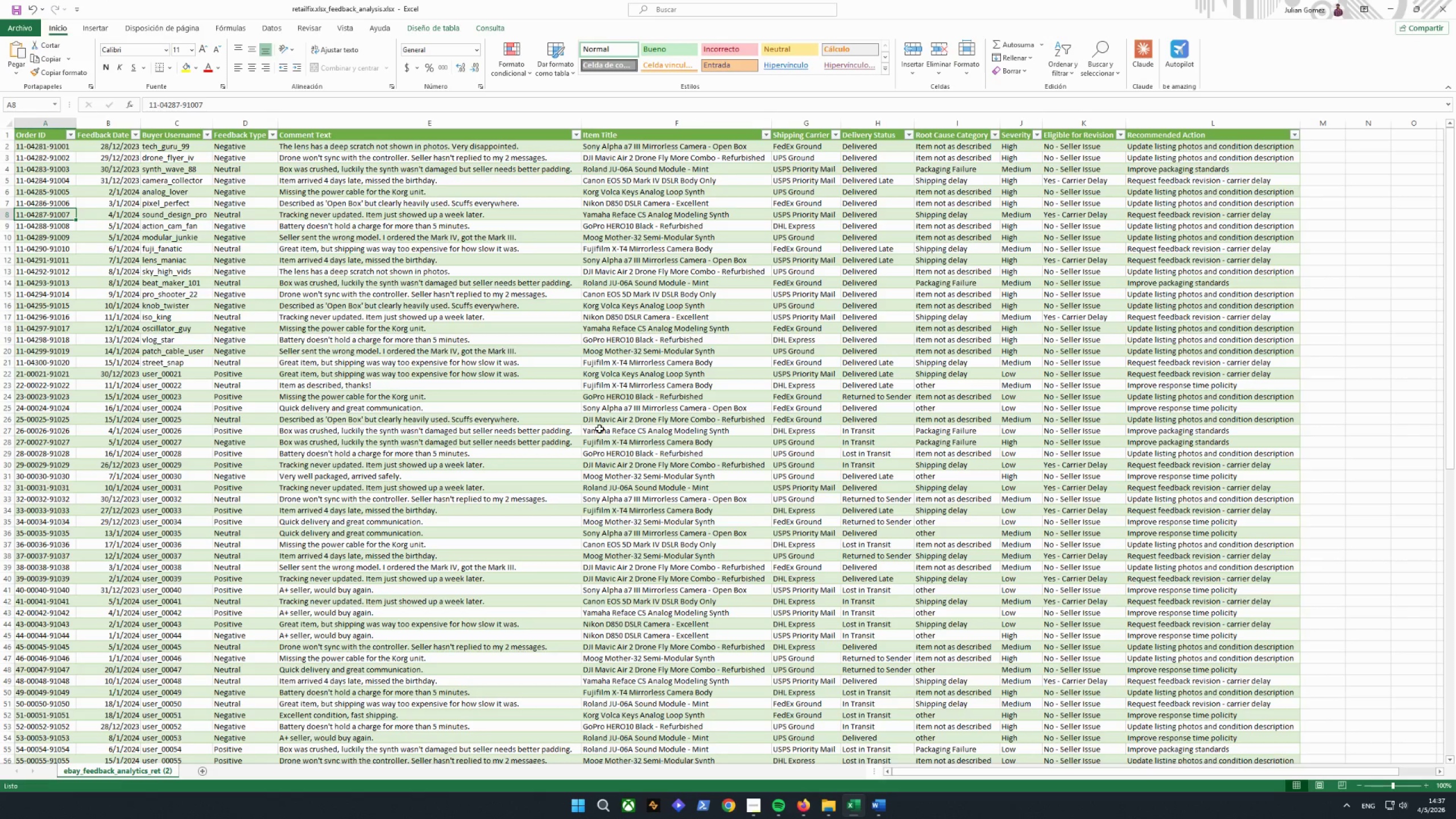 
key(Control+C)
 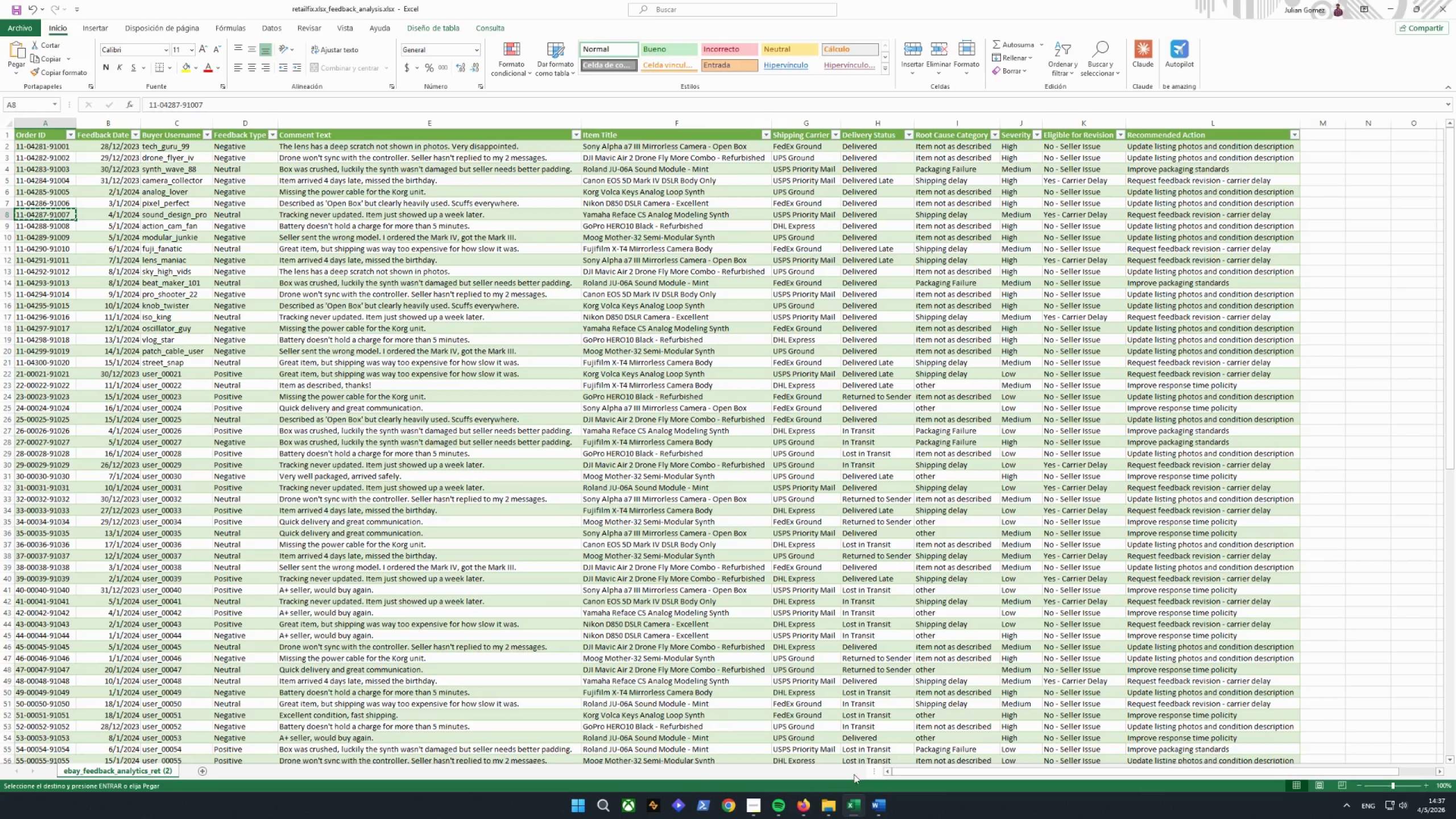 
left_click([855, 801])
 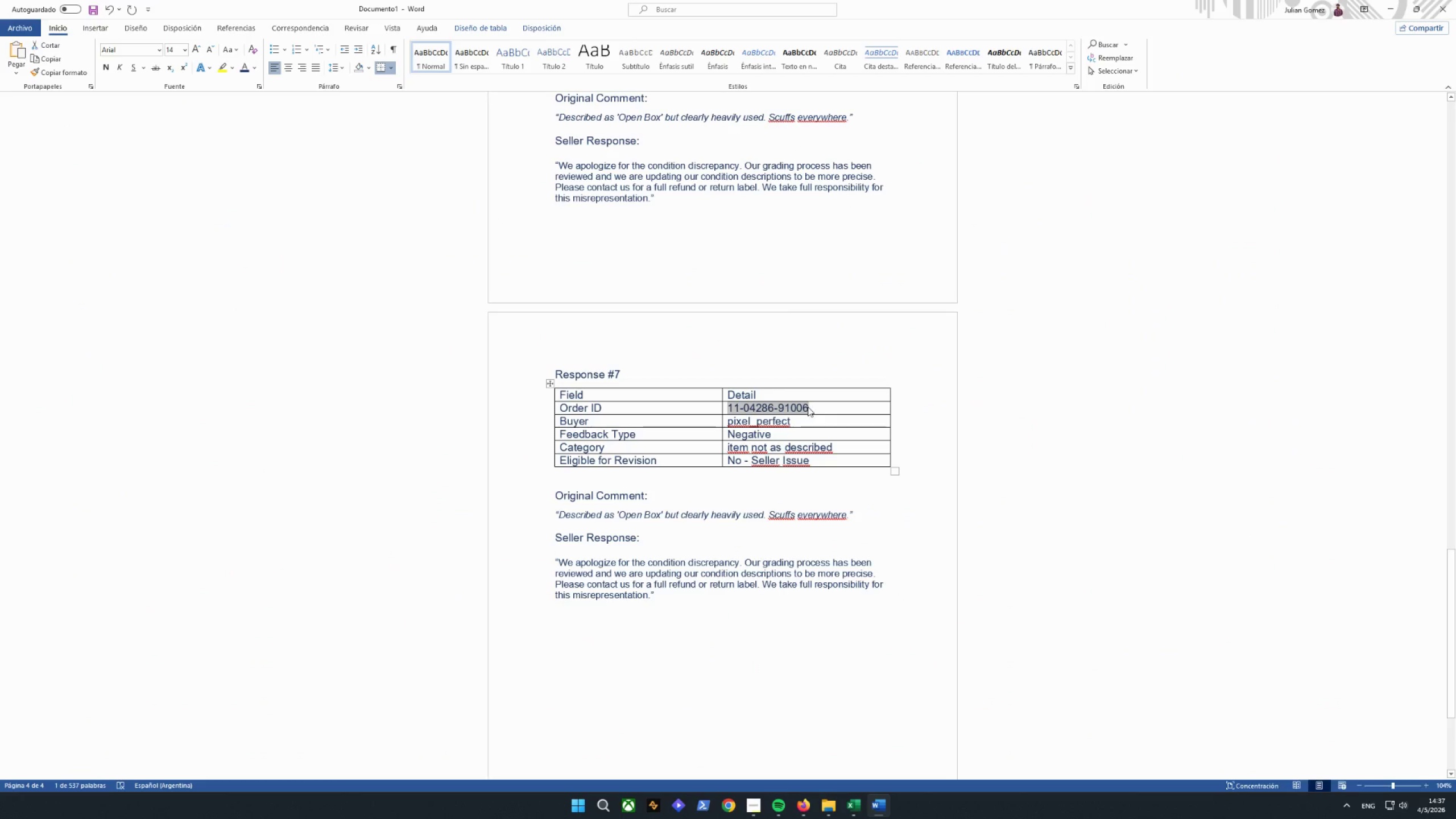 
right_click([810, 403])
 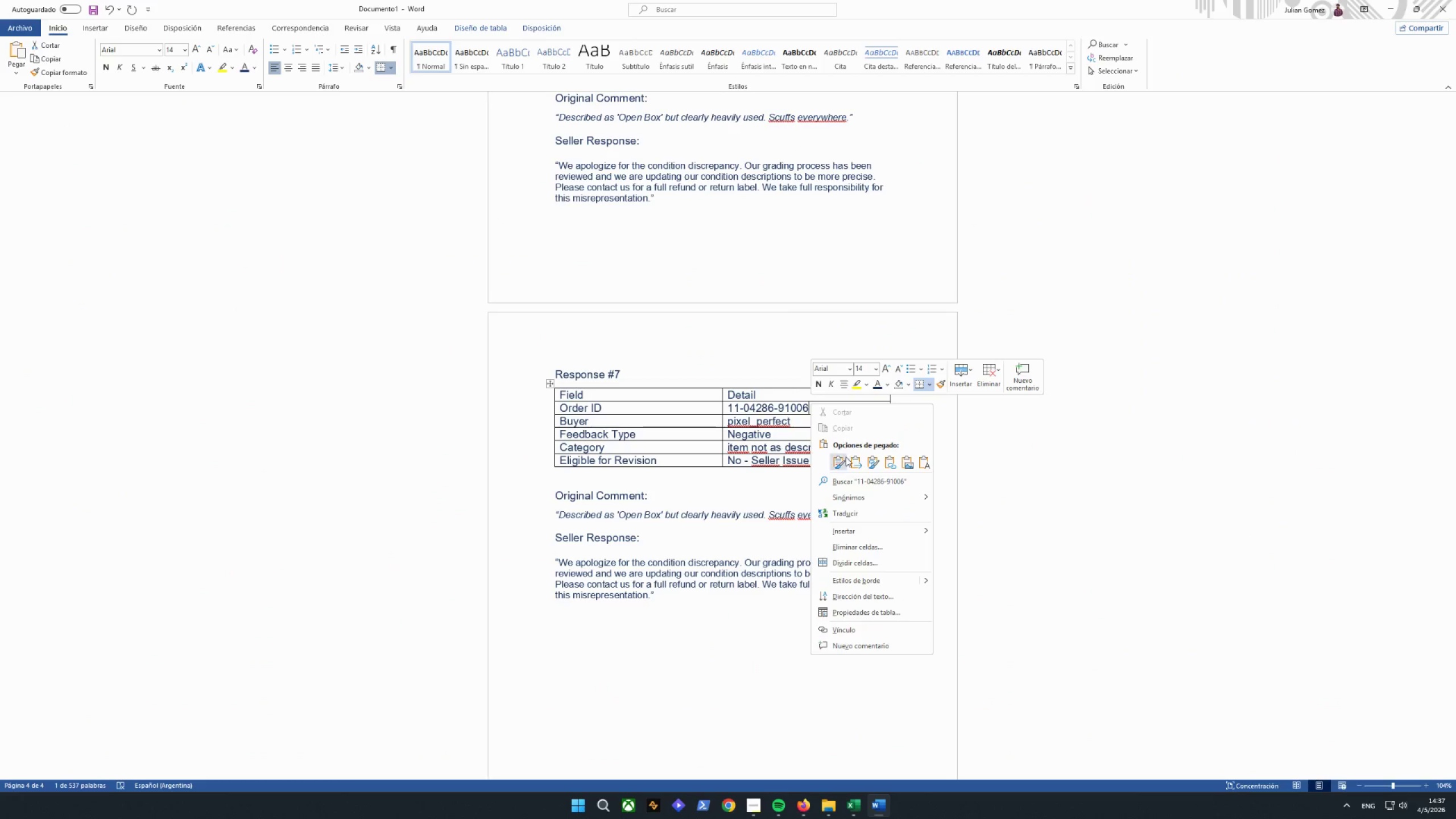 
left_click([857, 465])
 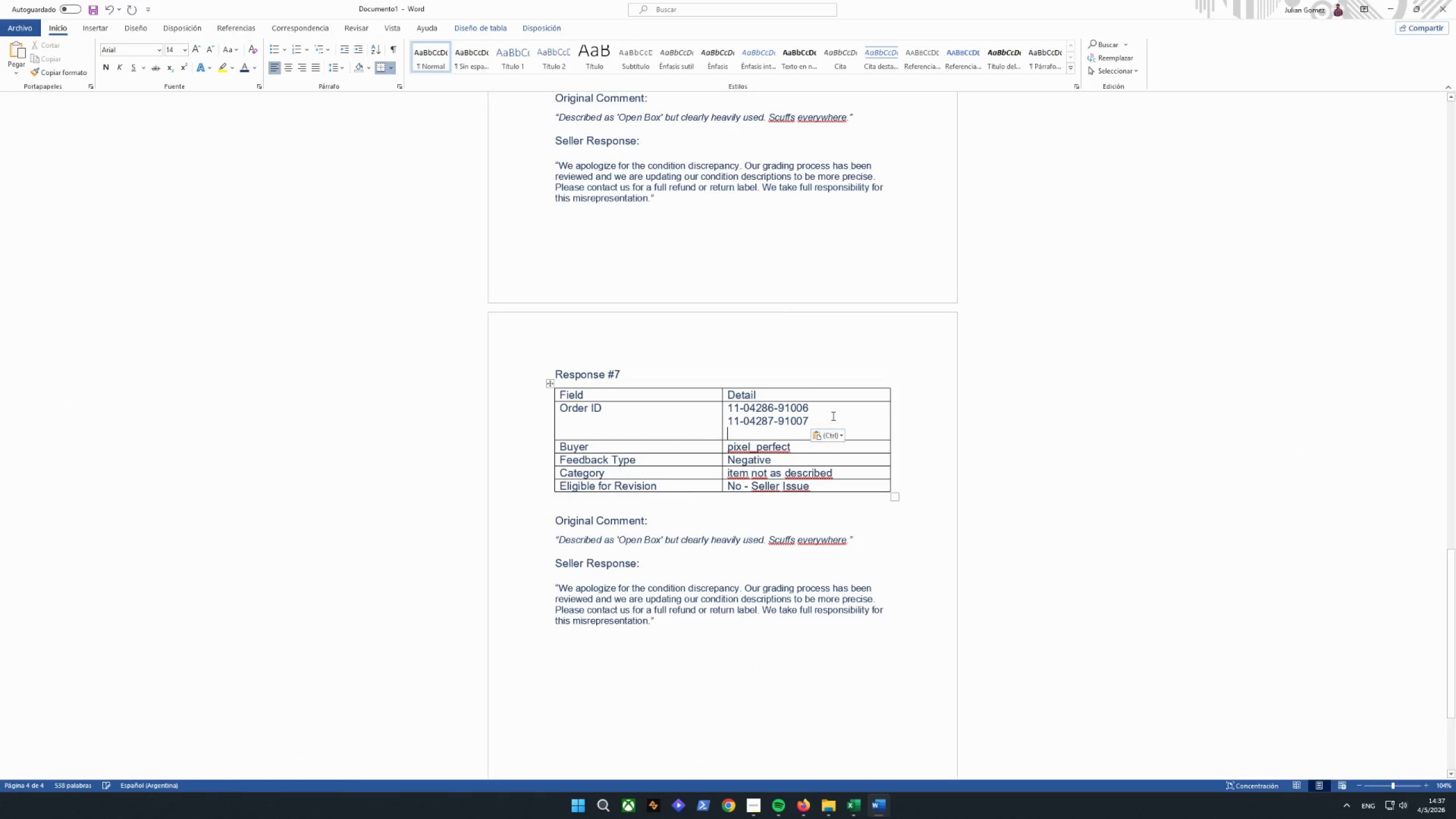 
left_click_drag(start_coordinate=[820, 406], to_coordinate=[762, 416])
 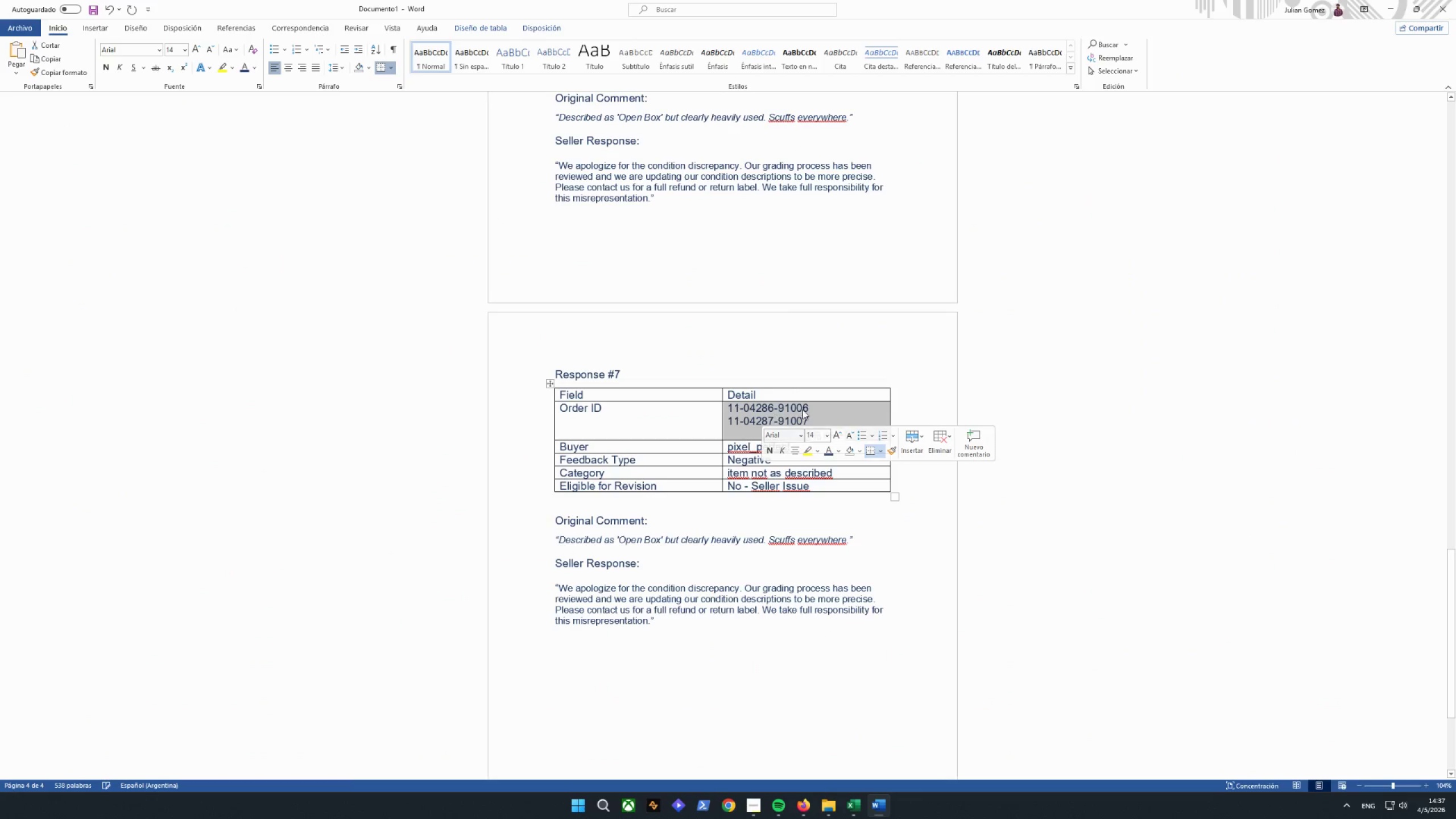 
key(Control+Z)
 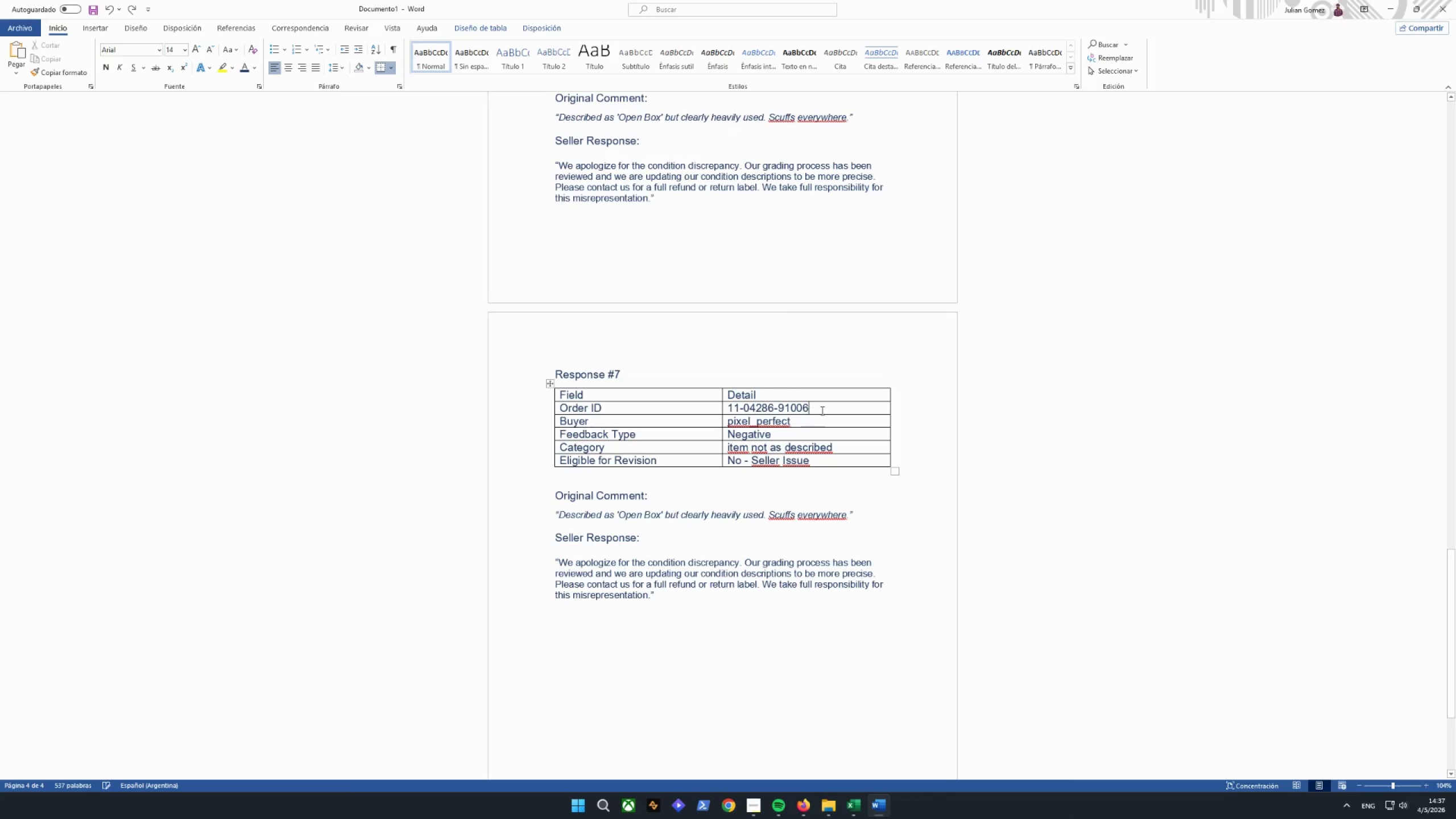 
left_click_drag(start_coordinate=[822, 410], to_coordinate=[731, 413])
 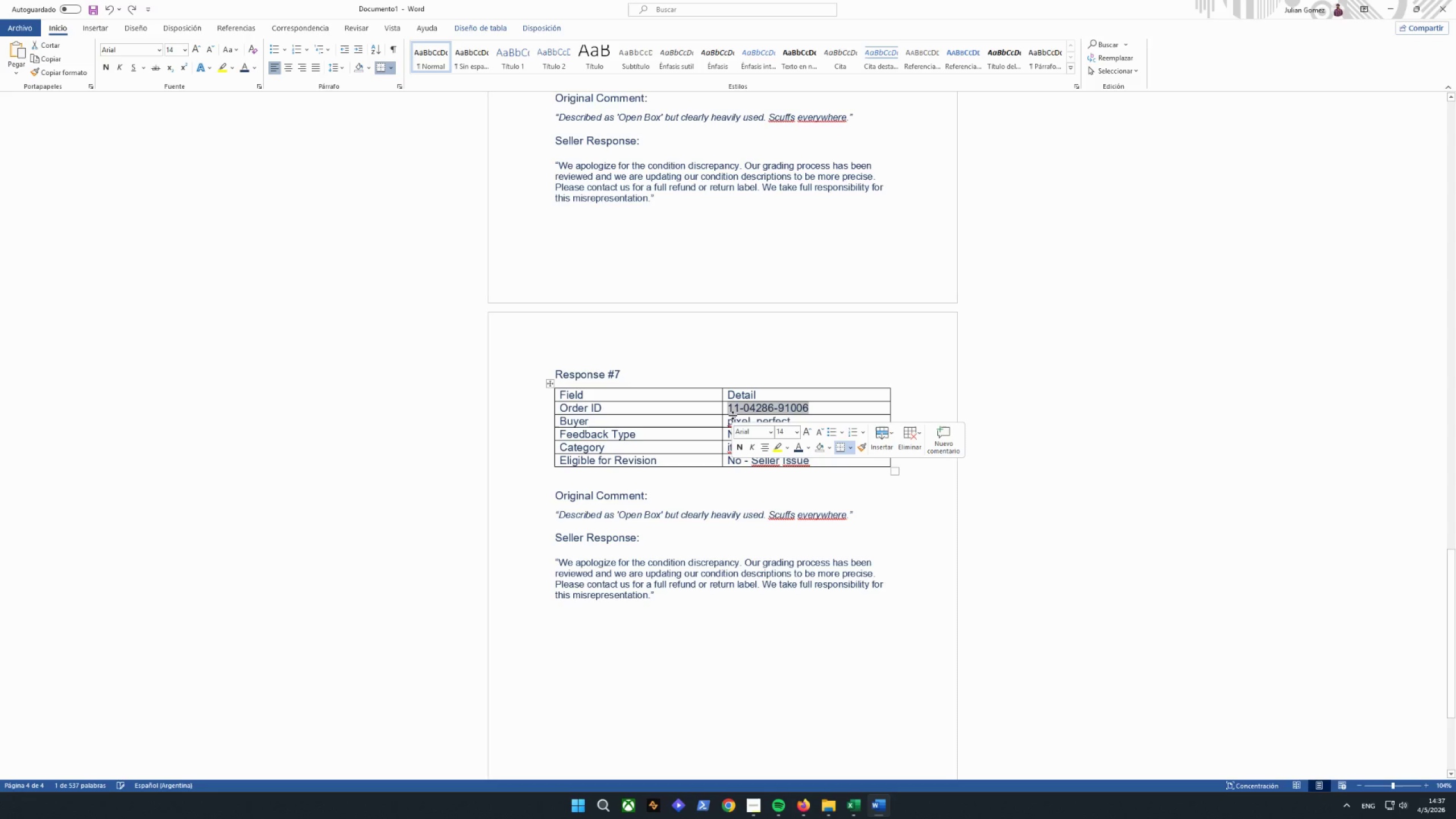 
key(Backspace)
 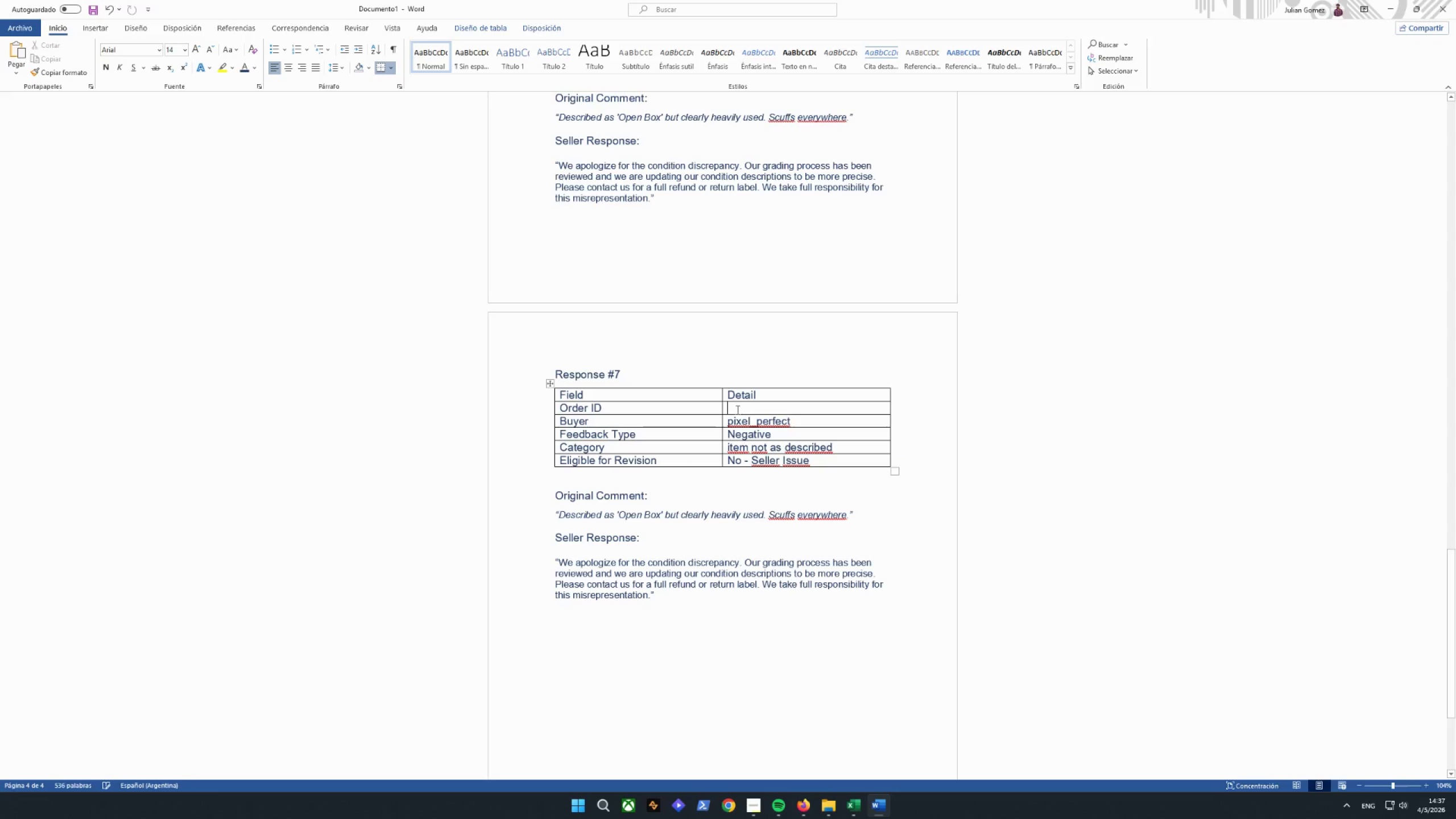 
right_click([737, 409])
 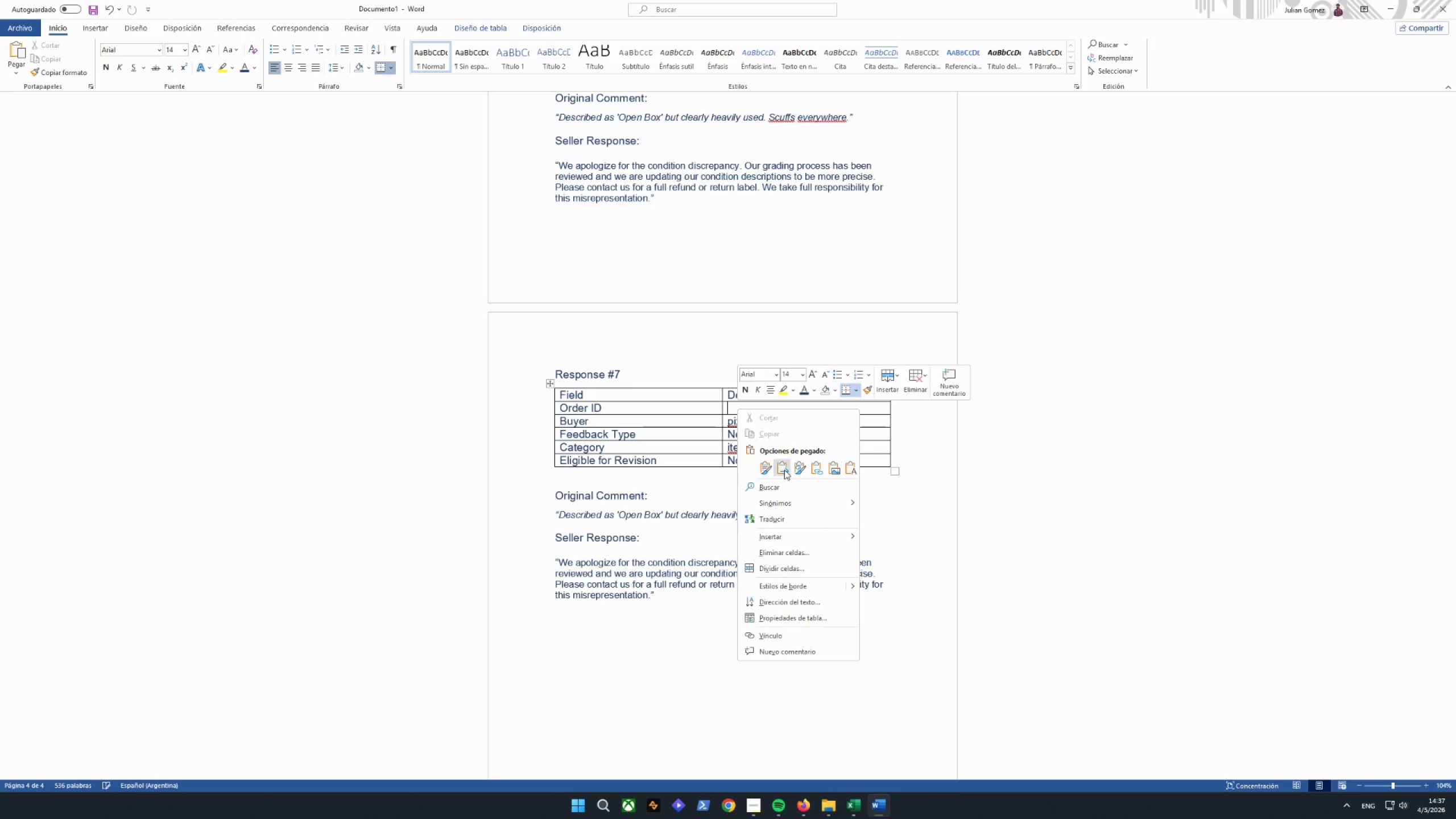 
left_click([784, 470])
 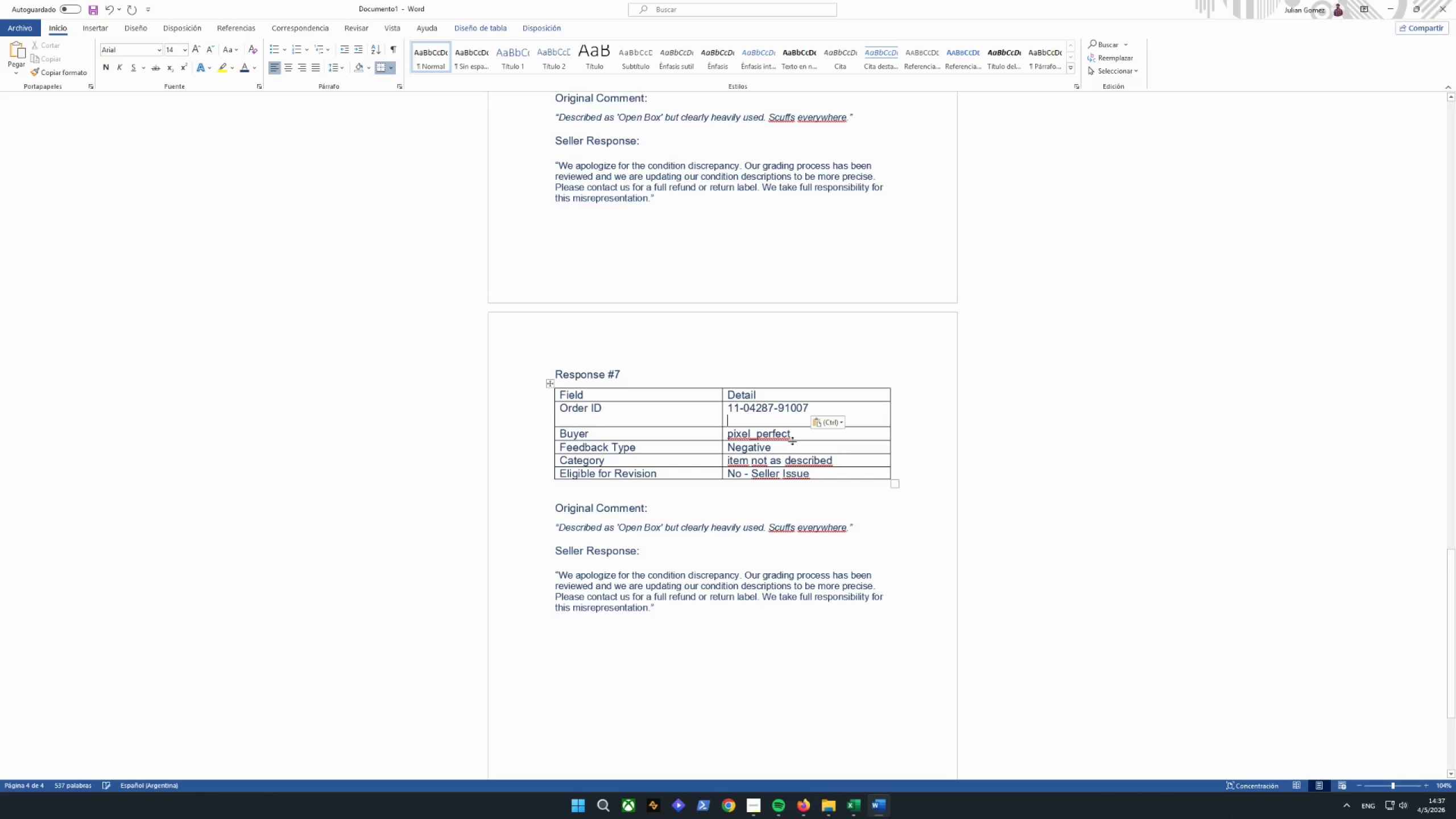 
key(Backspace)
 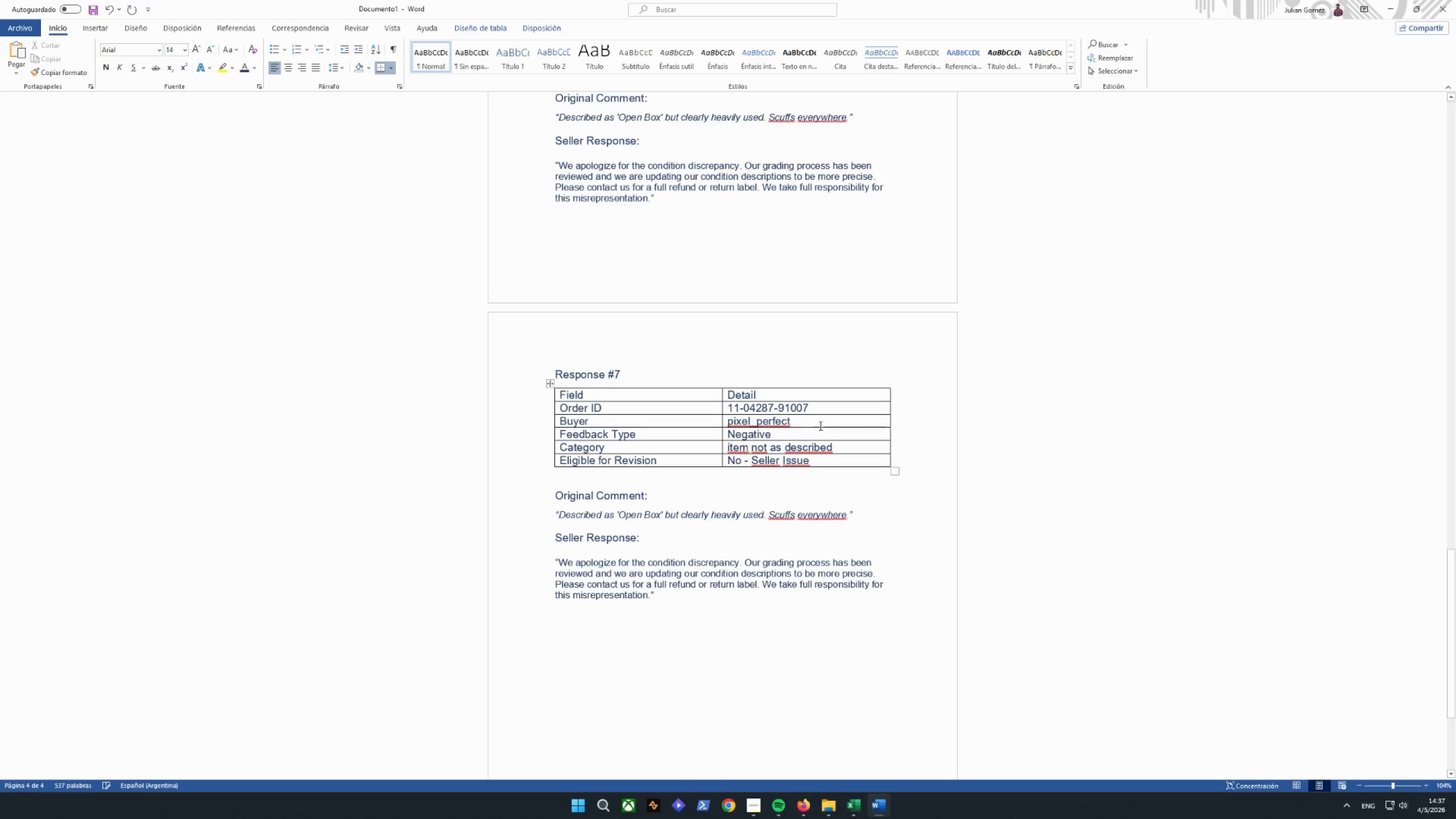 
left_click([820, 421])
 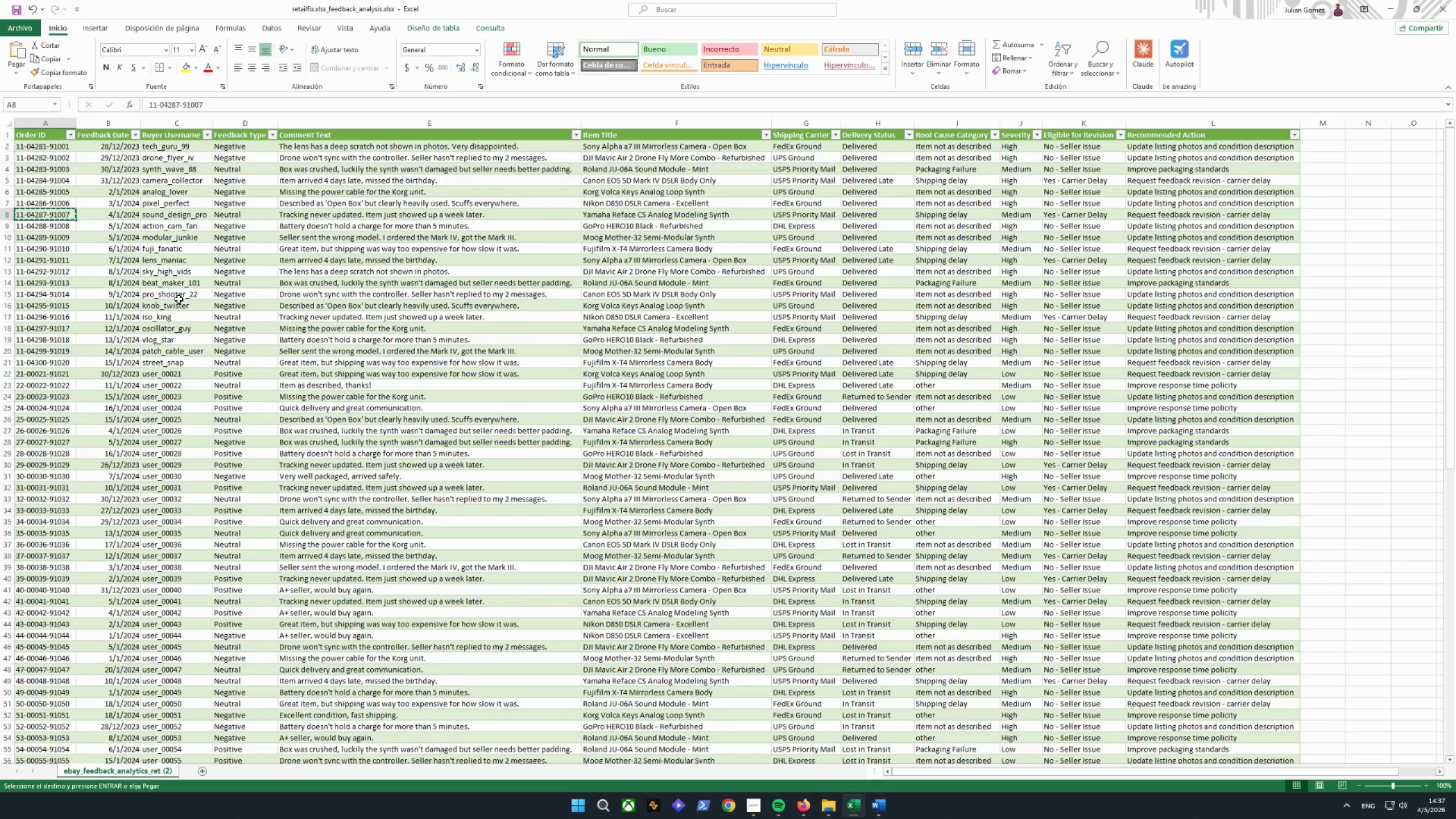 
left_click([195, 219])
 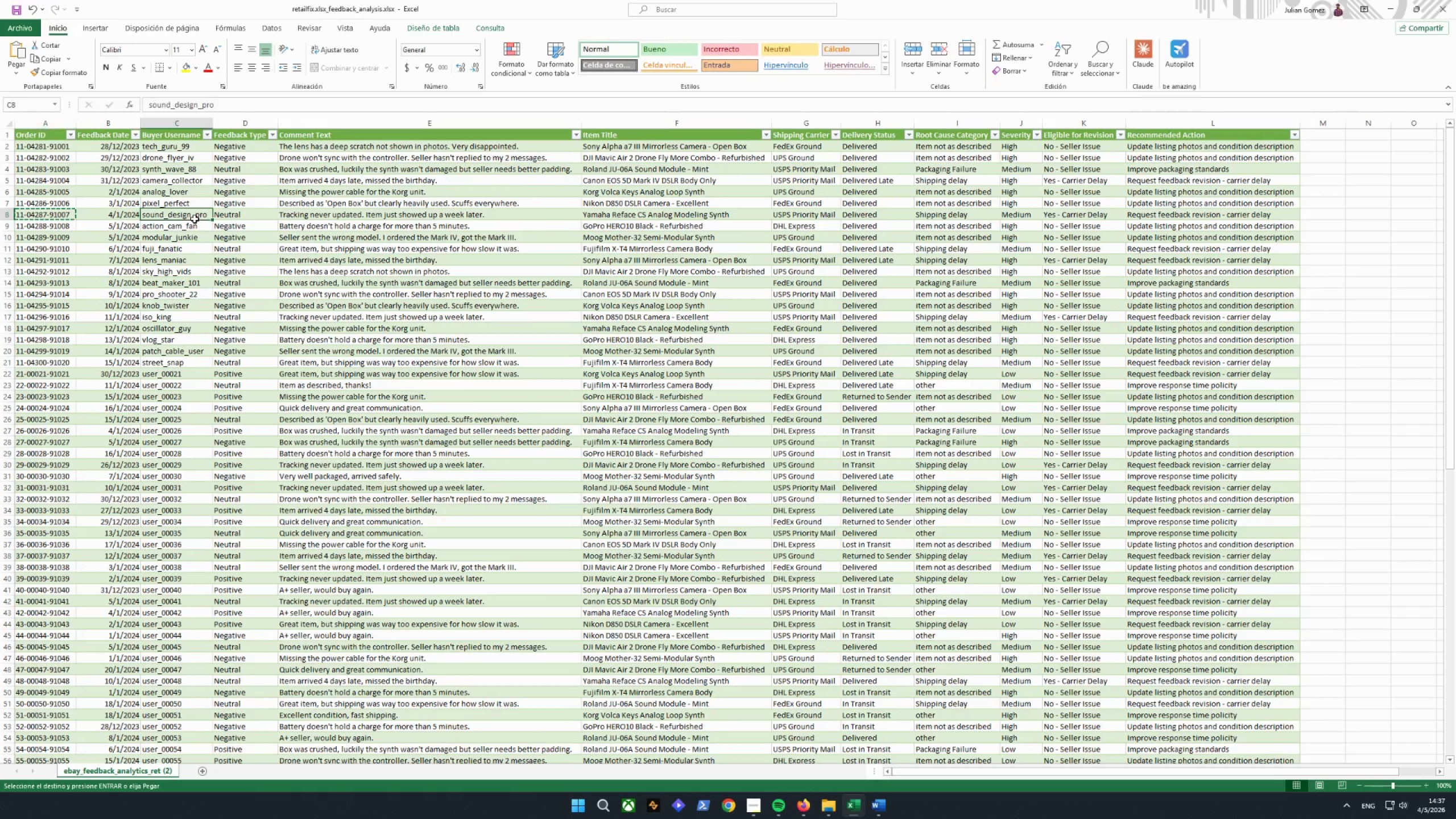 
key(Control+ControlLeft)
 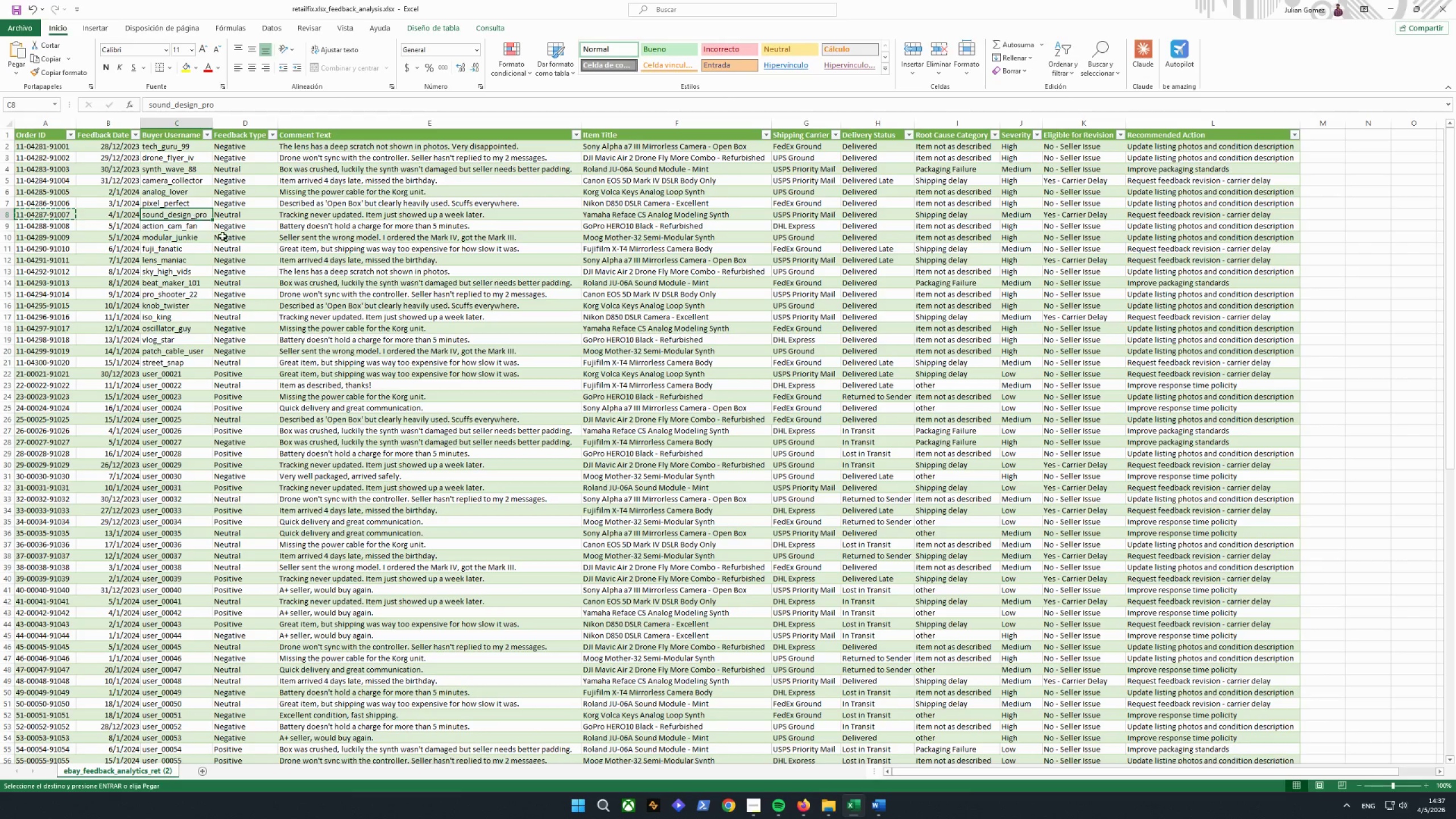 
key(Control+C)
 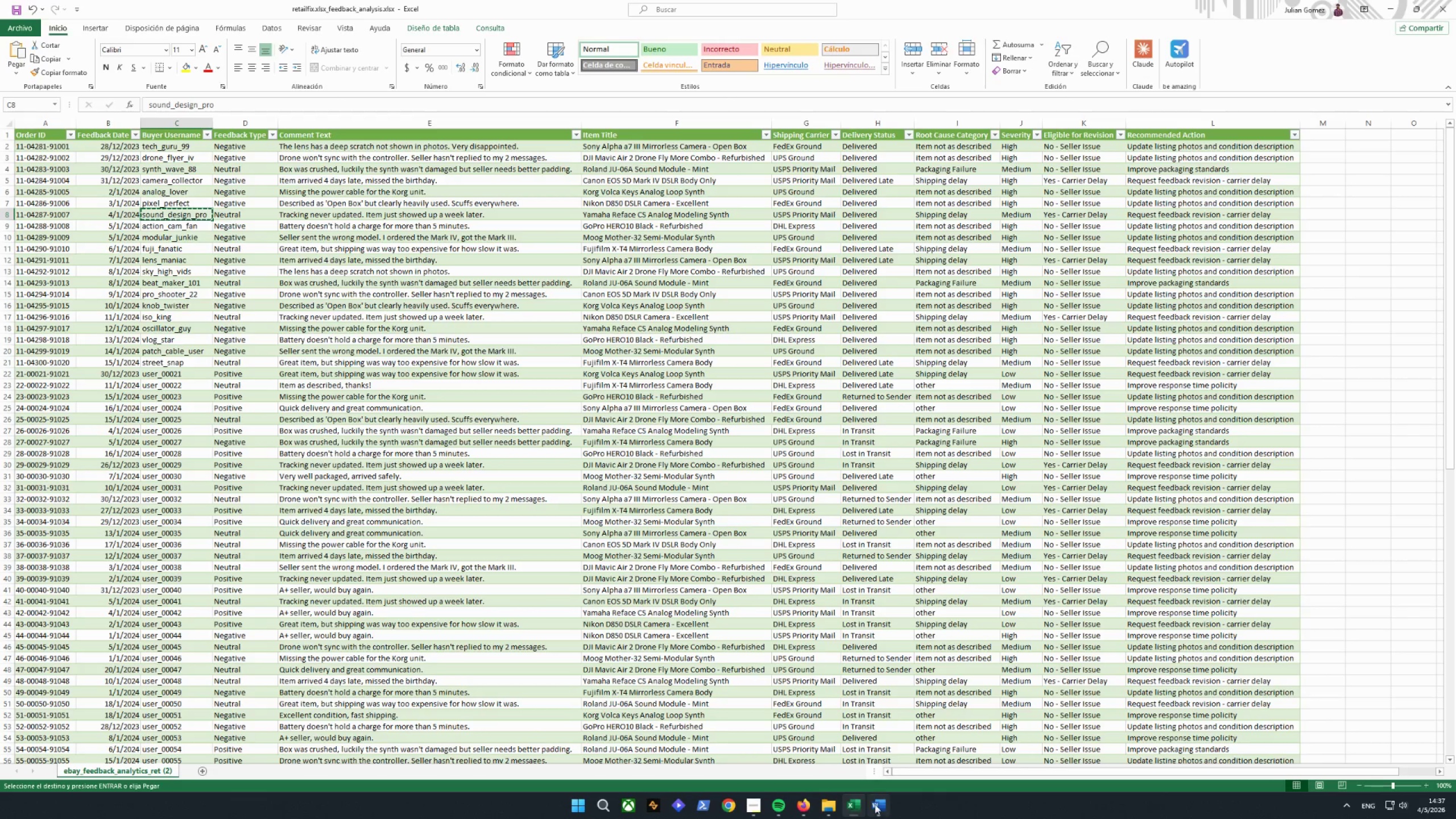 
left_click([876, 808])
 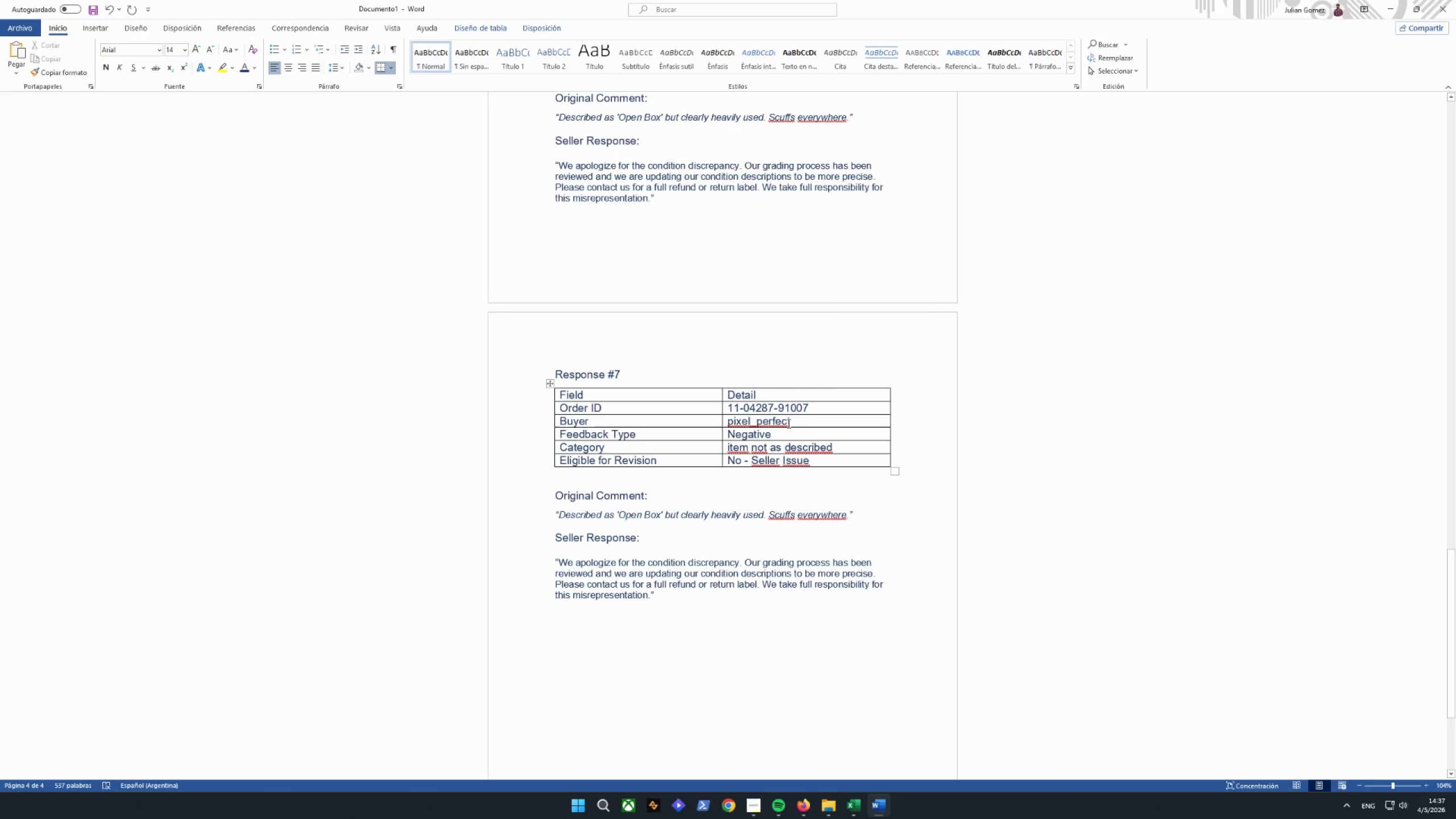 
left_click_drag(start_coordinate=[793, 422], to_coordinate=[730, 419])
 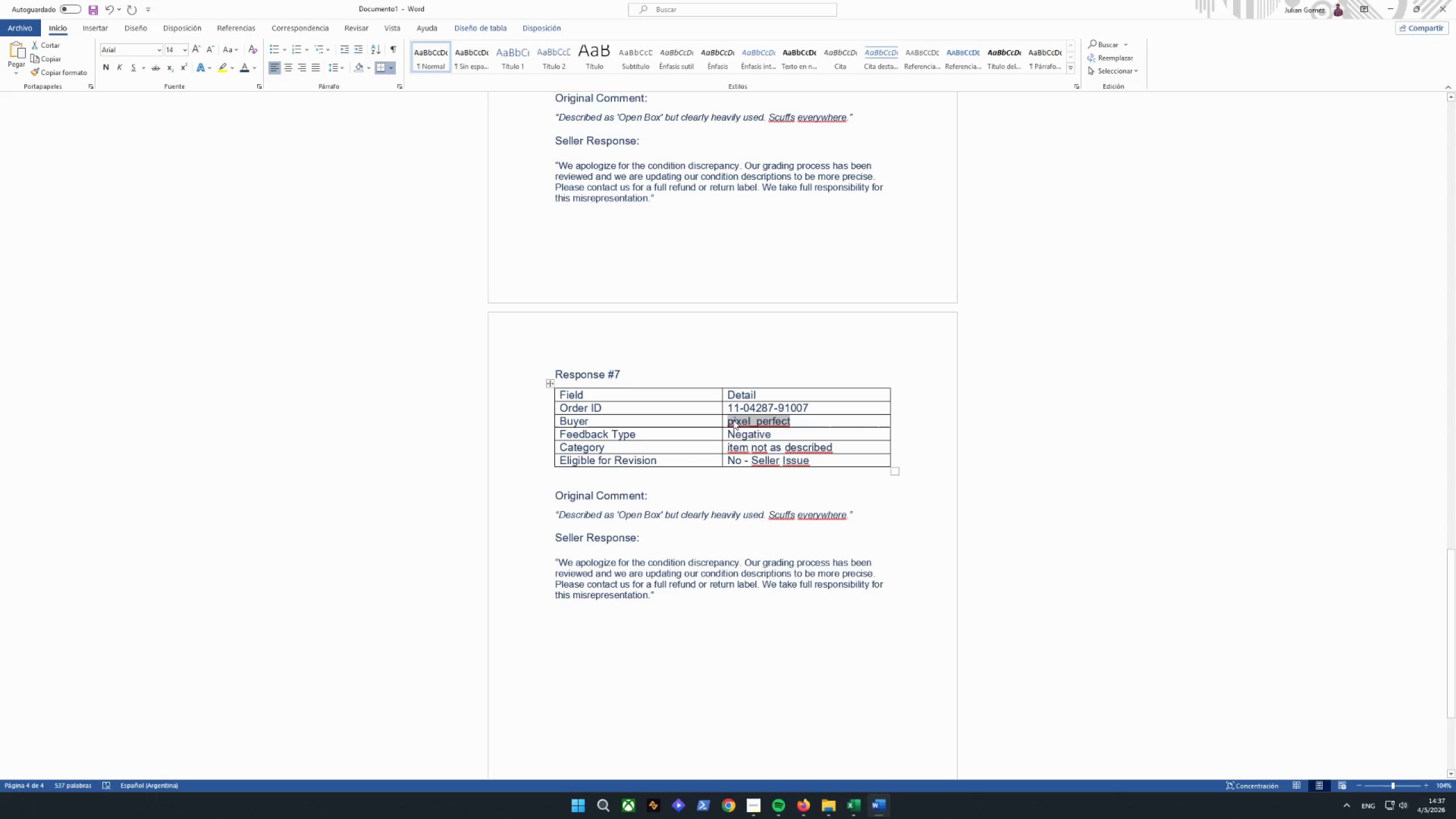 
key(Control+ControlLeft)
 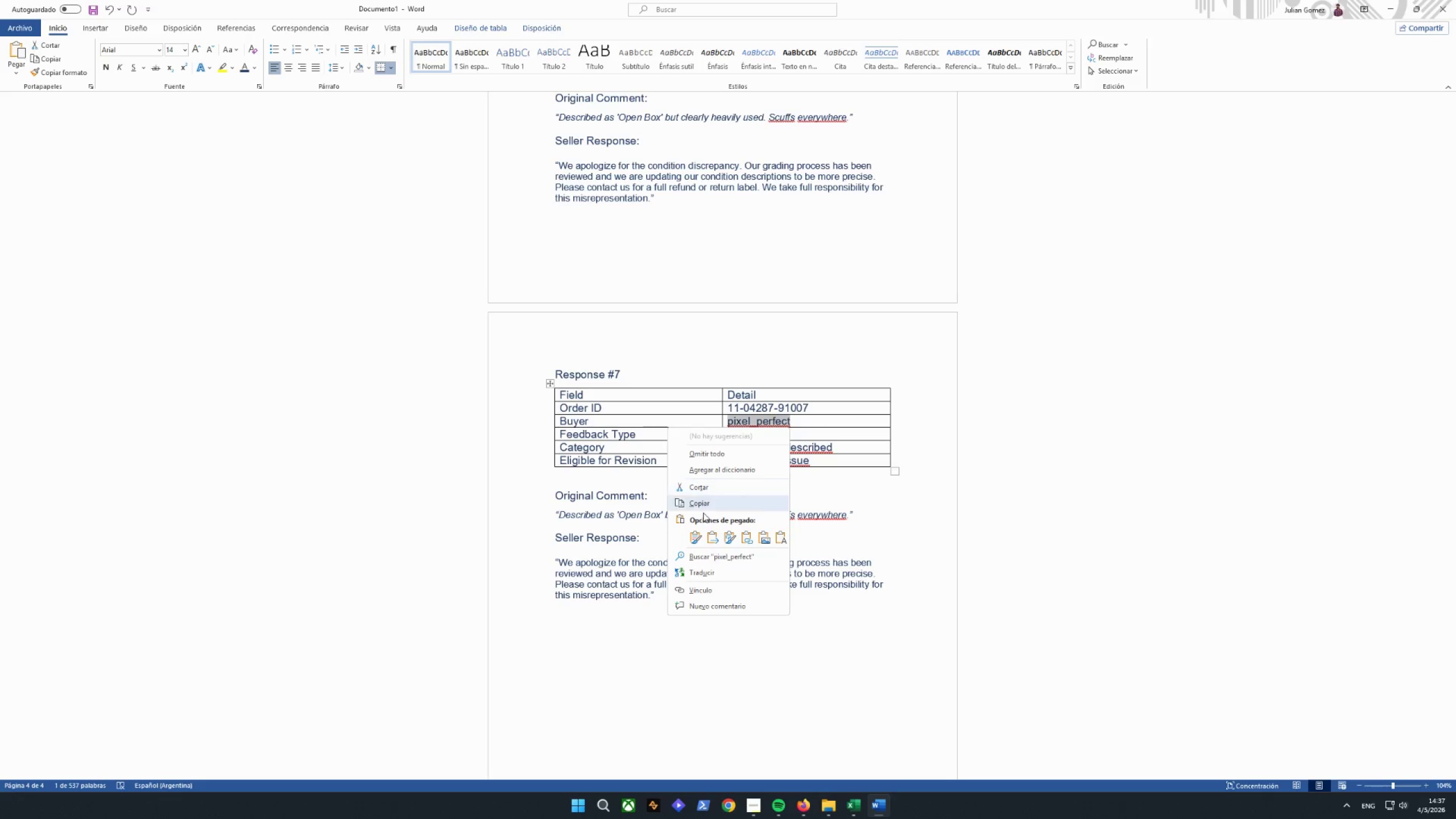 
left_click([709, 541])
 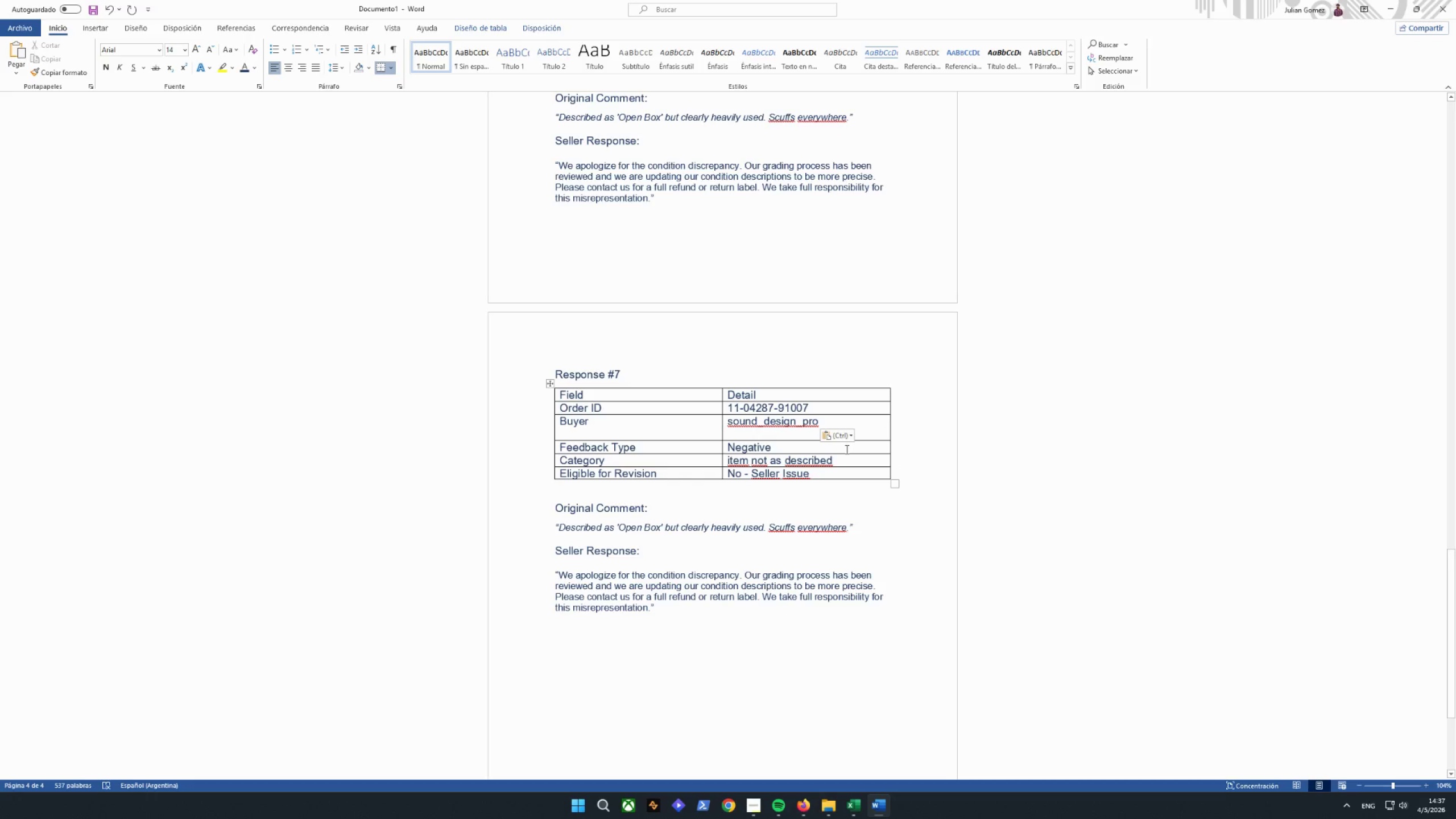 
key(Backspace)
 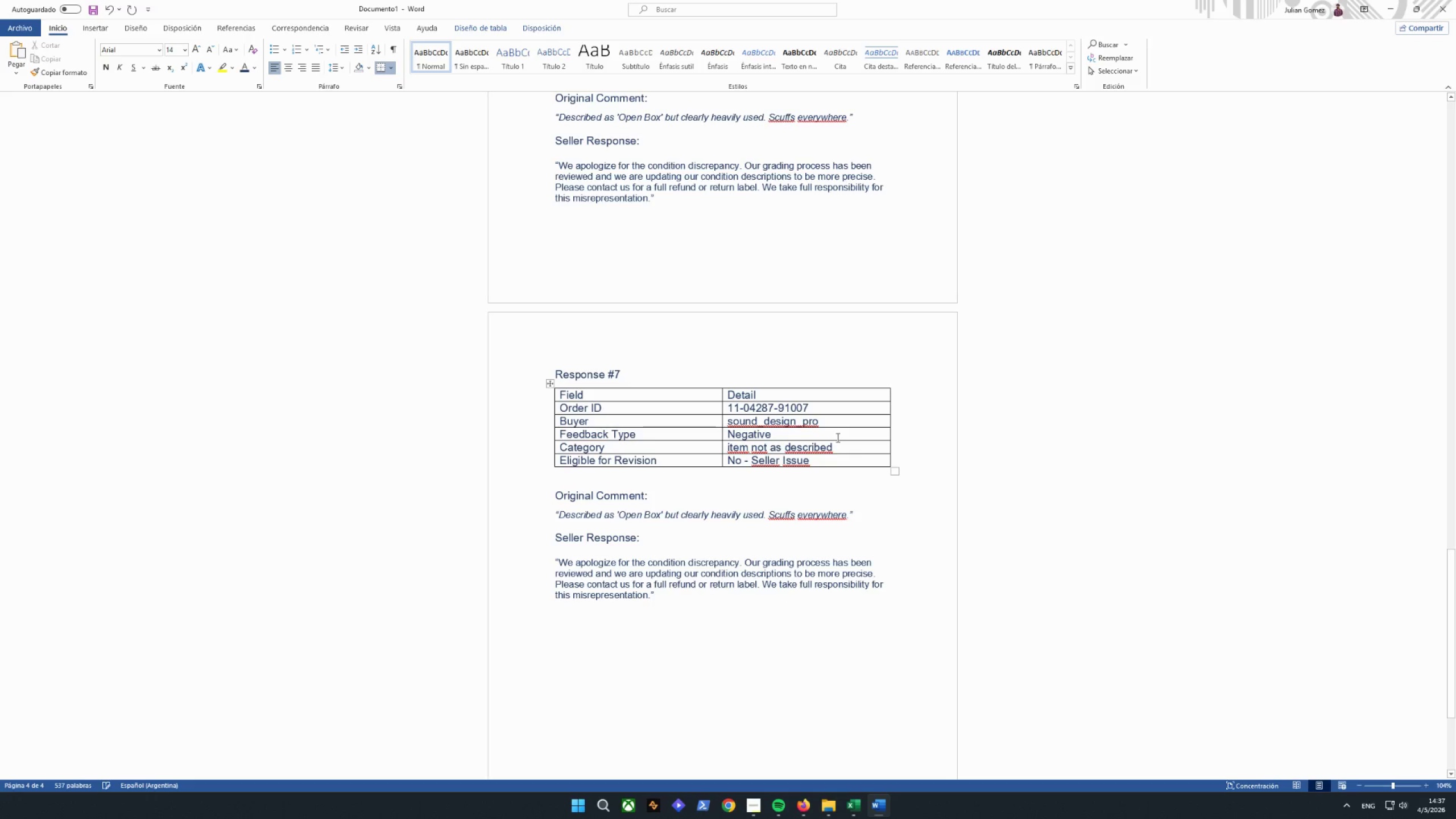 
left_click([837, 437])
 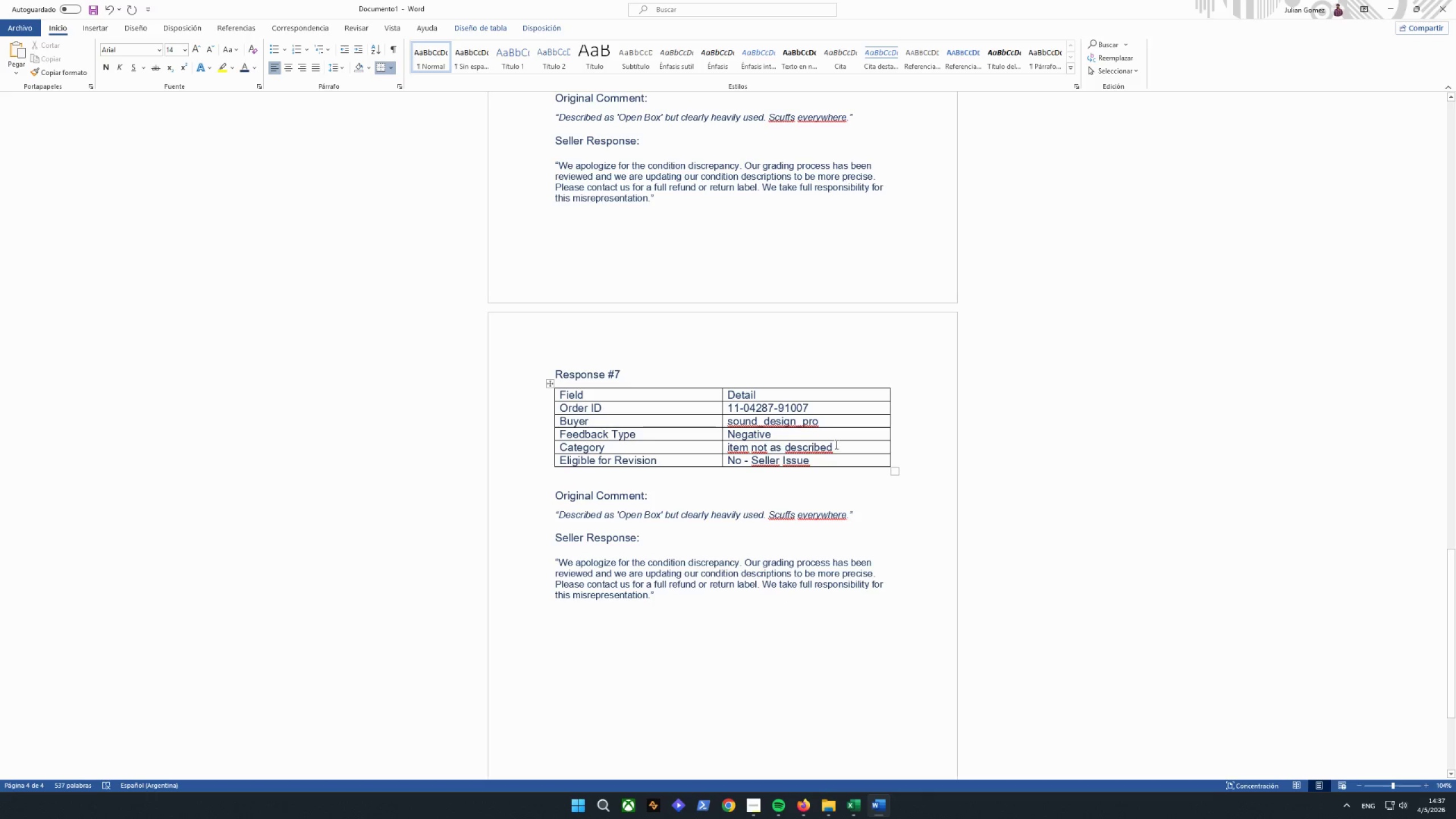 
left_click([849, 801])
 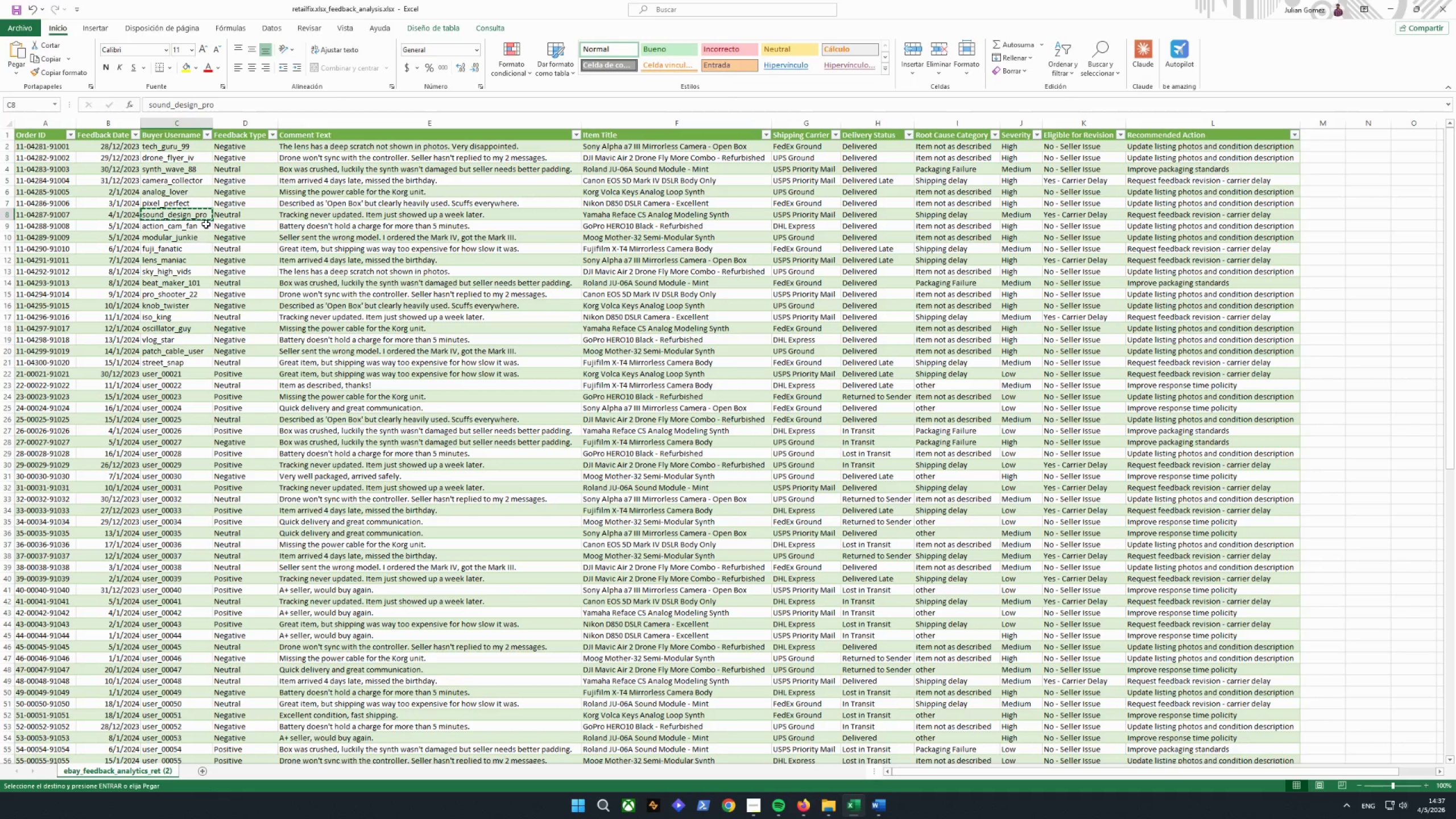 
left_click([226, 214])
 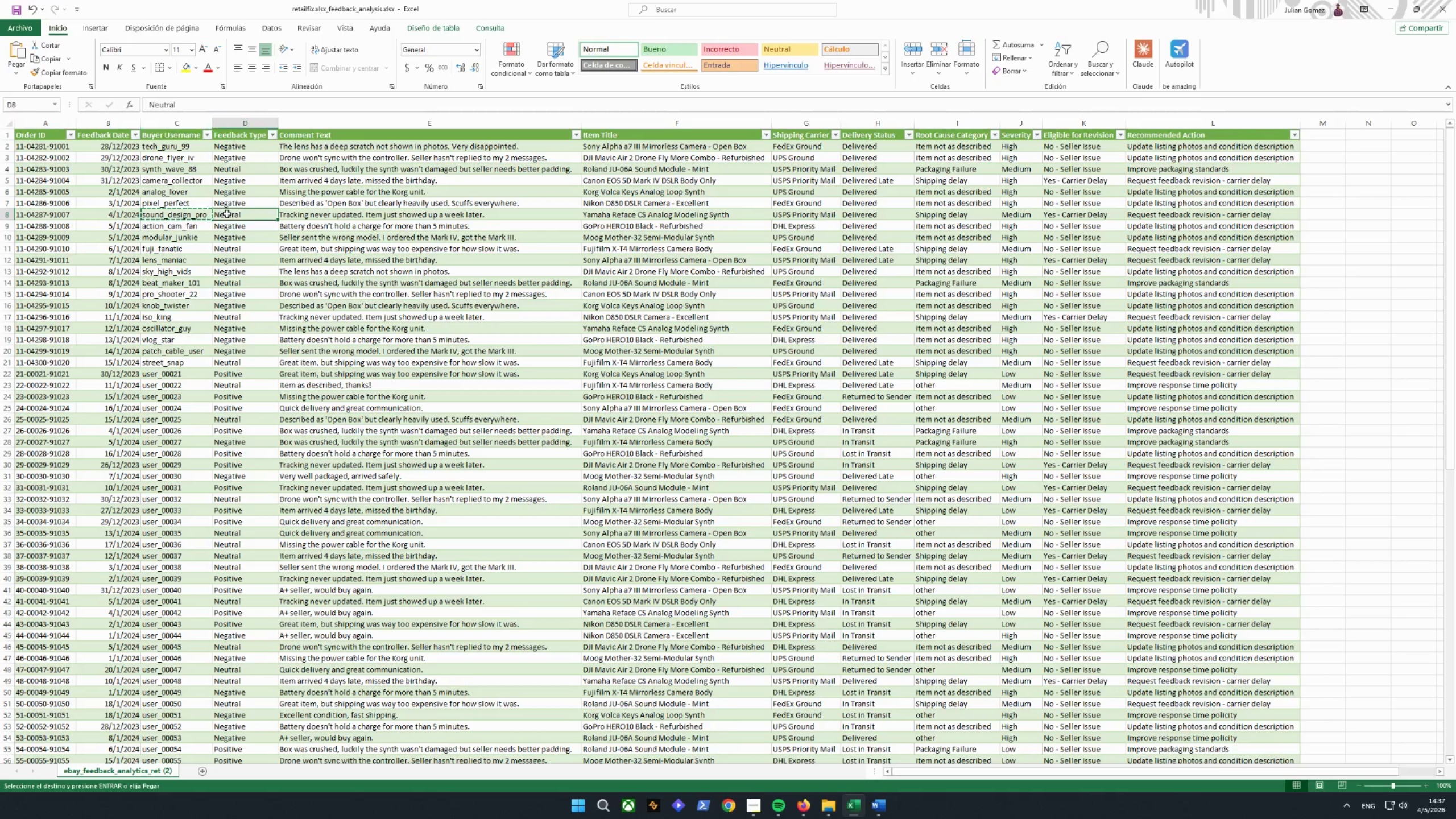 
key(Control+C)
 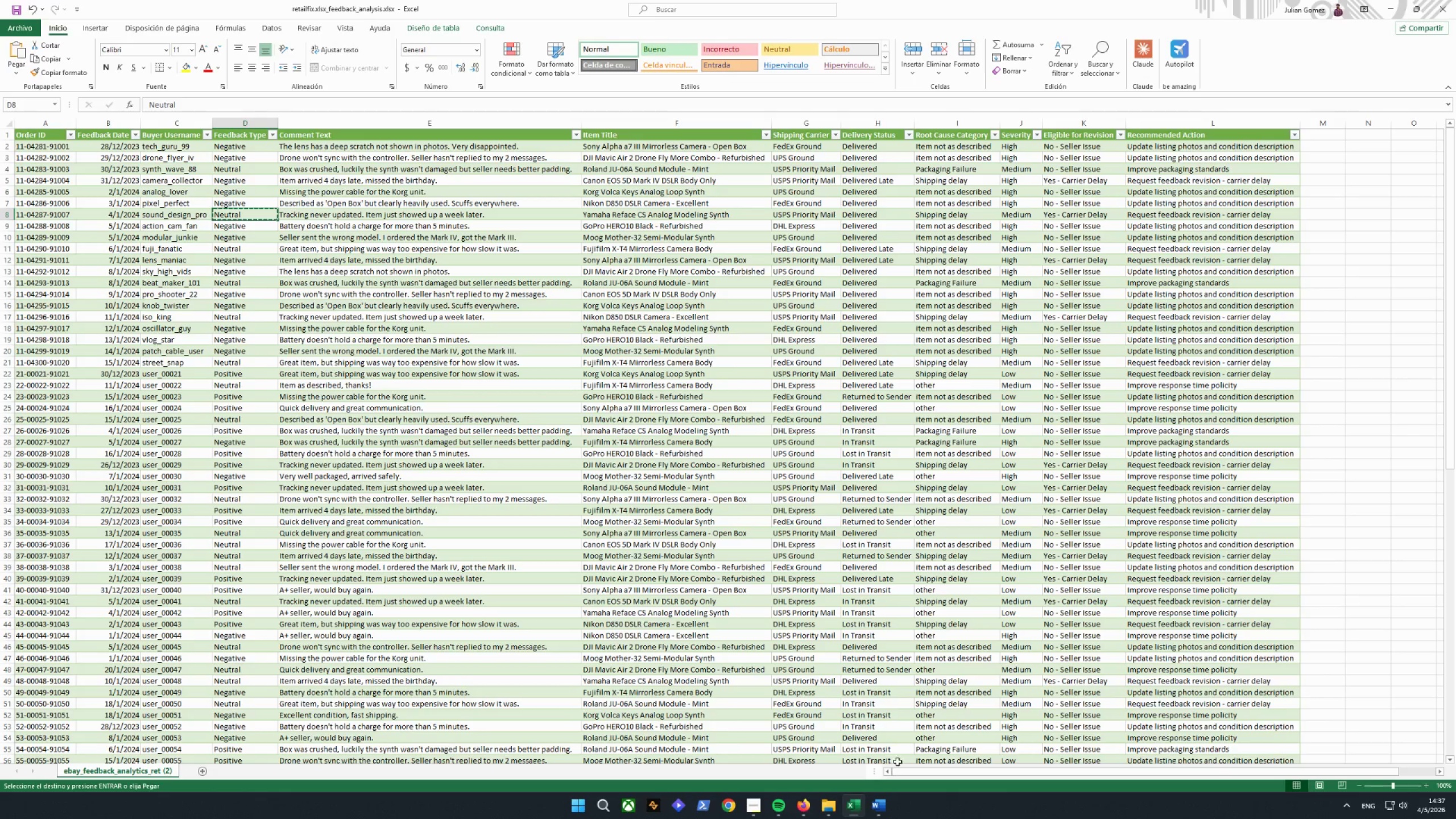 
left_click([863, 801])
 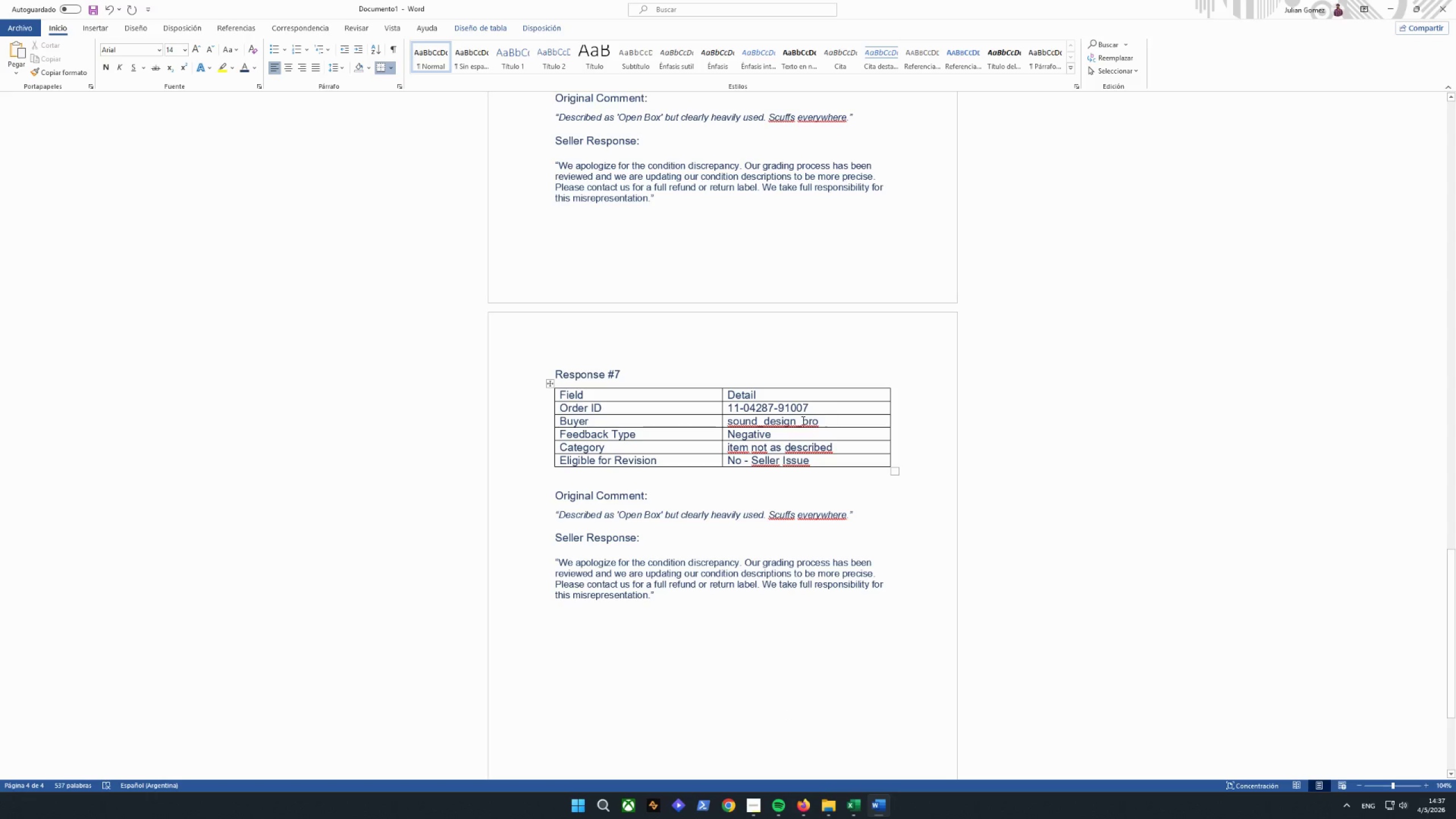 
left_click_drag(start_coordinate=[779, 433], to_coordinate=[739, 435])
 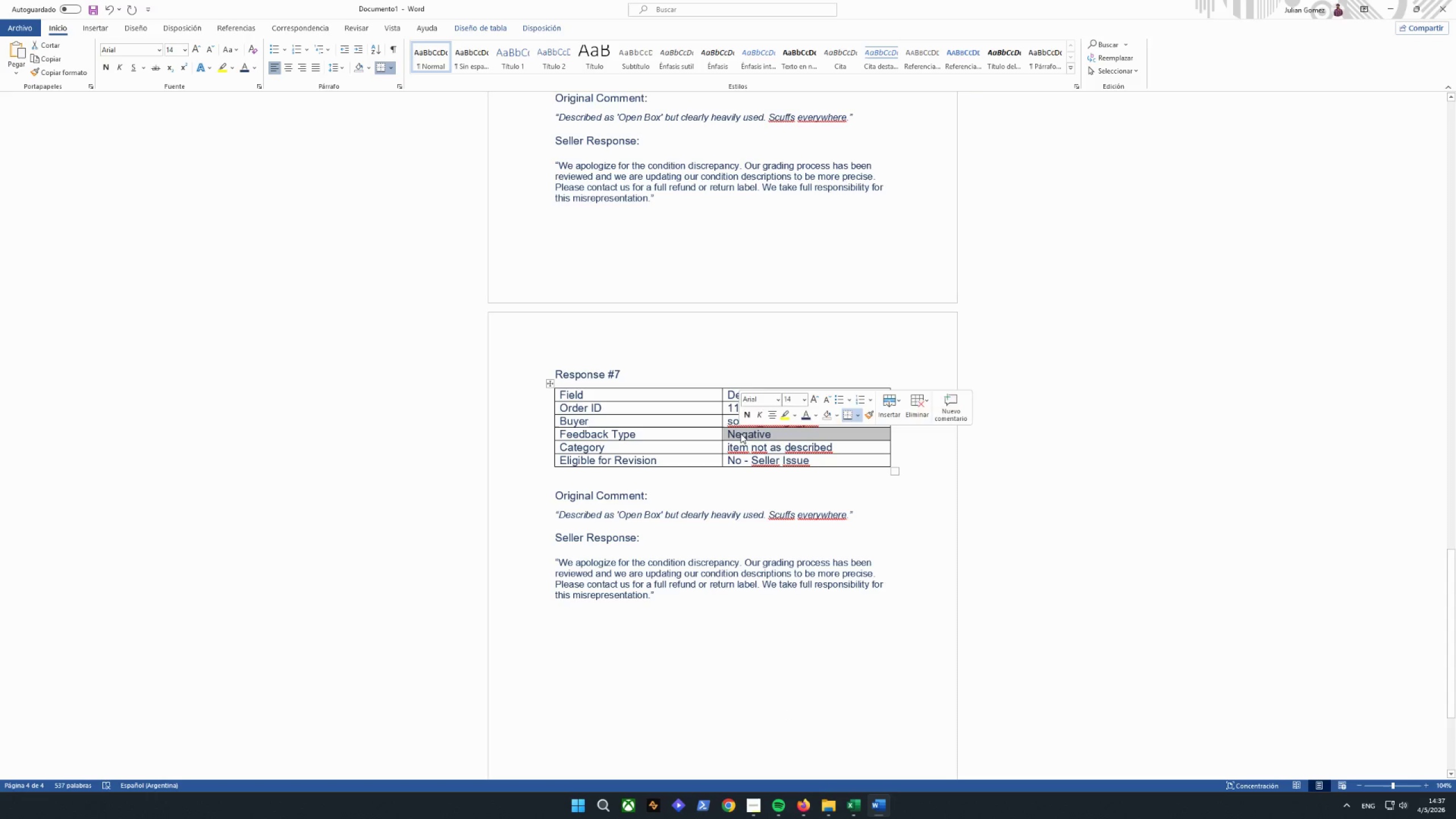 
key(Control+V)
 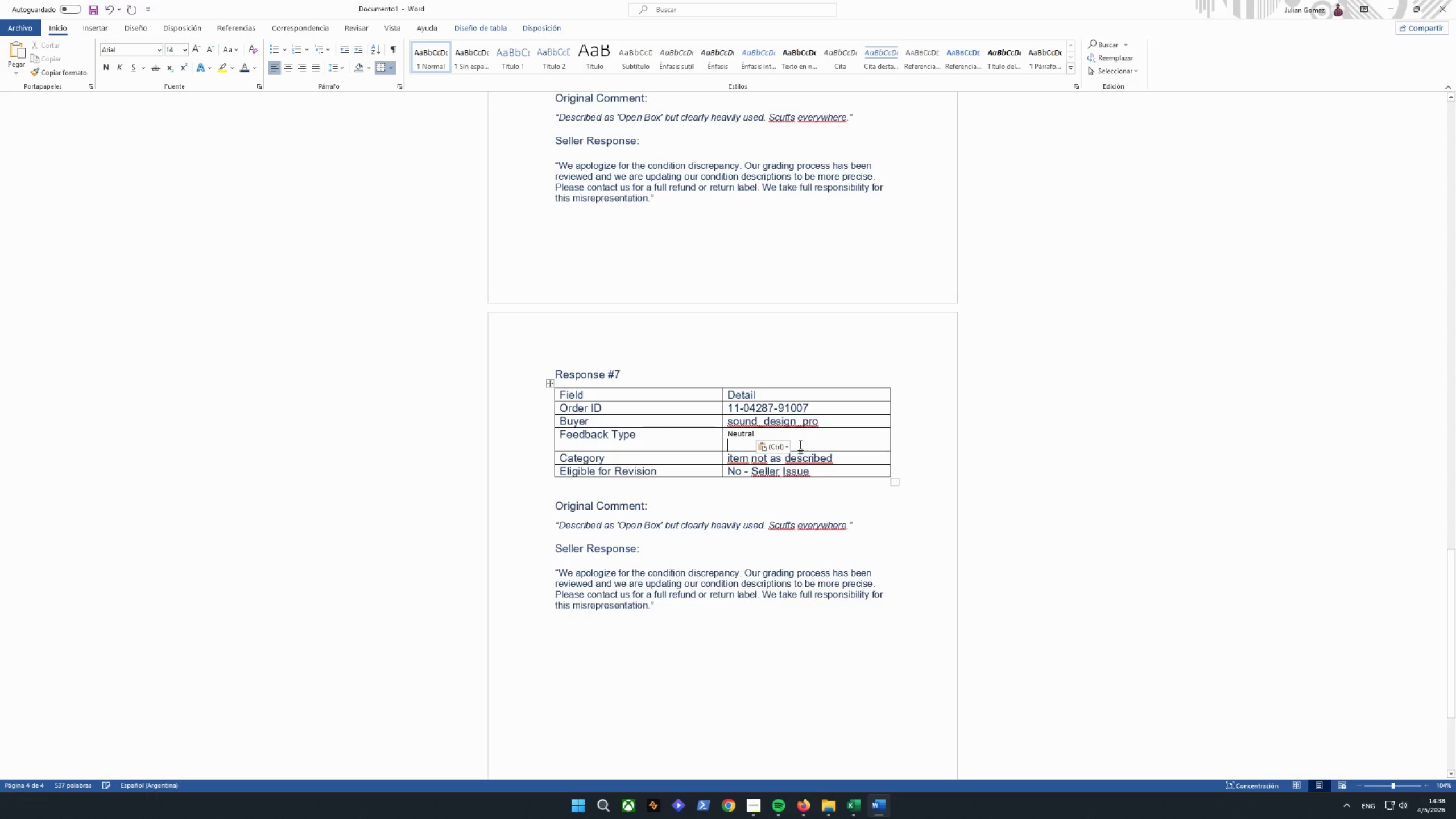 
left_click([789, 446])
 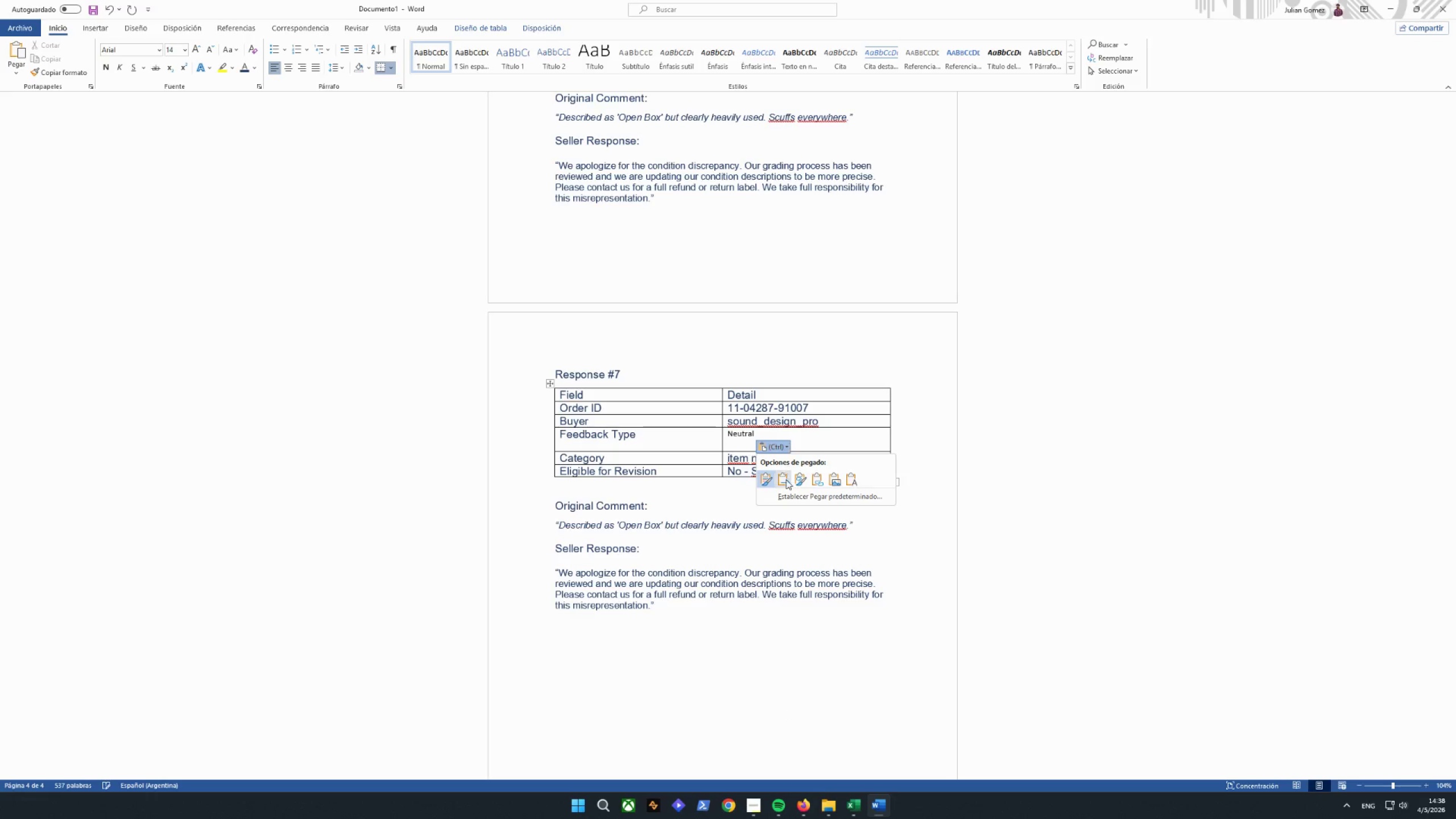 
left_click([786, 479])
 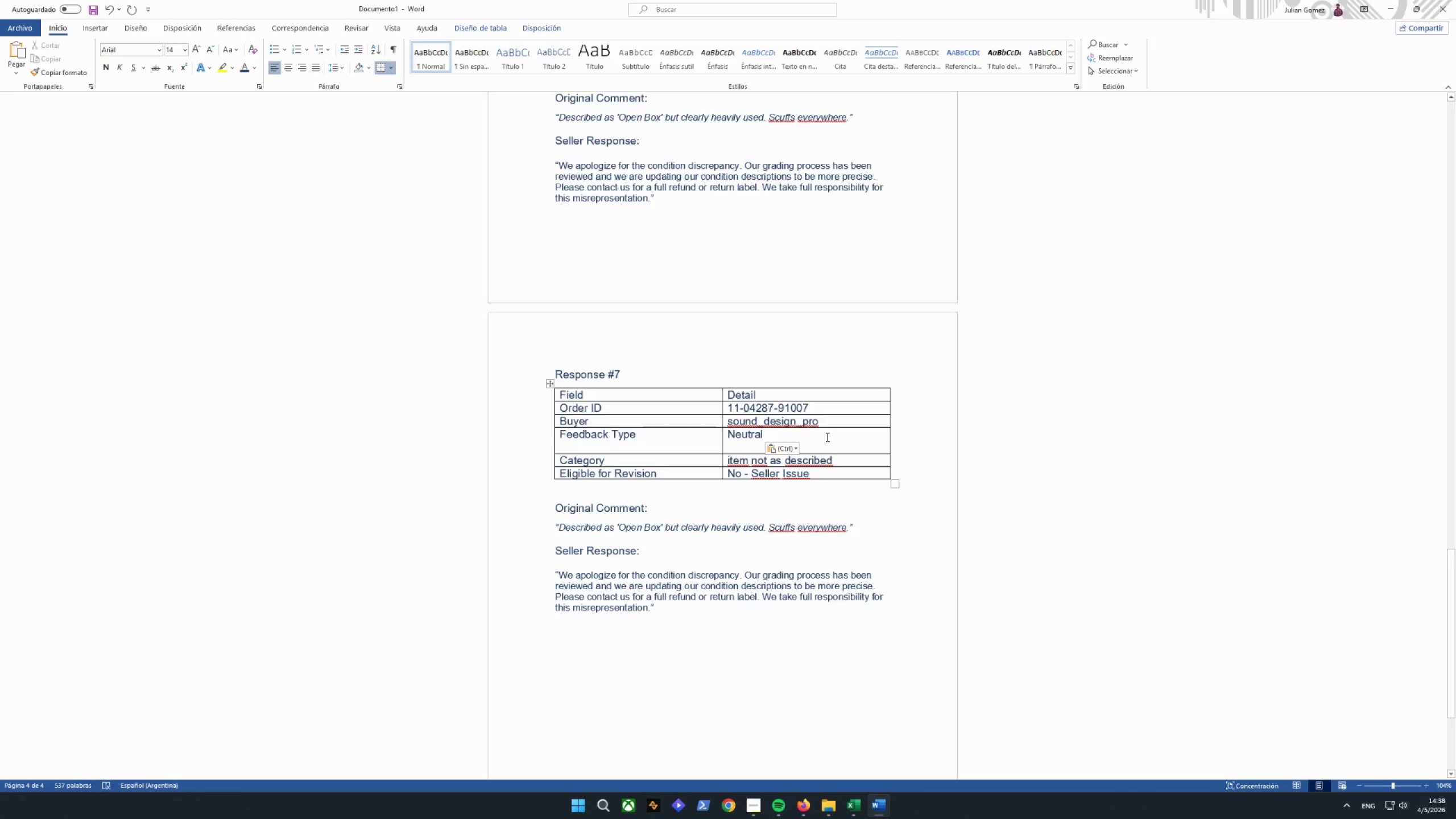 
key(Backspace)
 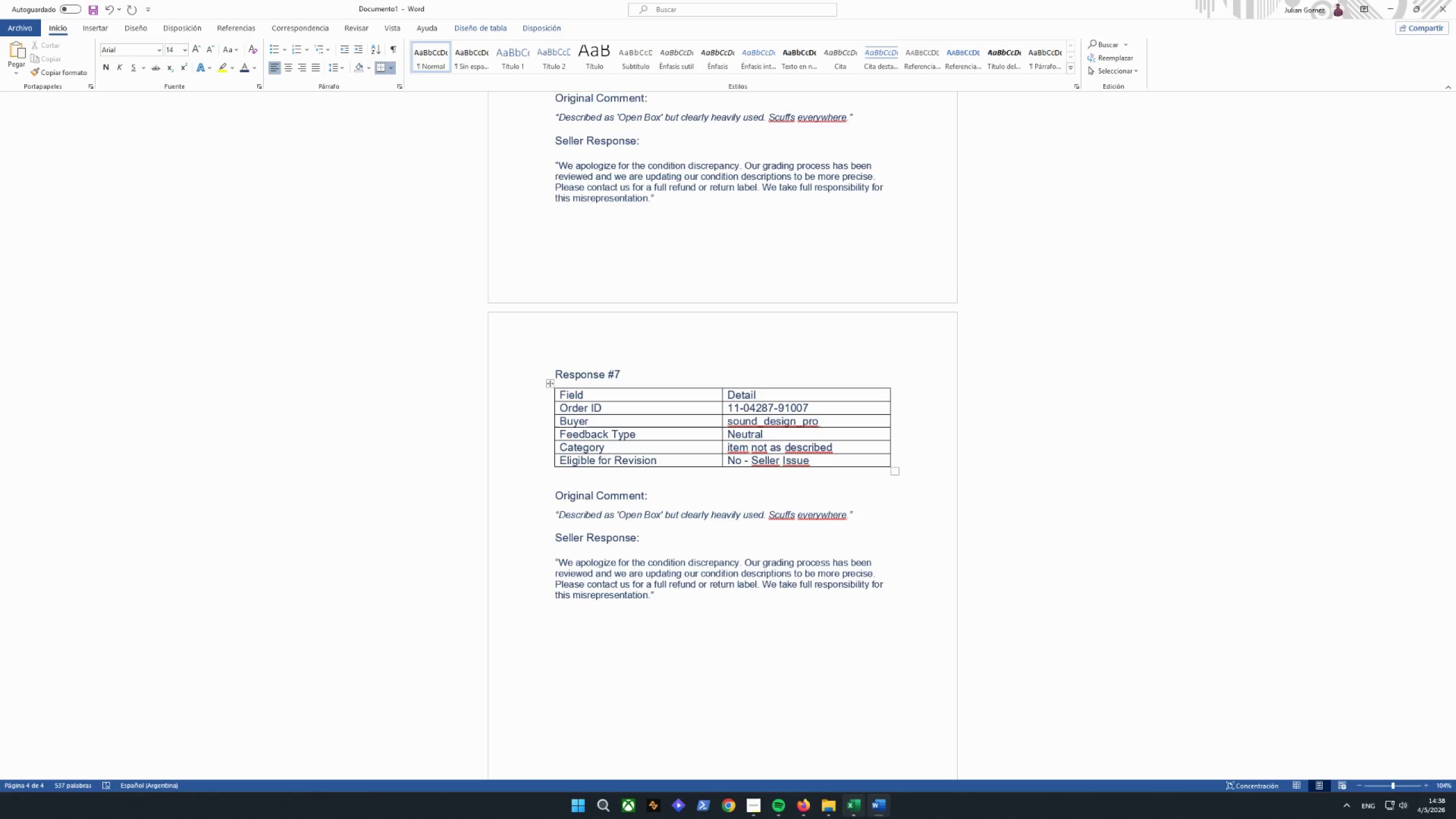 
left_click([869, 815])
 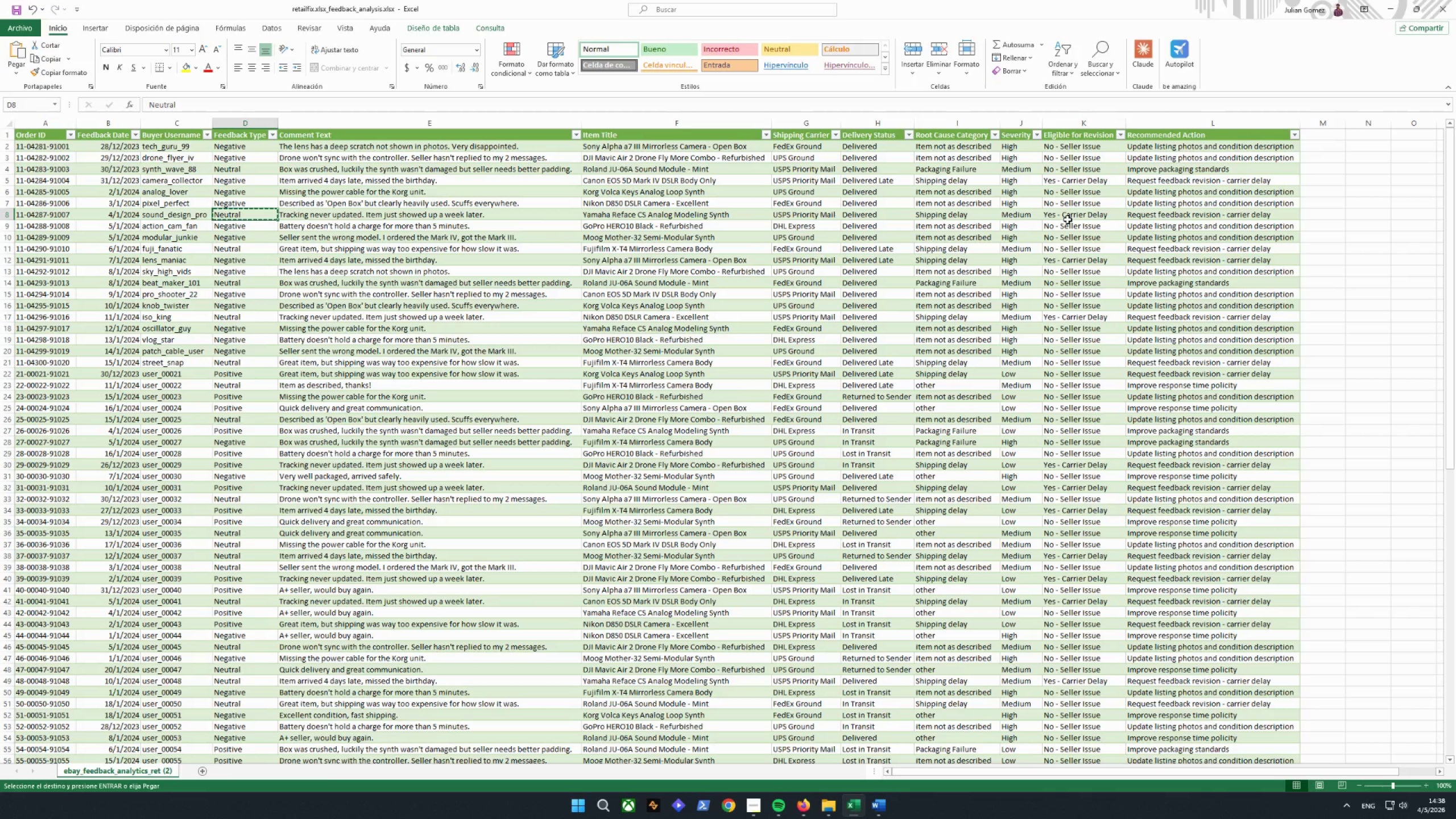 
wait(6.31)
 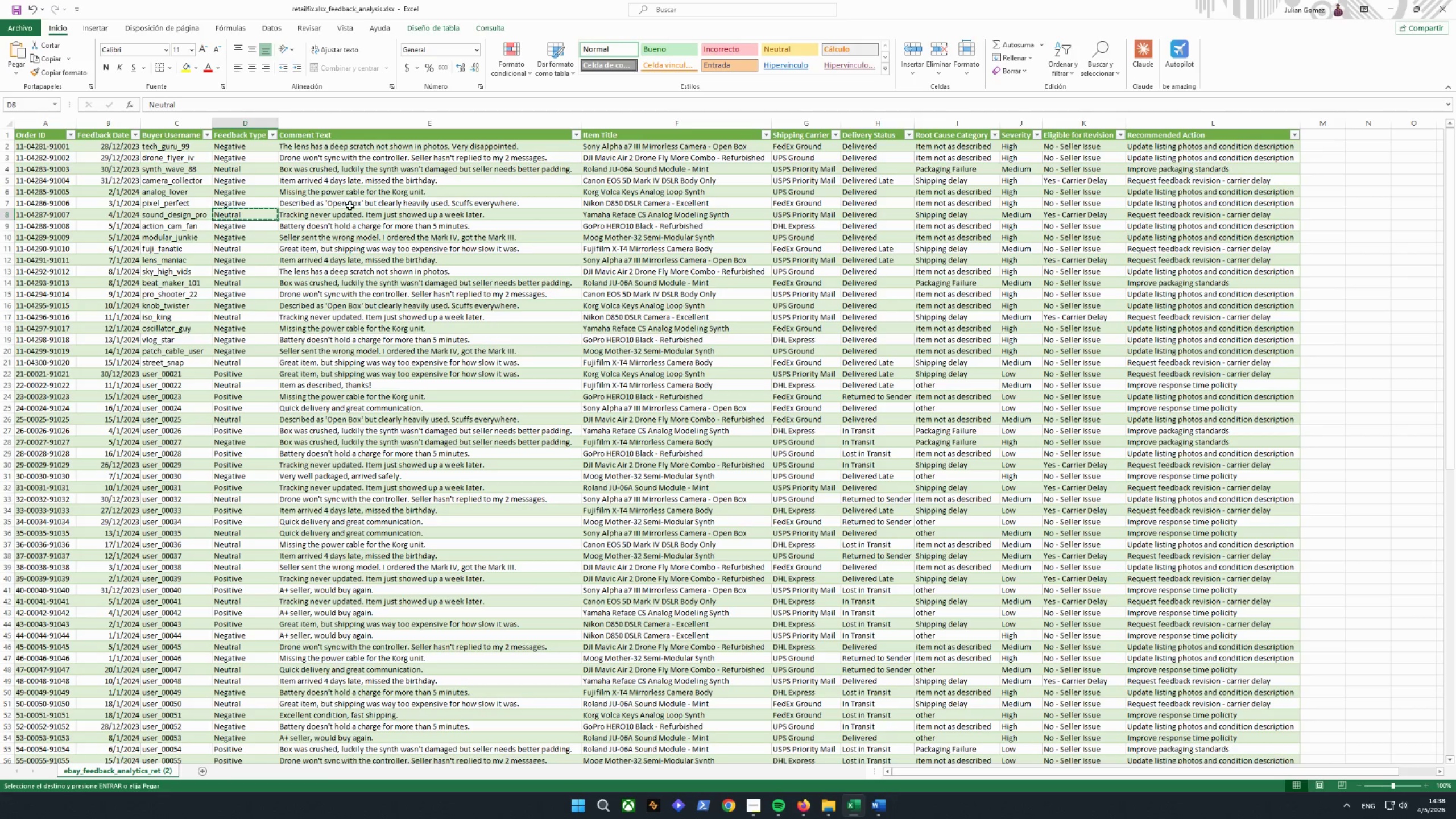 
left_click([963, 217])
 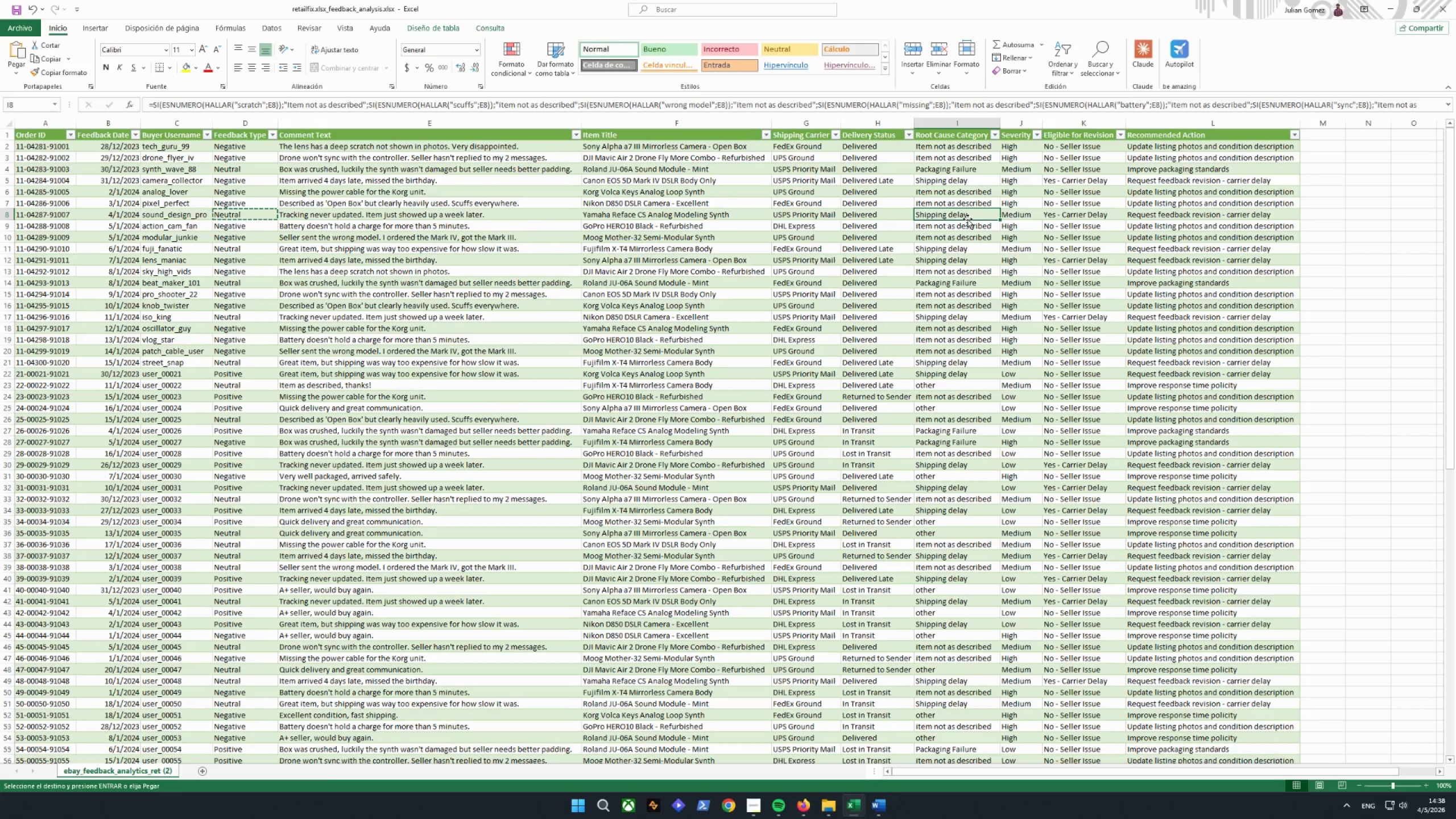 
key(Control+C)
 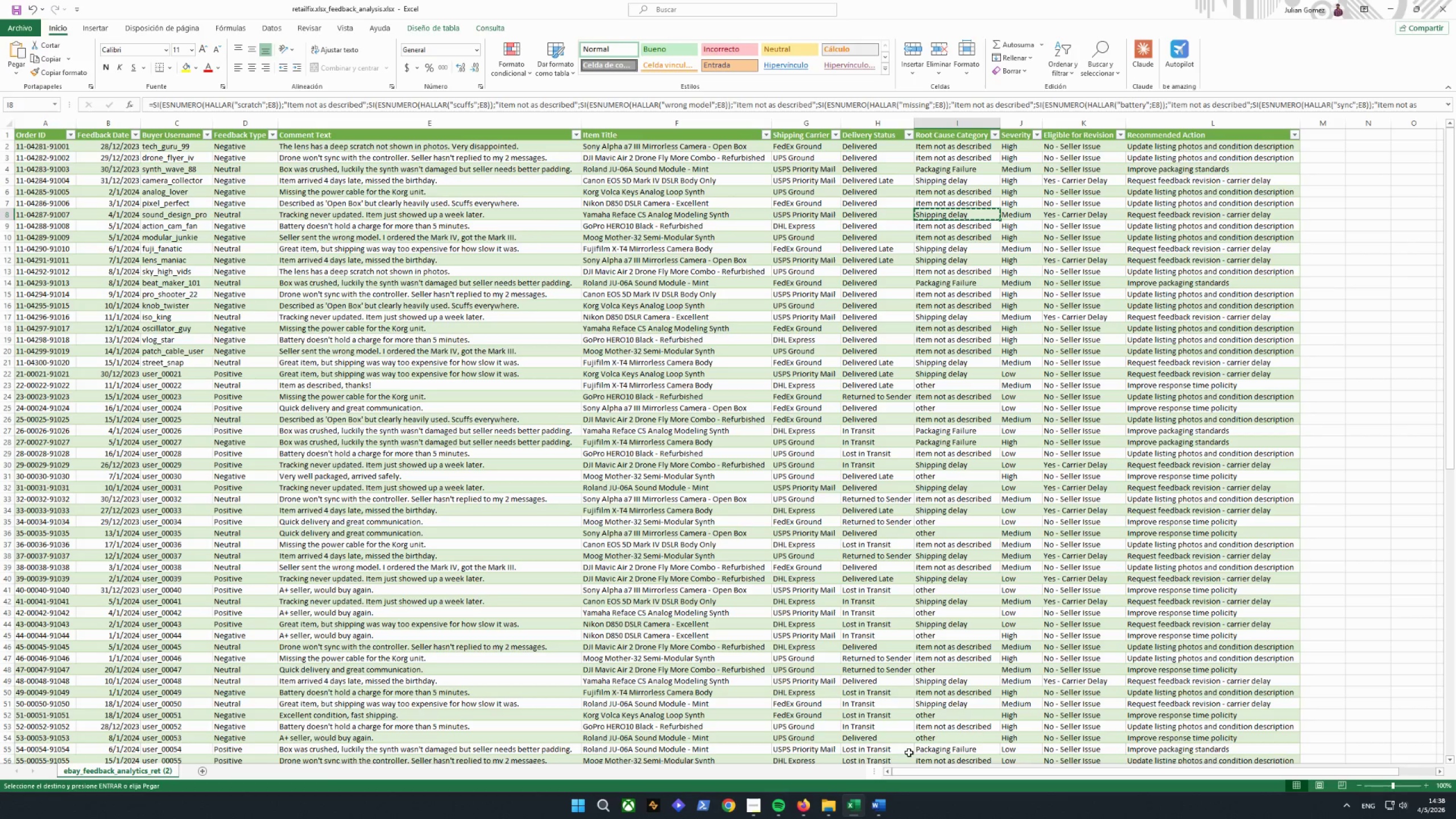 
left_click([877, 808])
 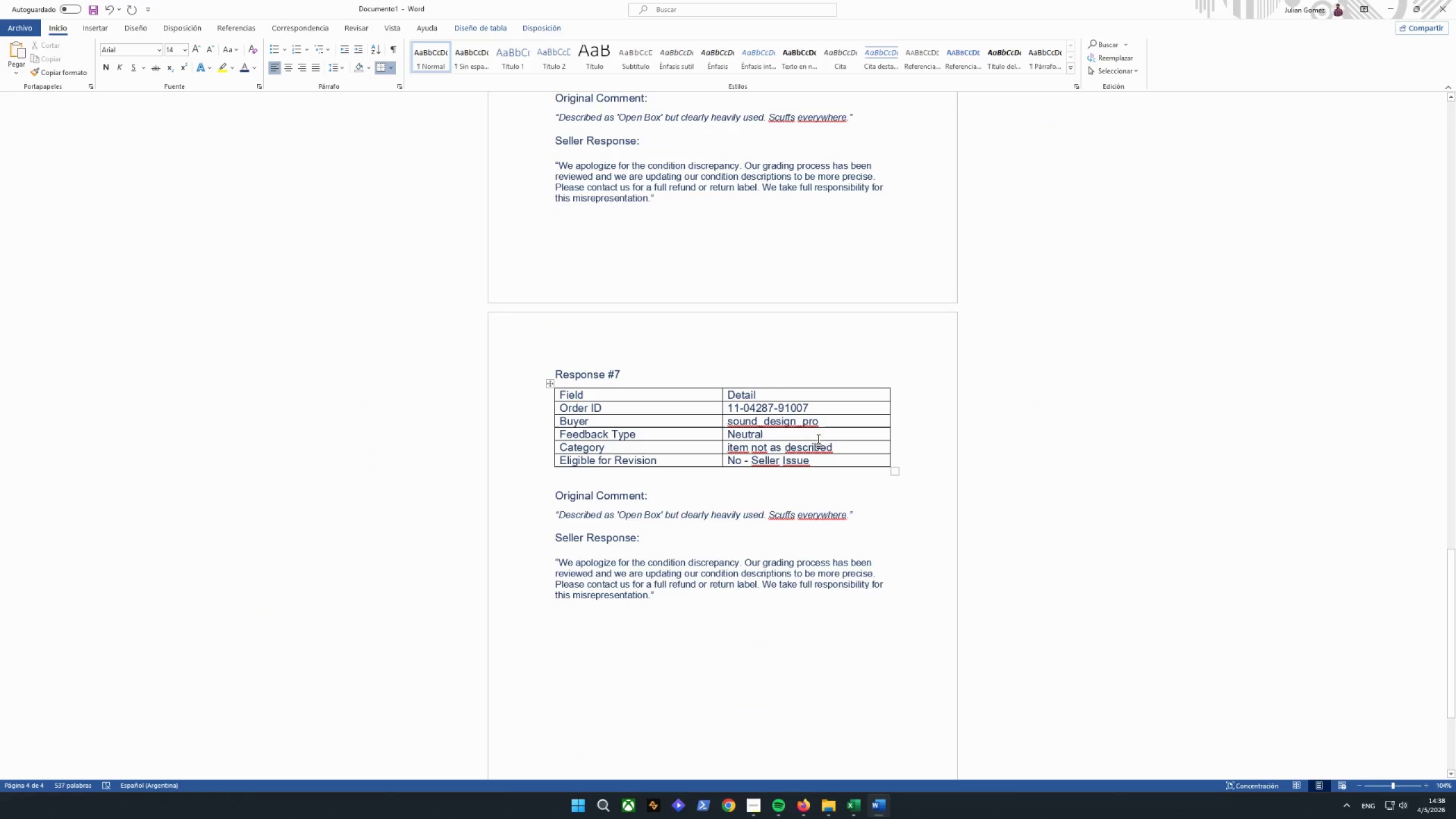 
left_click([839, 452])
 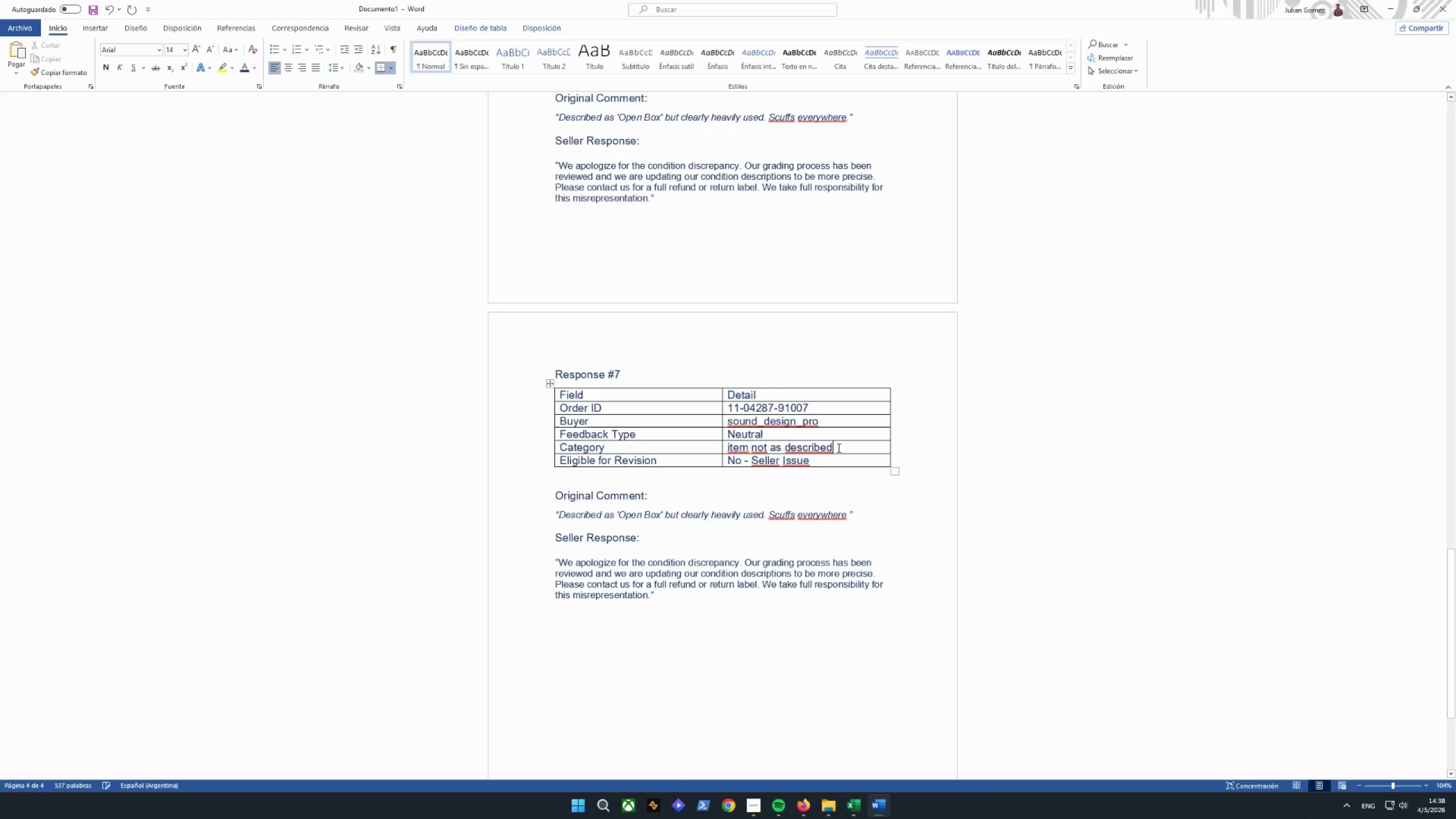 
left_click_drag(start_coordinate=[838, 448], to_coordinate=[739, 449])
 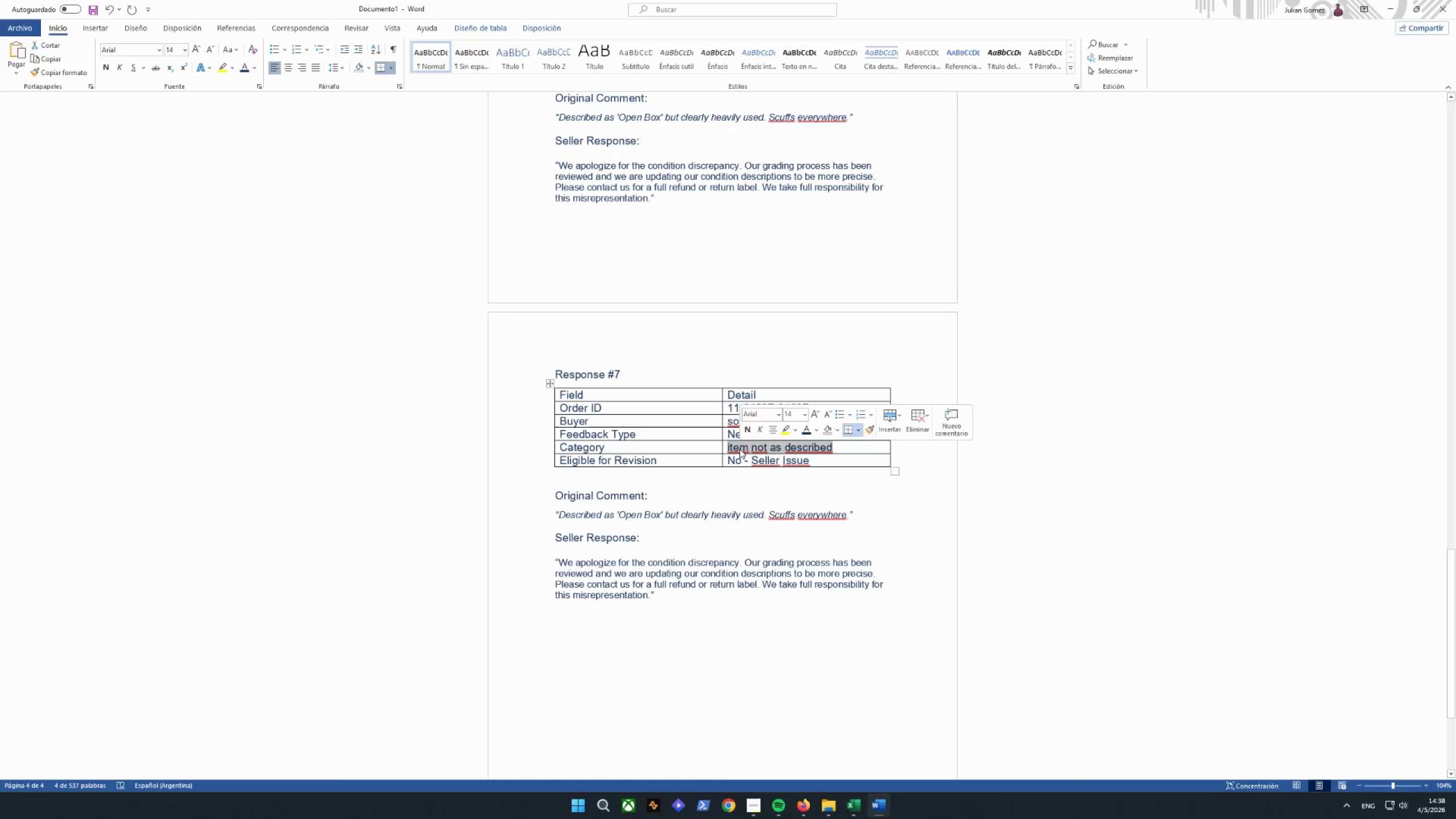 
key(Control+V)
 